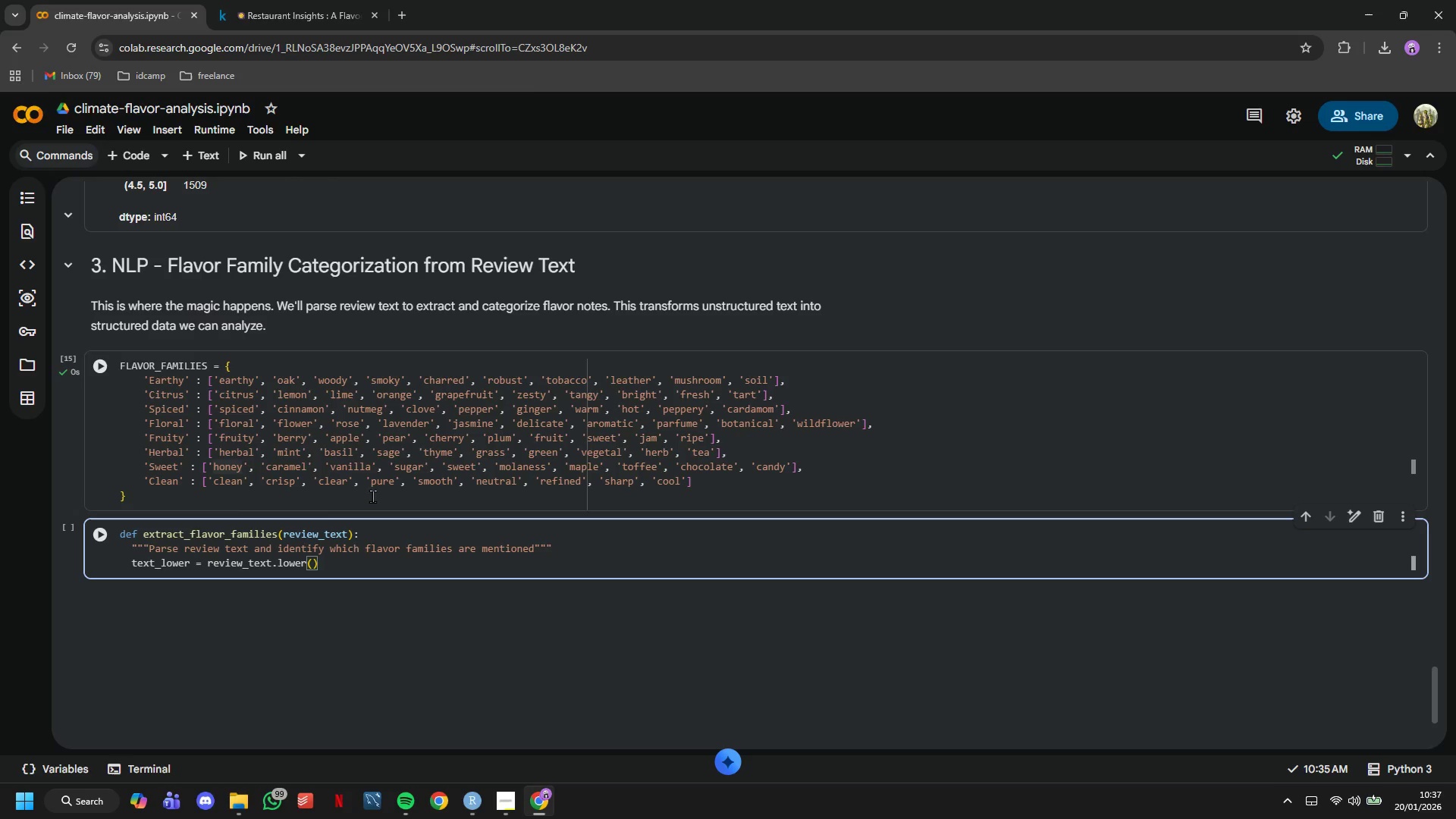 
key(Enter)
 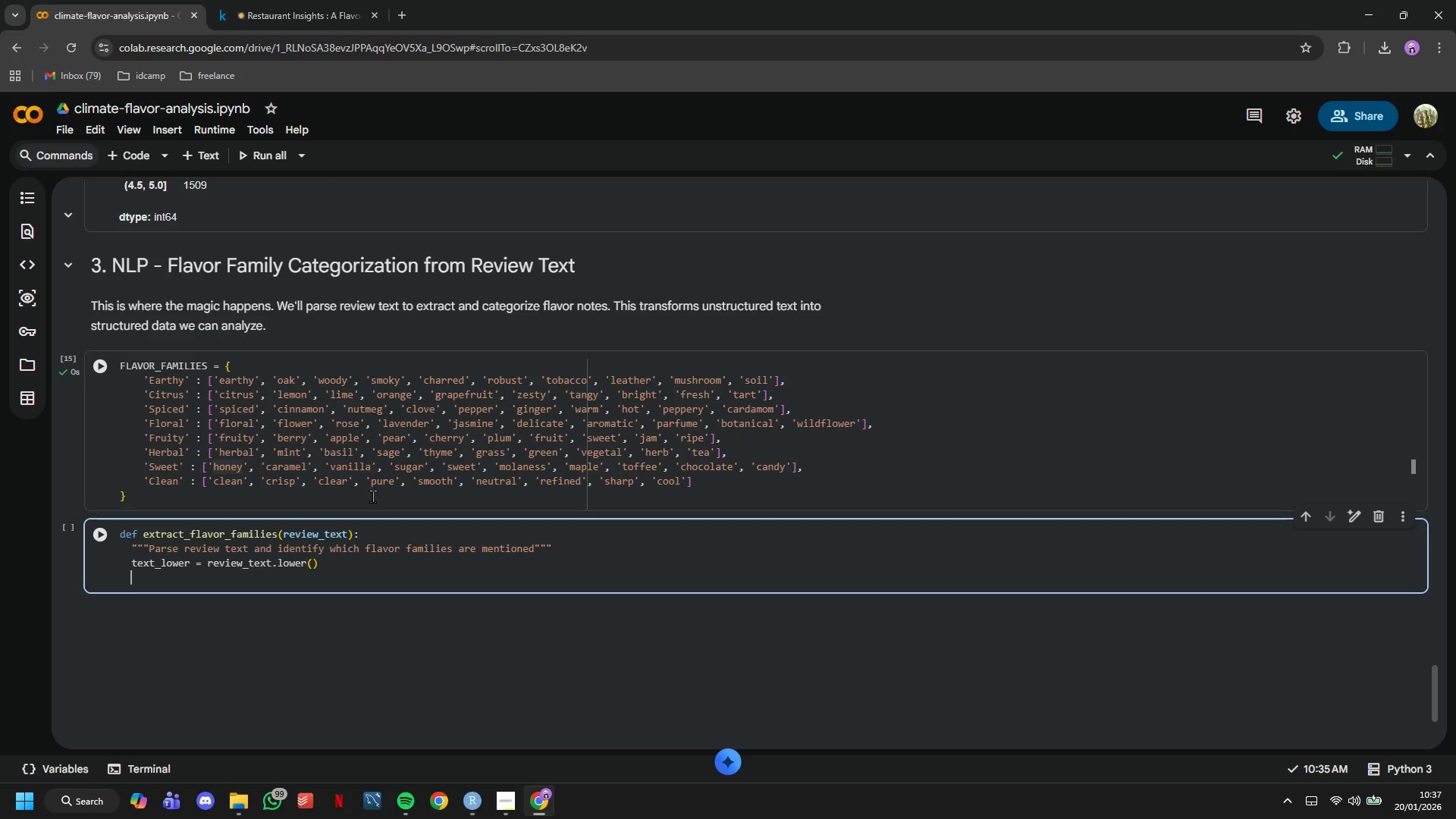 
type(detetc)
key(Backspace)
key(Backspace)
type(cted_families = [)
 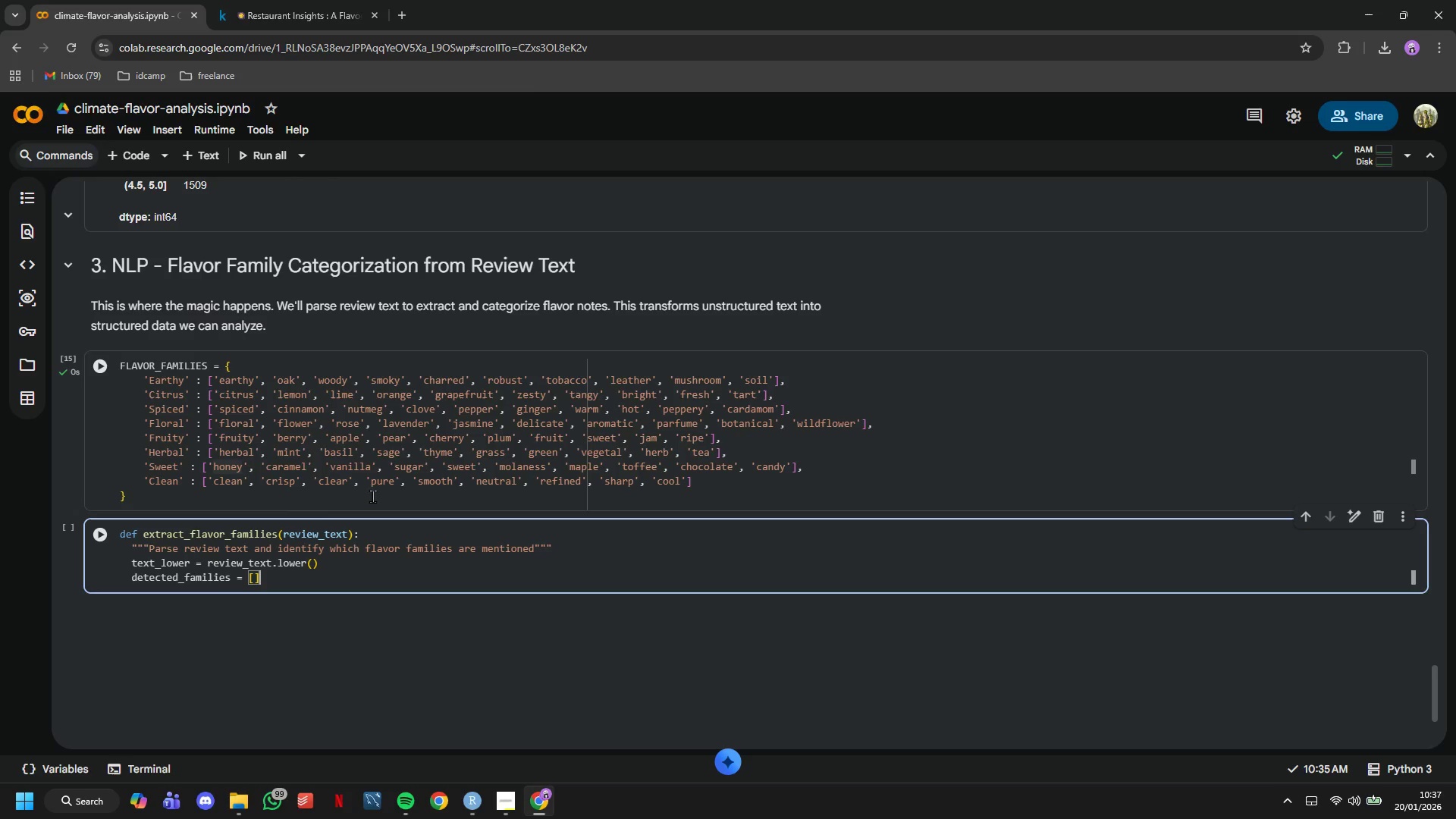 
 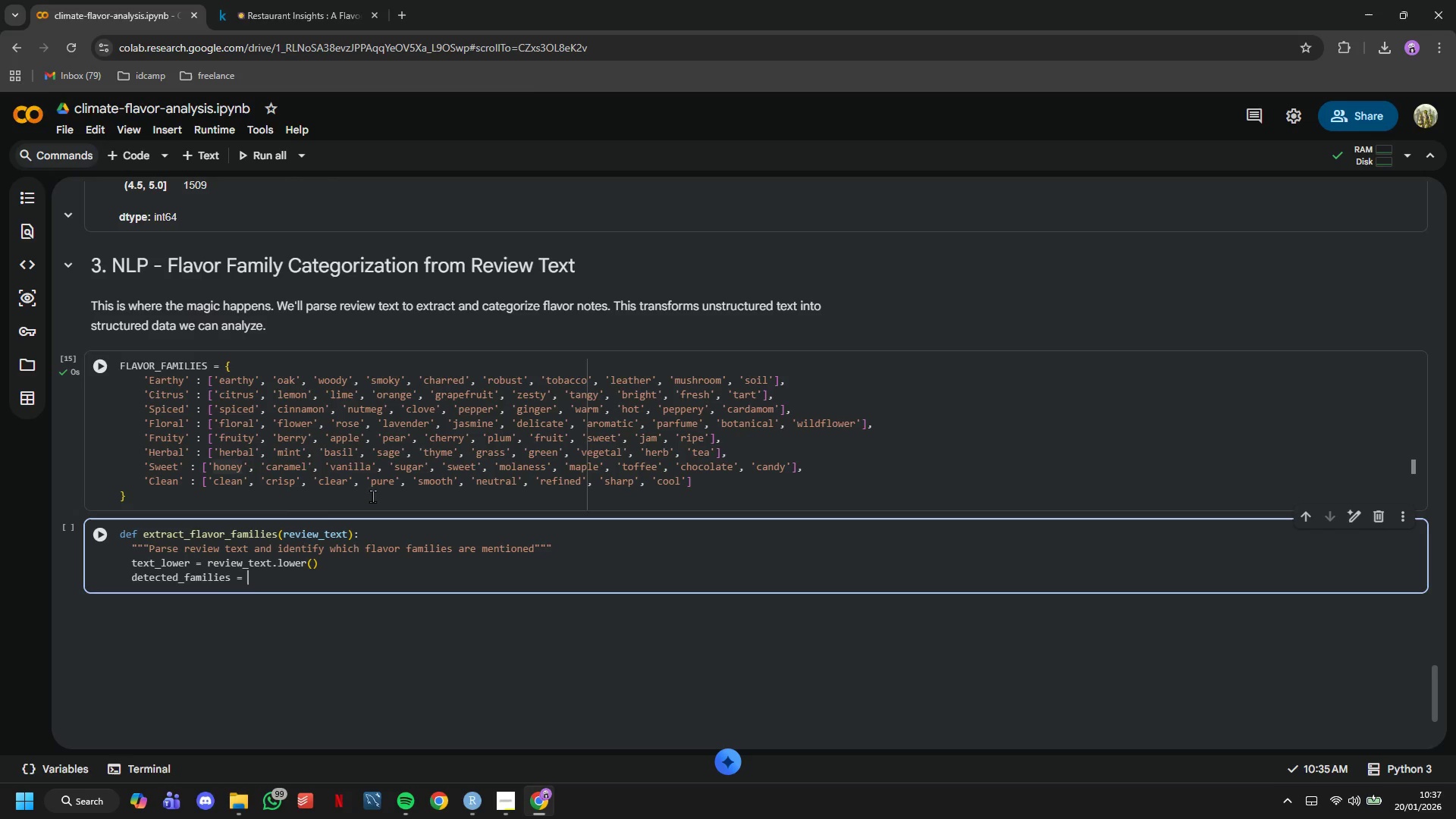 
key(ArrowRight)
 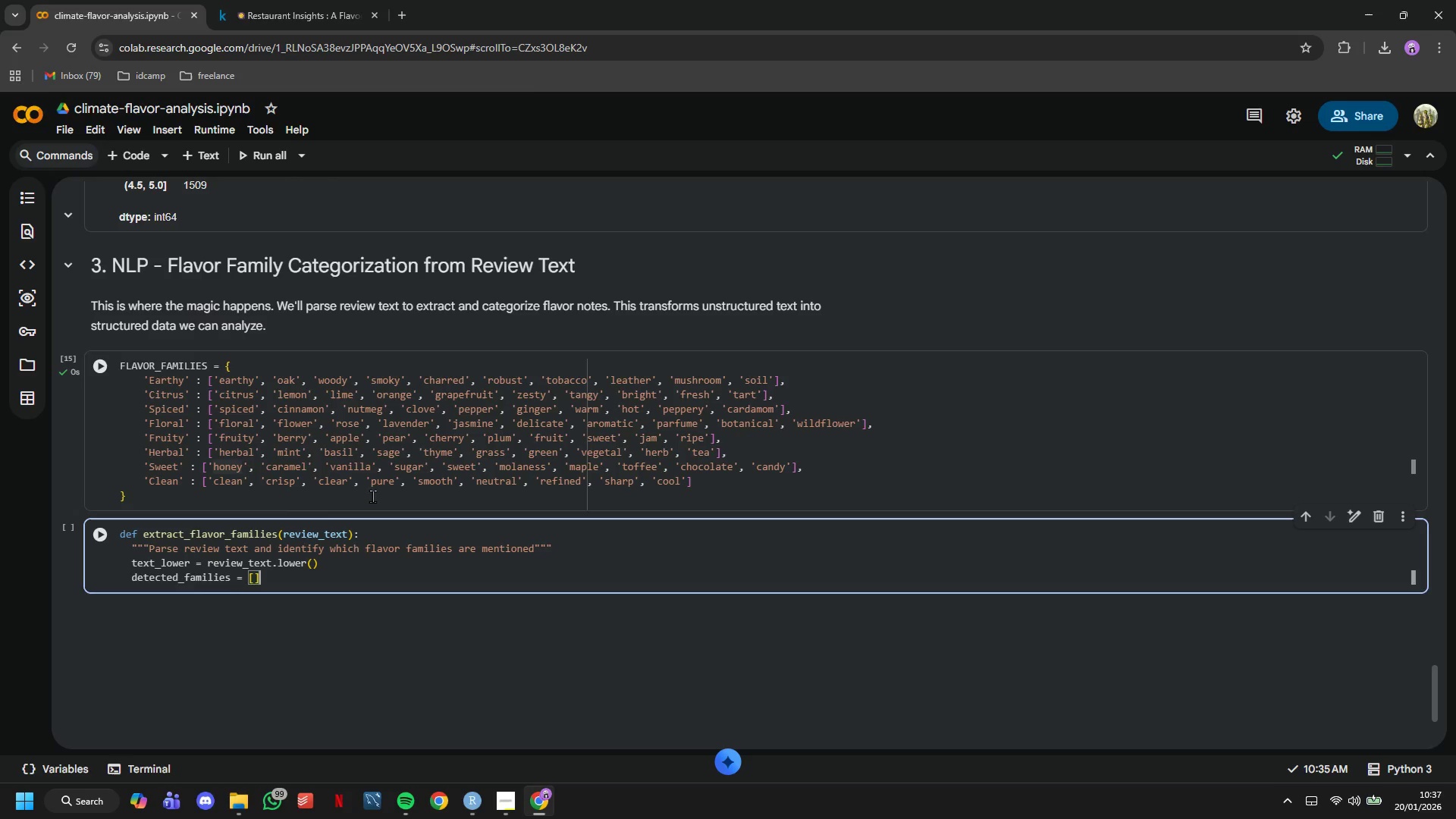 
key(Enter)
 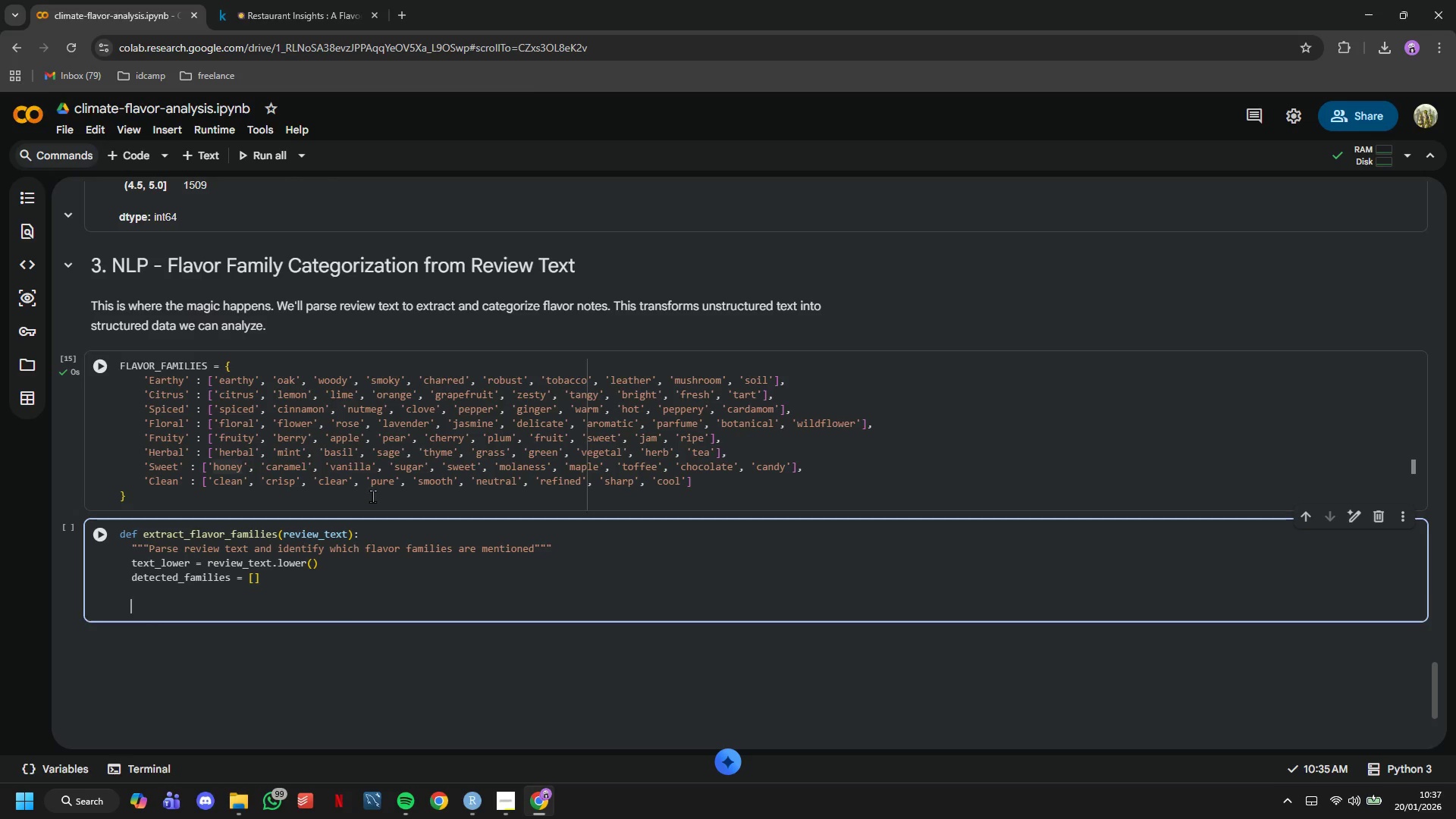 
key(Enter)
 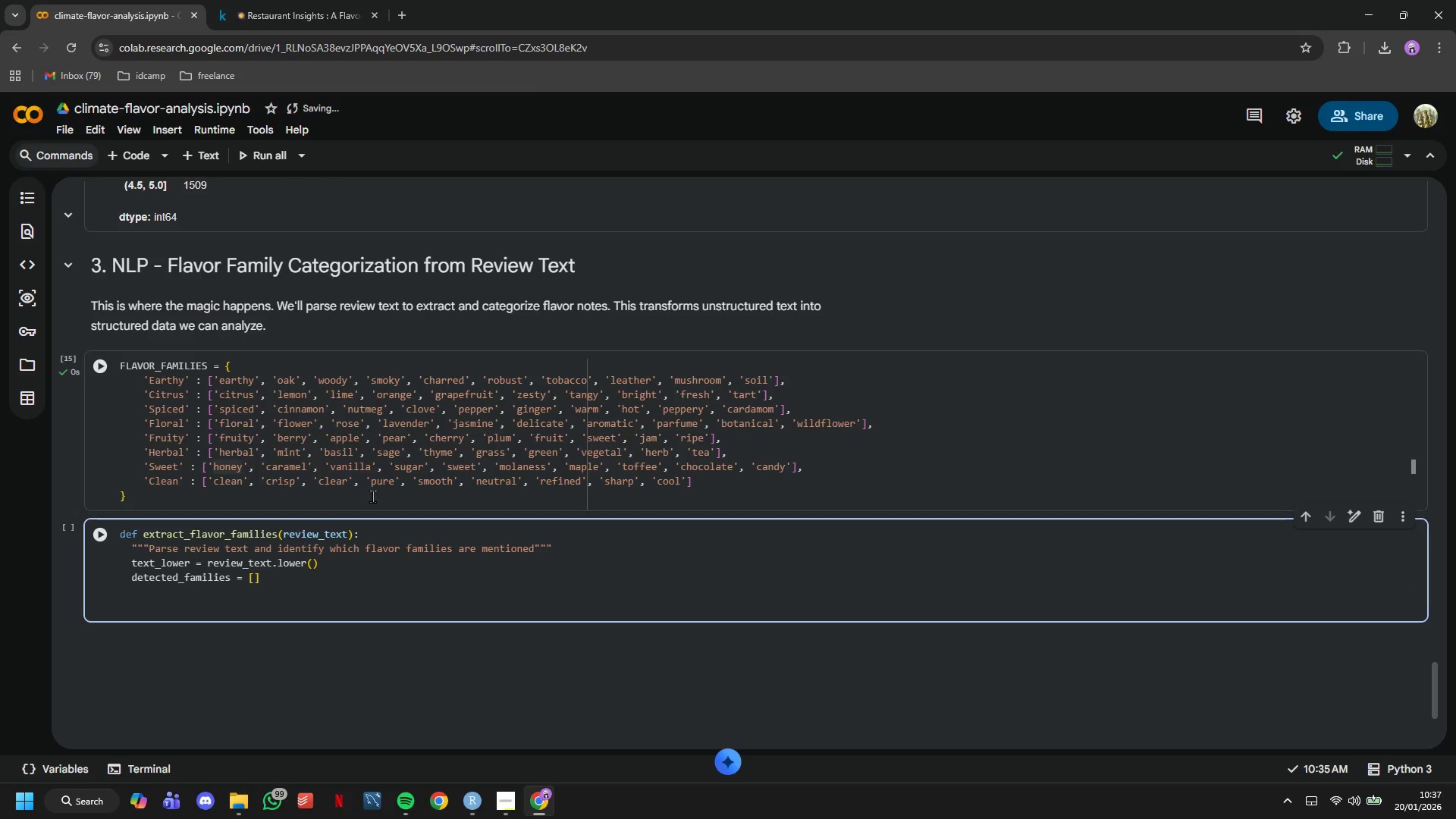 
type(for family, keywords in FLAVOR)
key(Tab)
type(.items()
 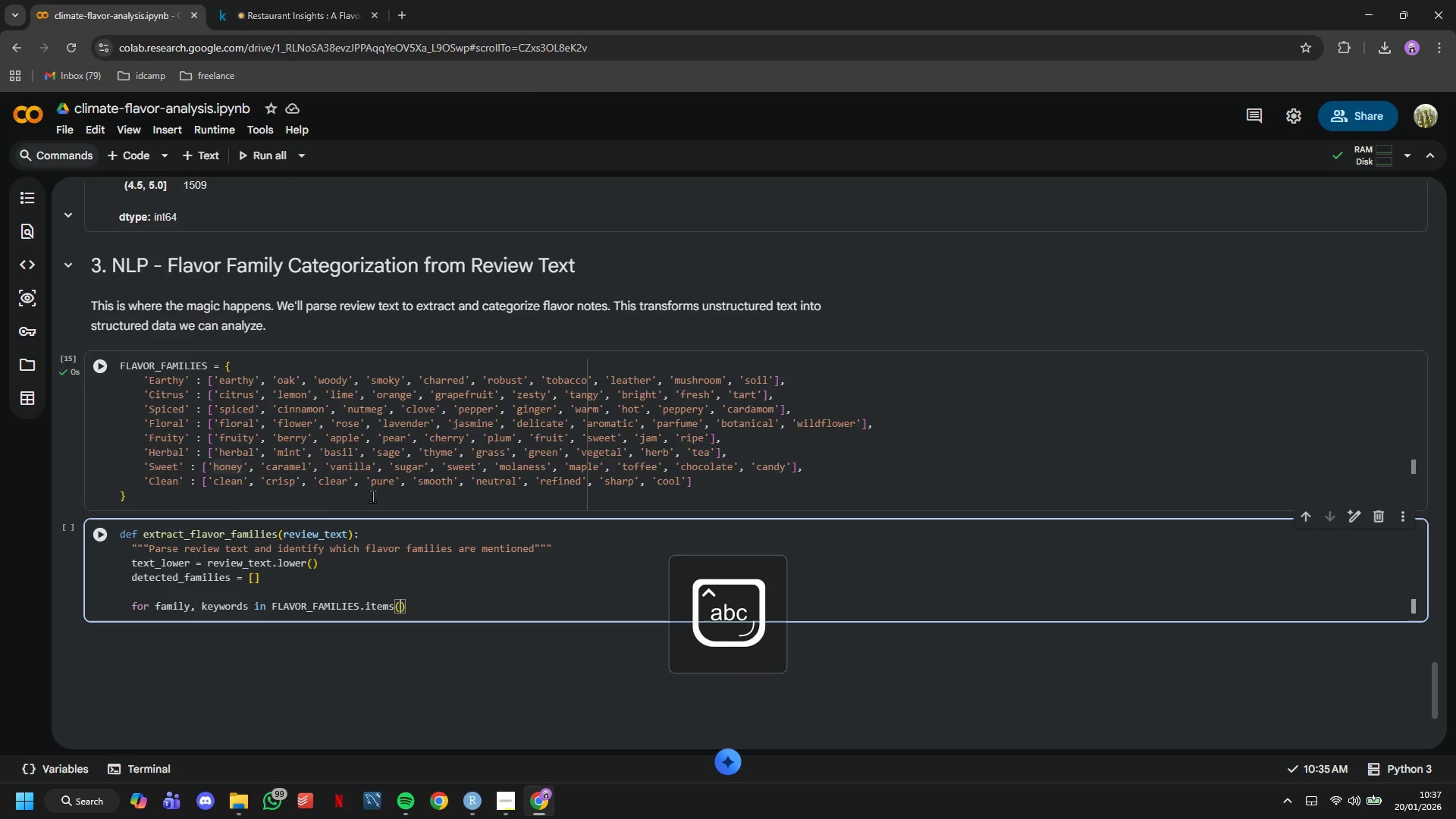 
key(ArrowRight)
 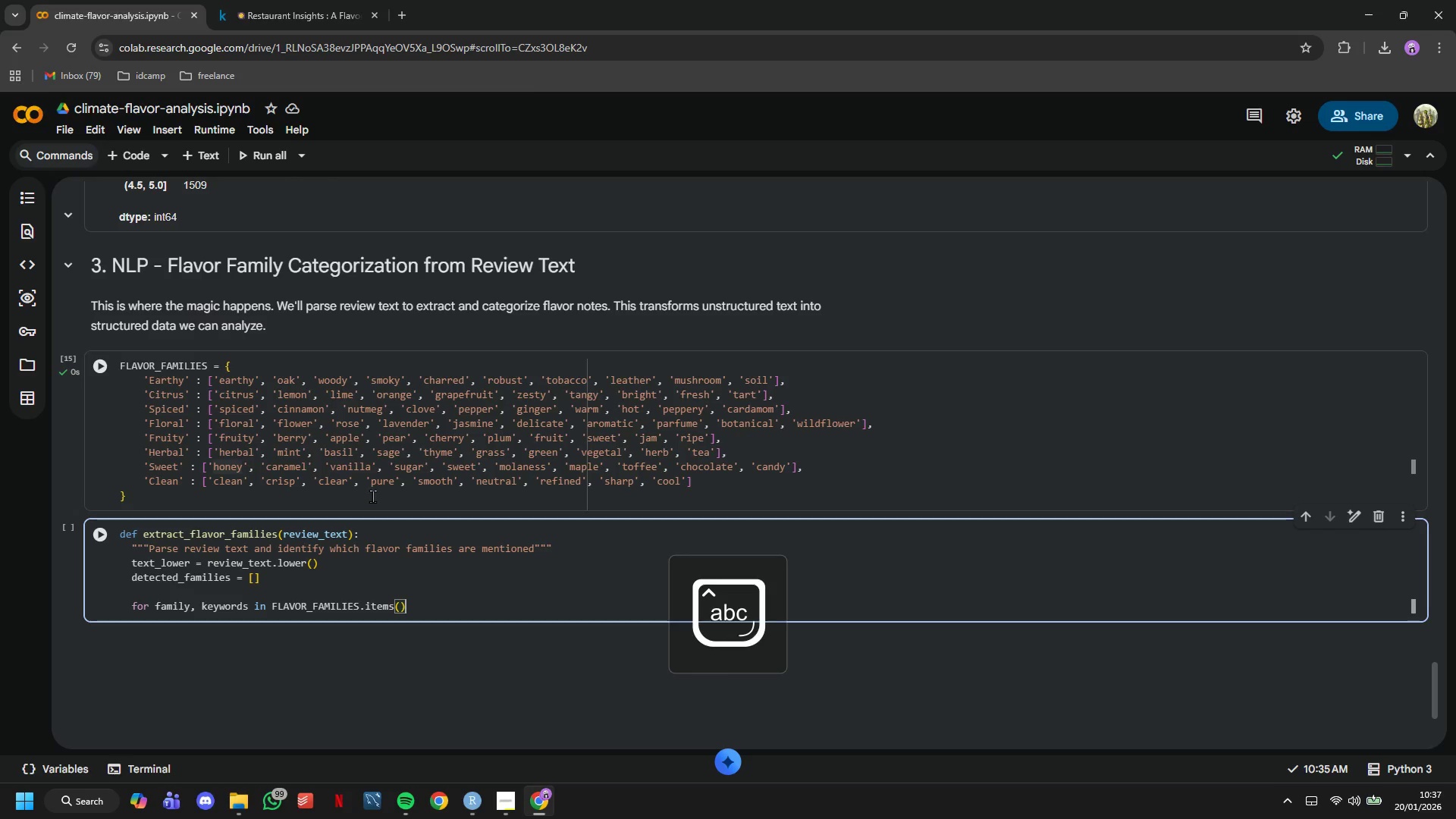 
key(Shift+Semicolon)
 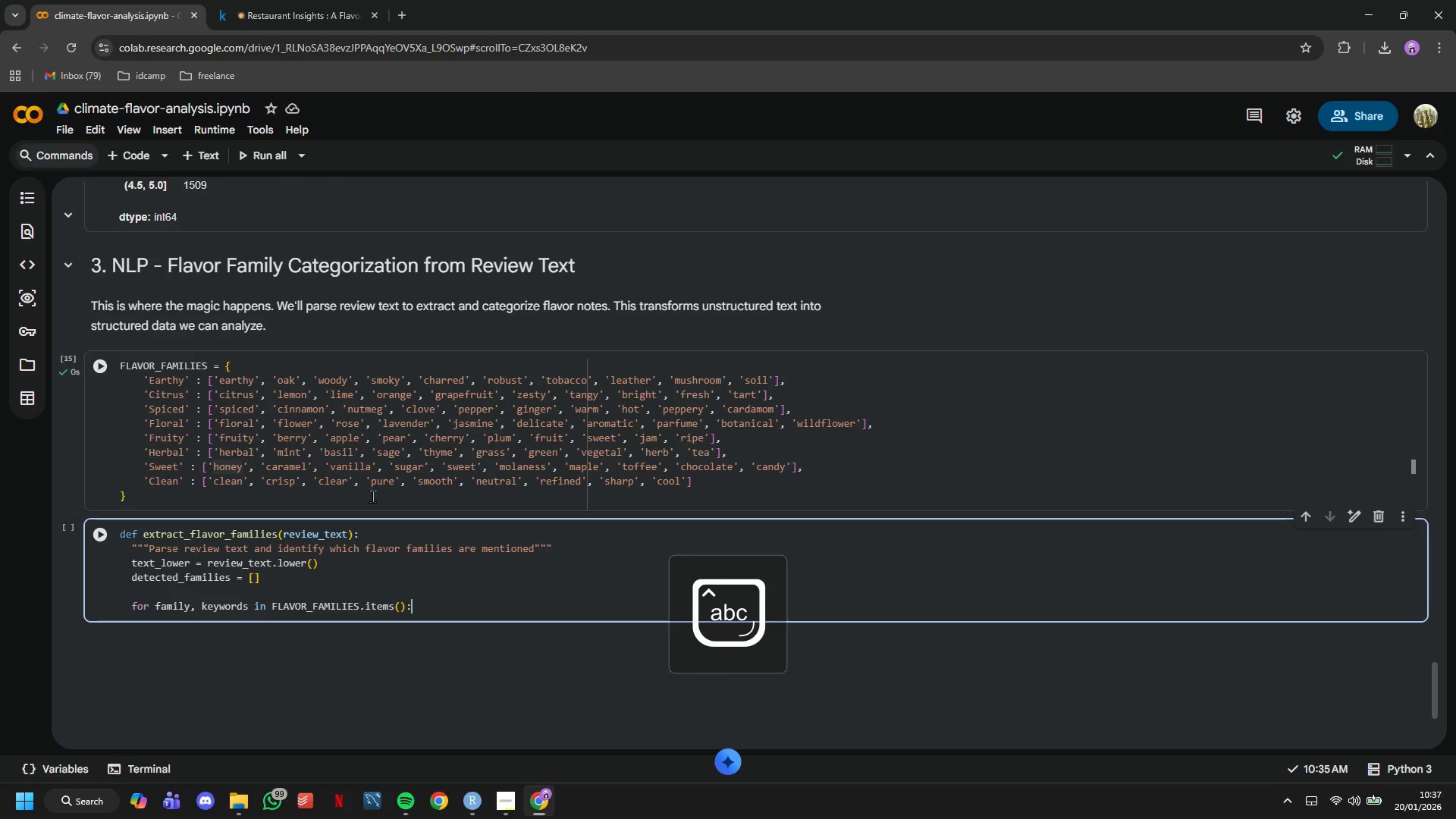 
key(Enter)
 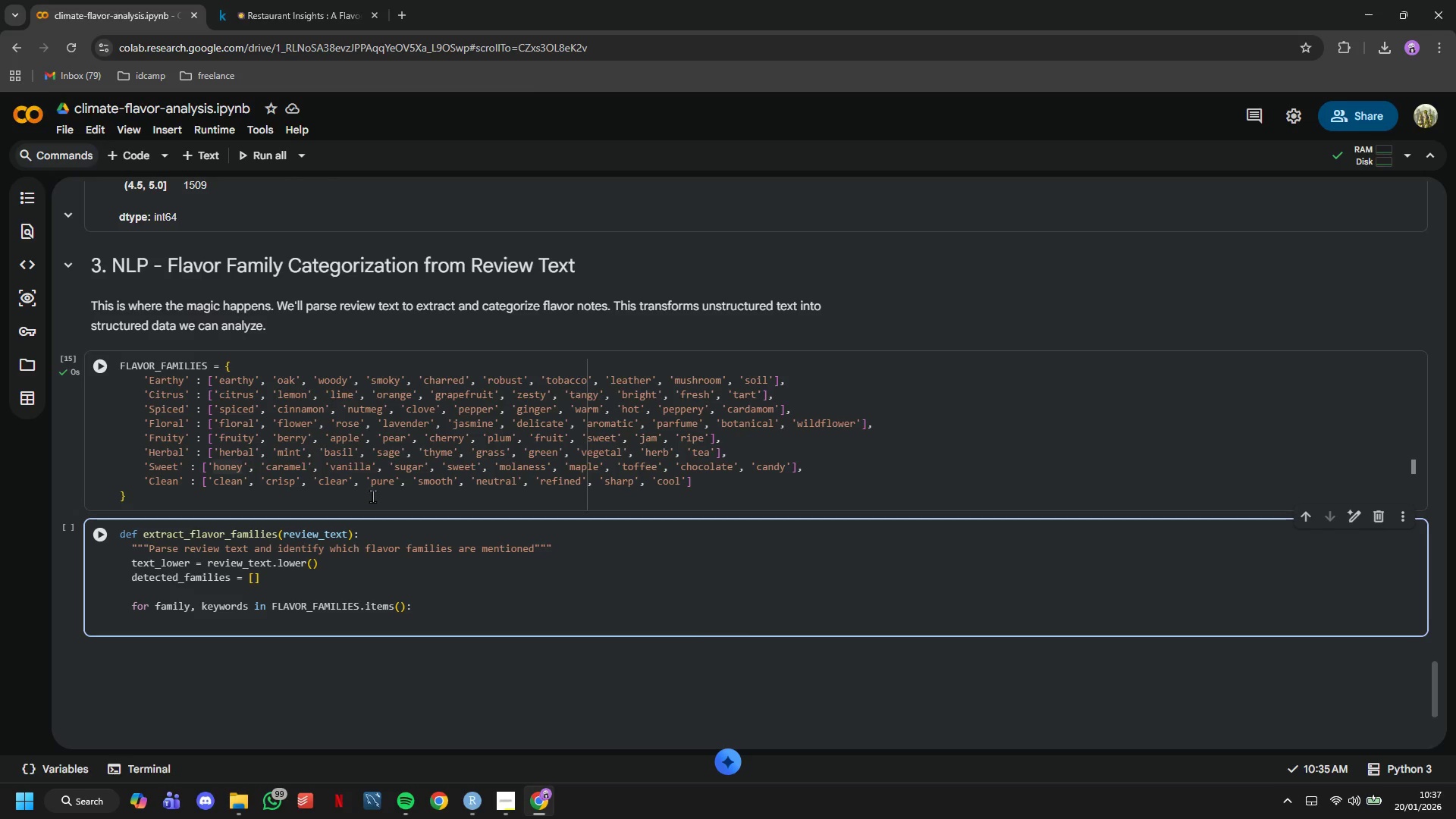 
type(for keyword in keywords:)
 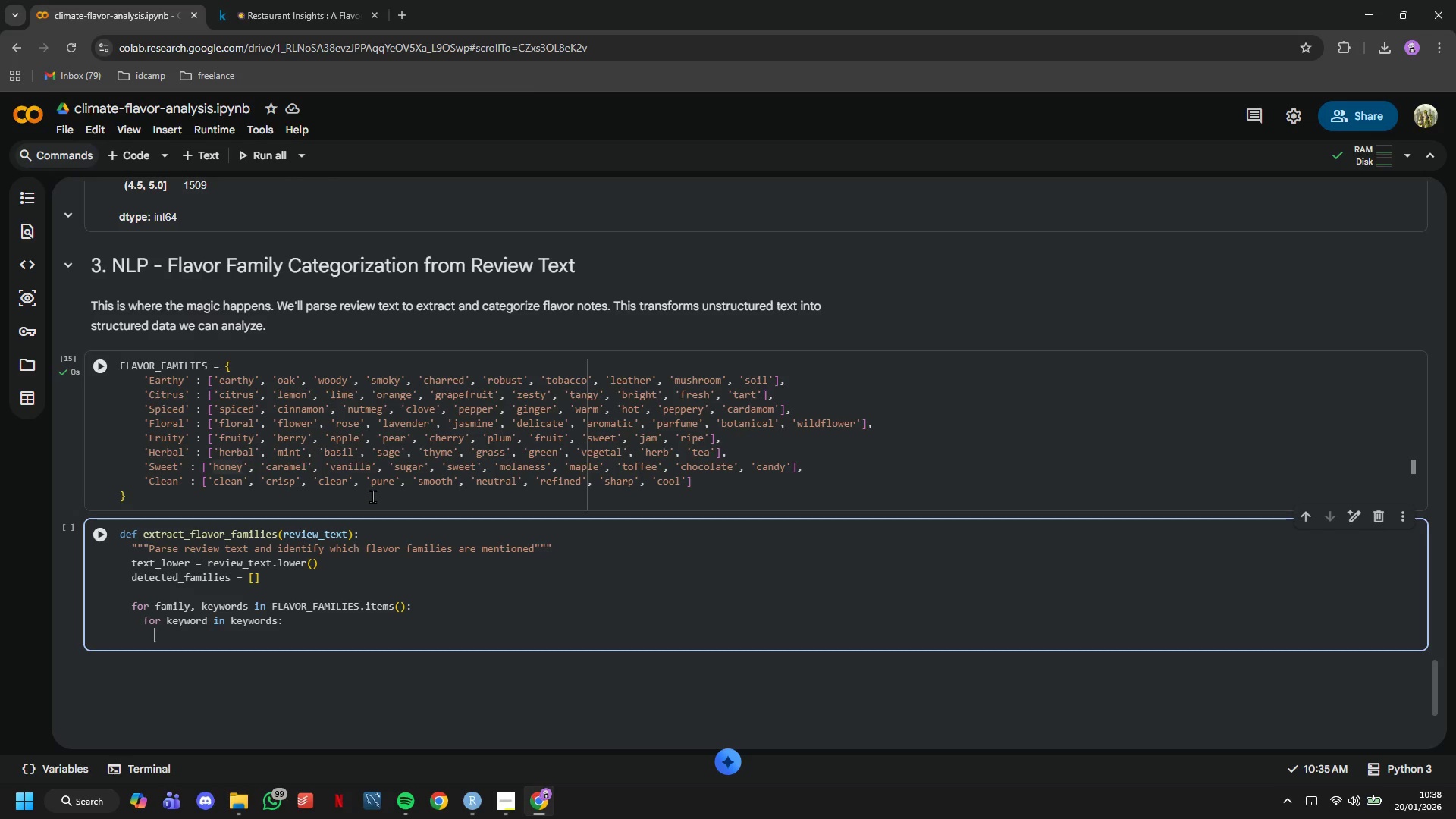 
 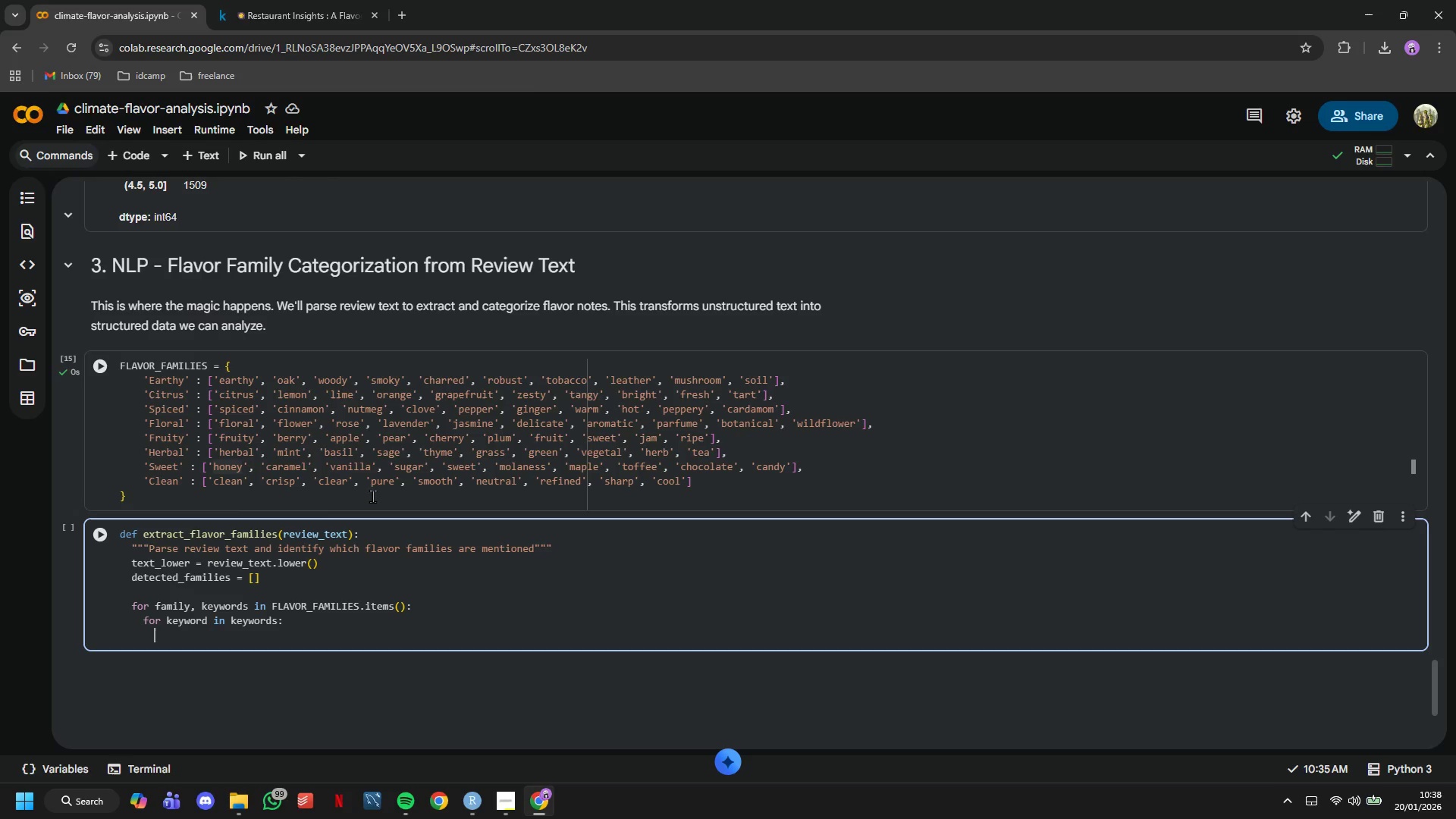 
key(Enter)
 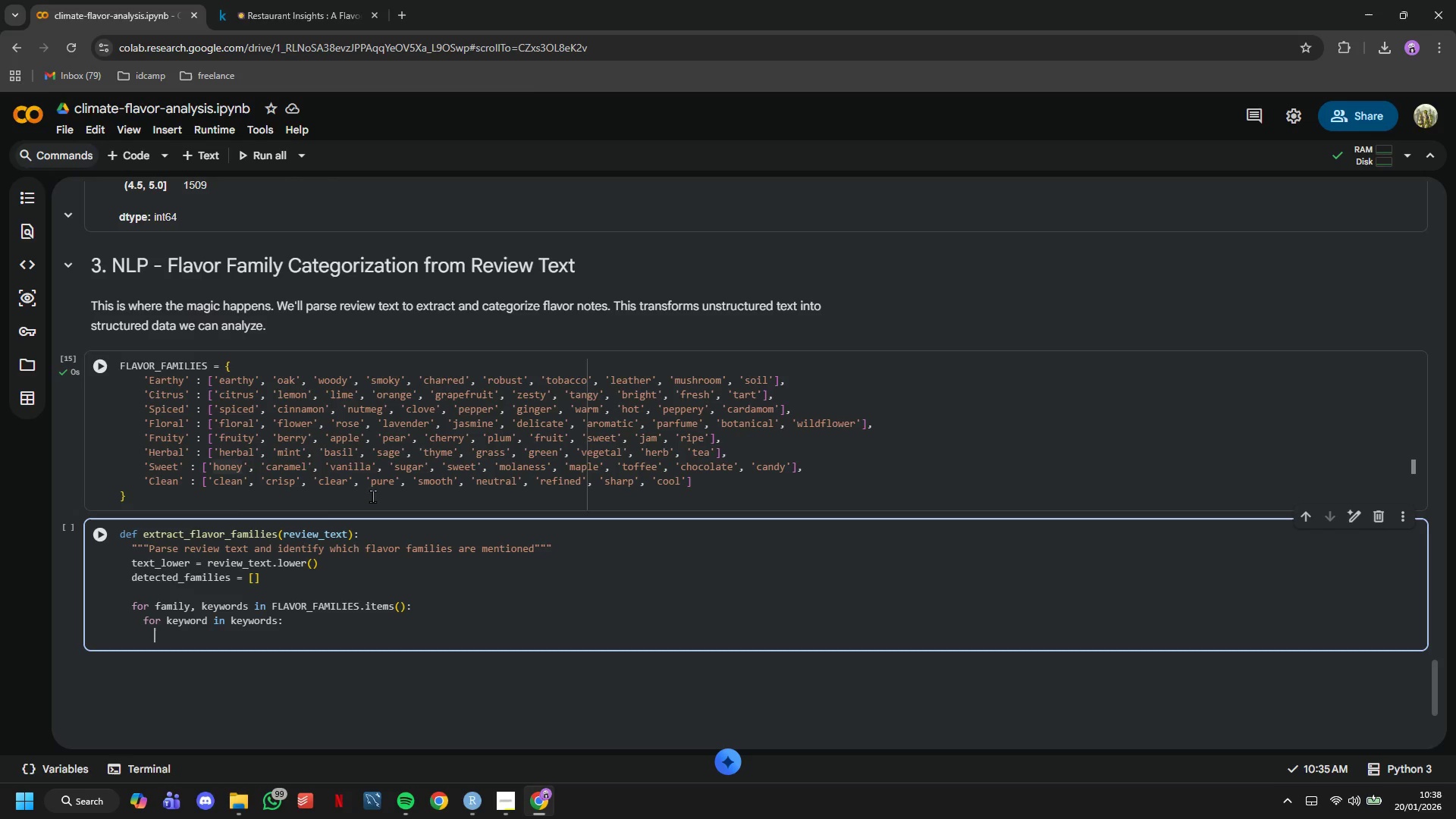 
type(if keywp)
key(Backspace)
type(ord in text_lower:)
 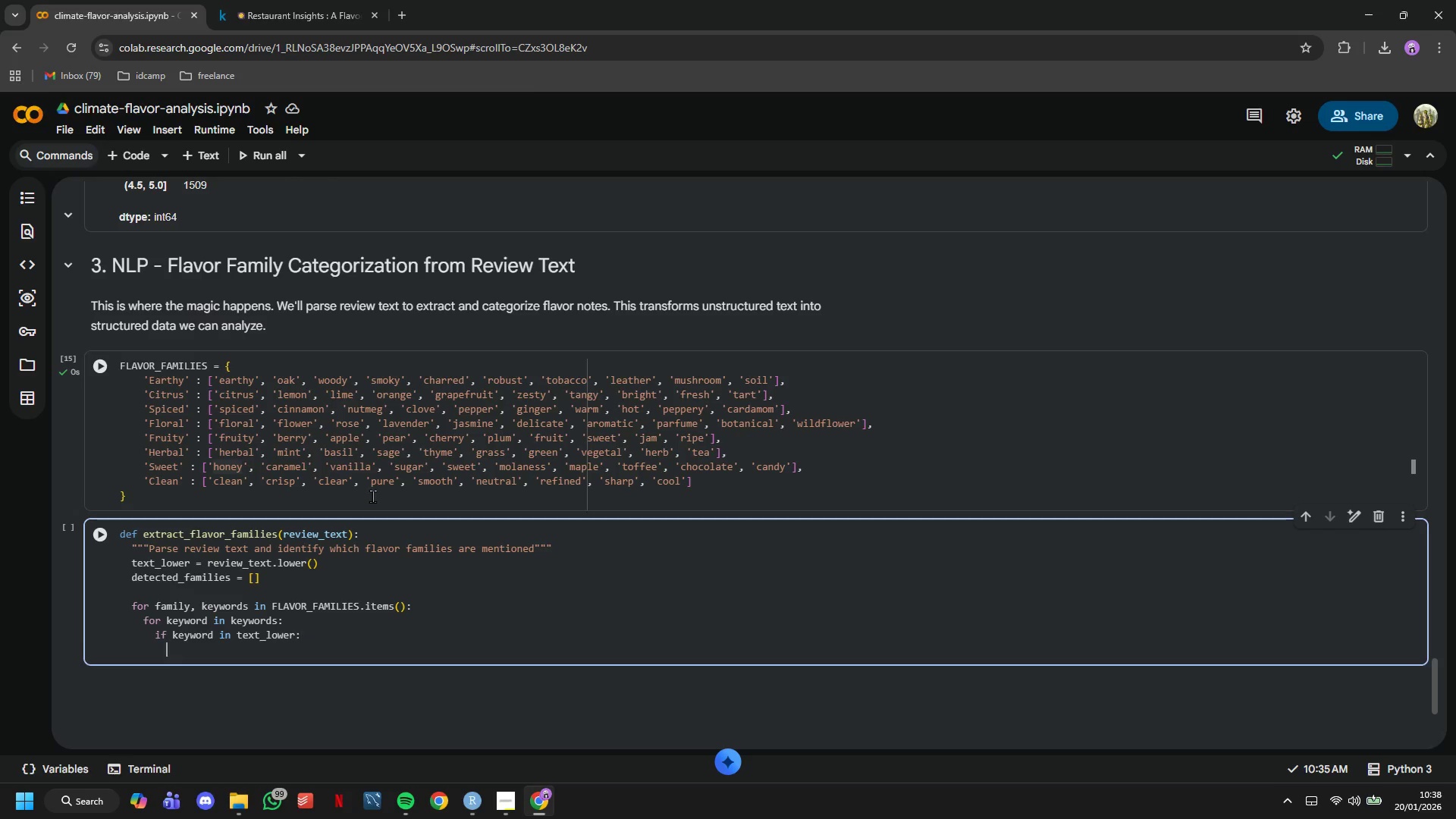 
key(Enter)
 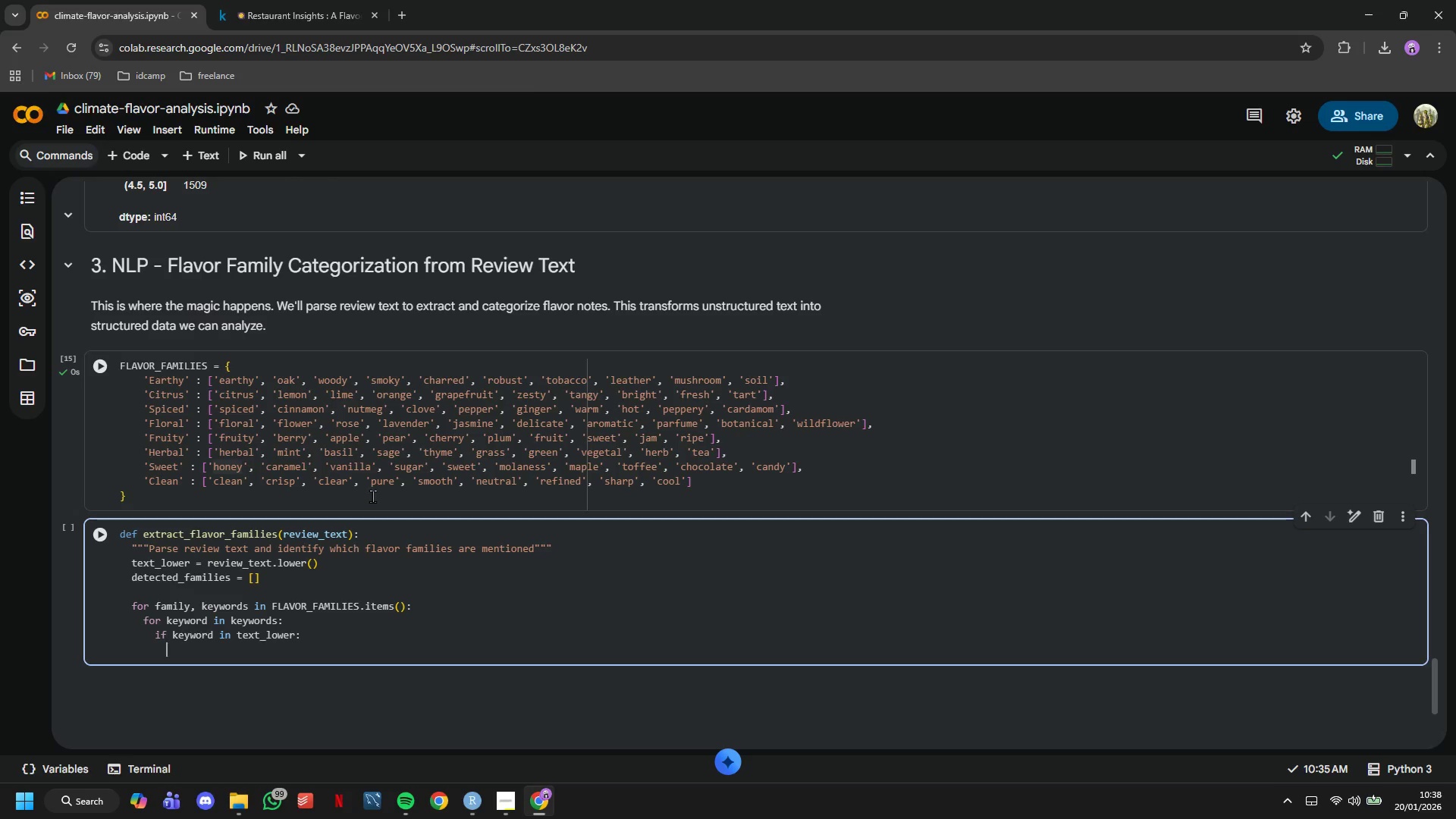 
type(detected)
key(Tab)
type(.append(family)
 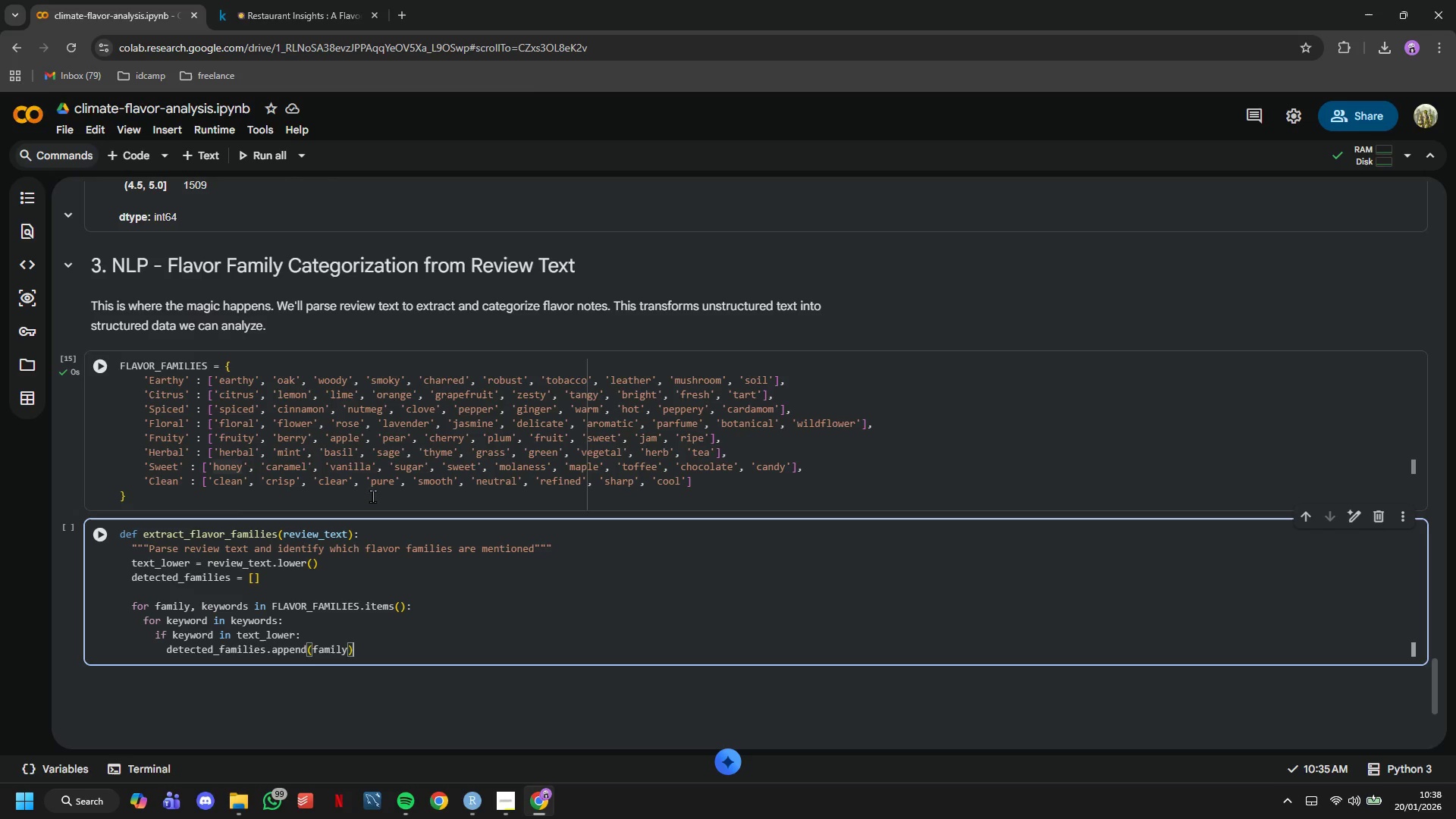 
 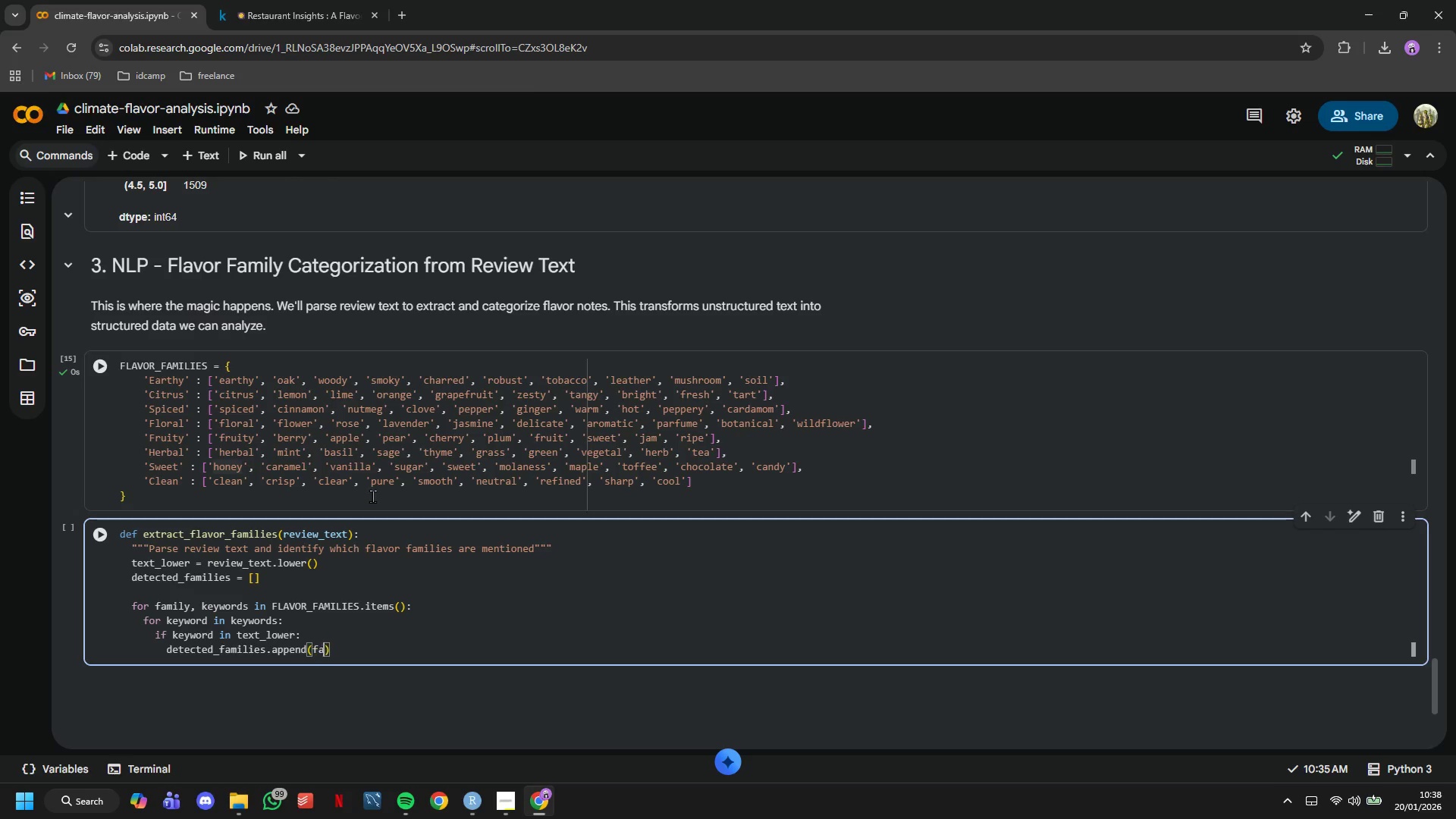 
key(ArrowRight)
 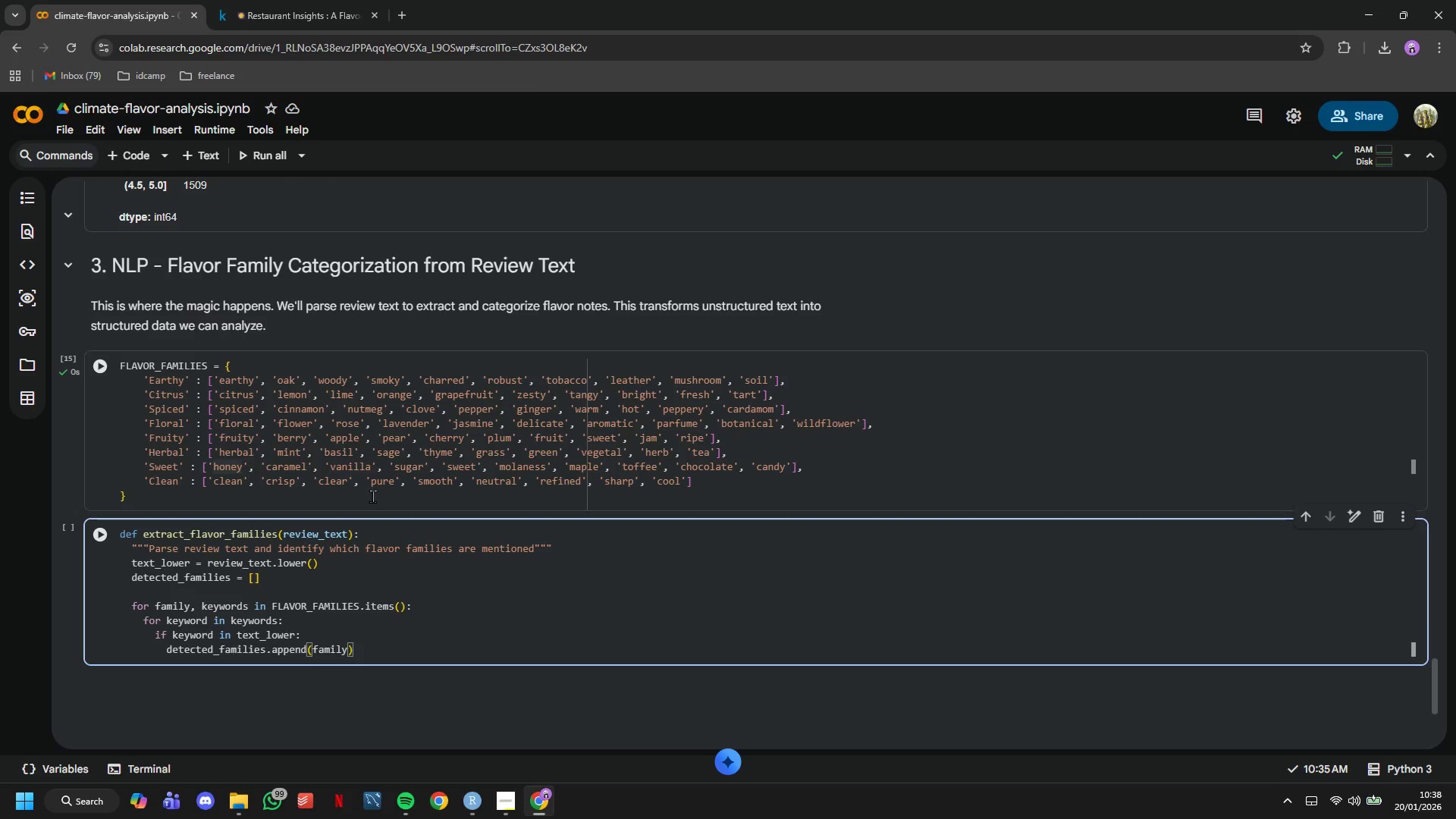 
key(Enter)
 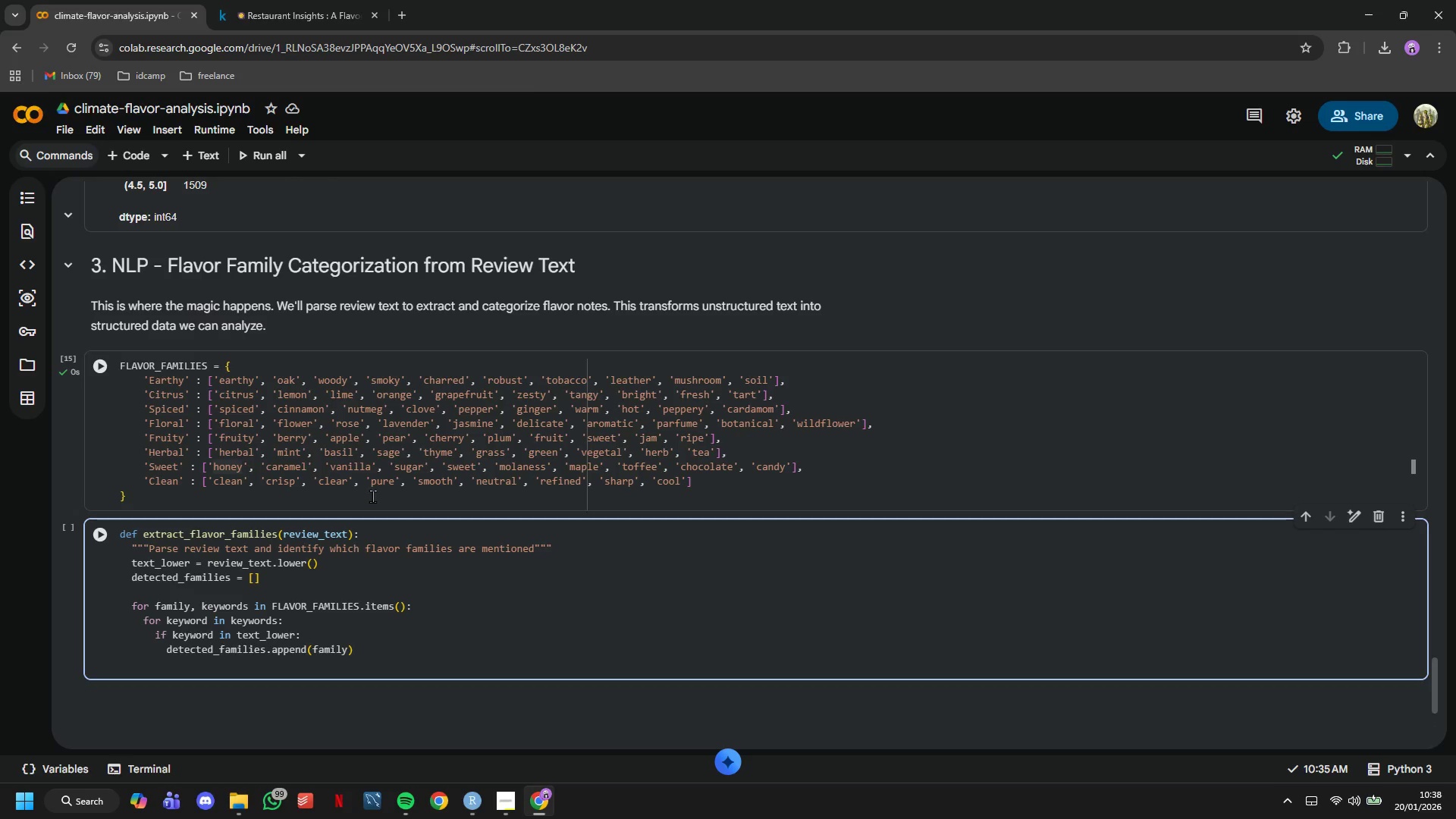 
type(break)
 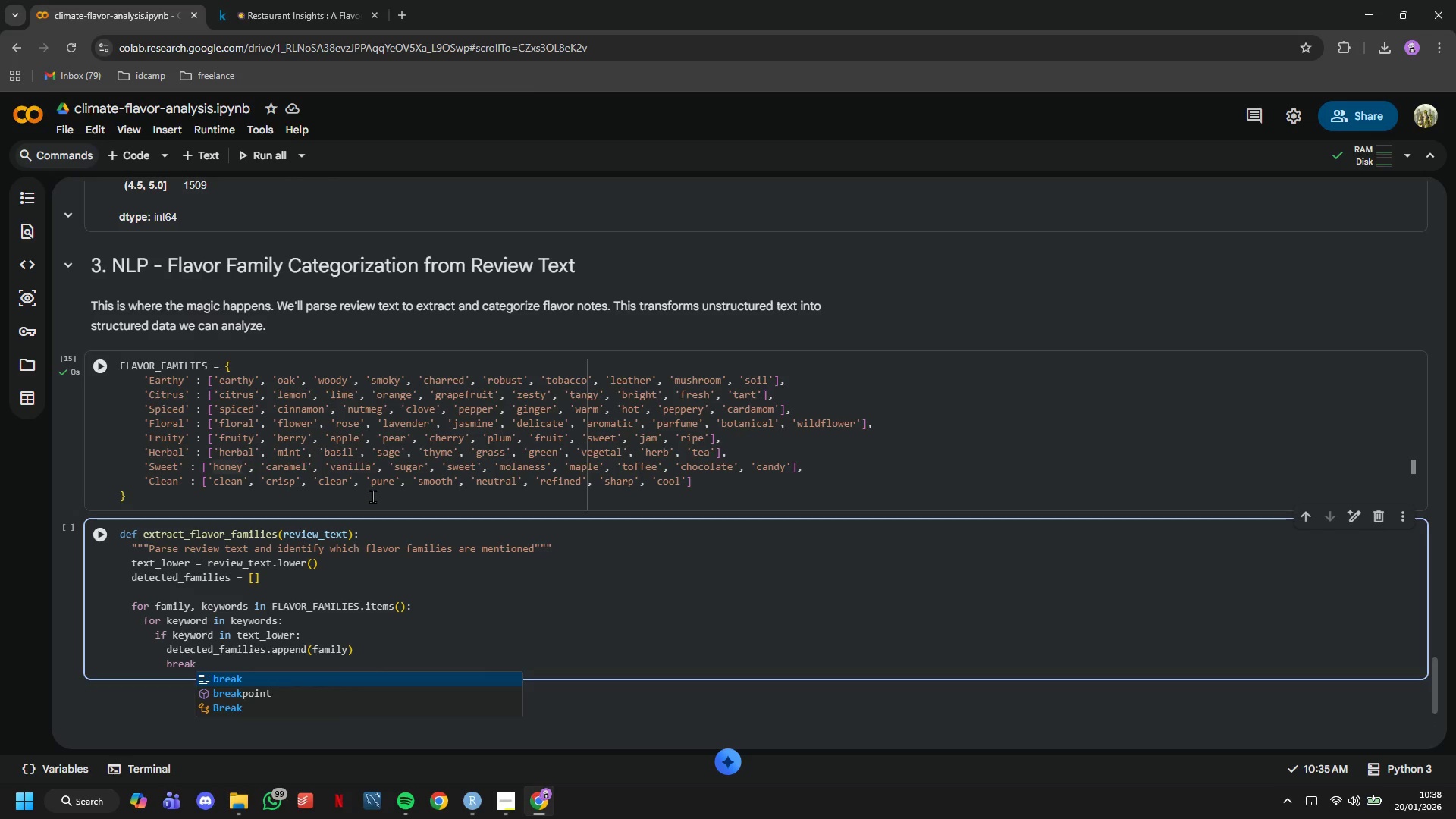 
key(Enter)
 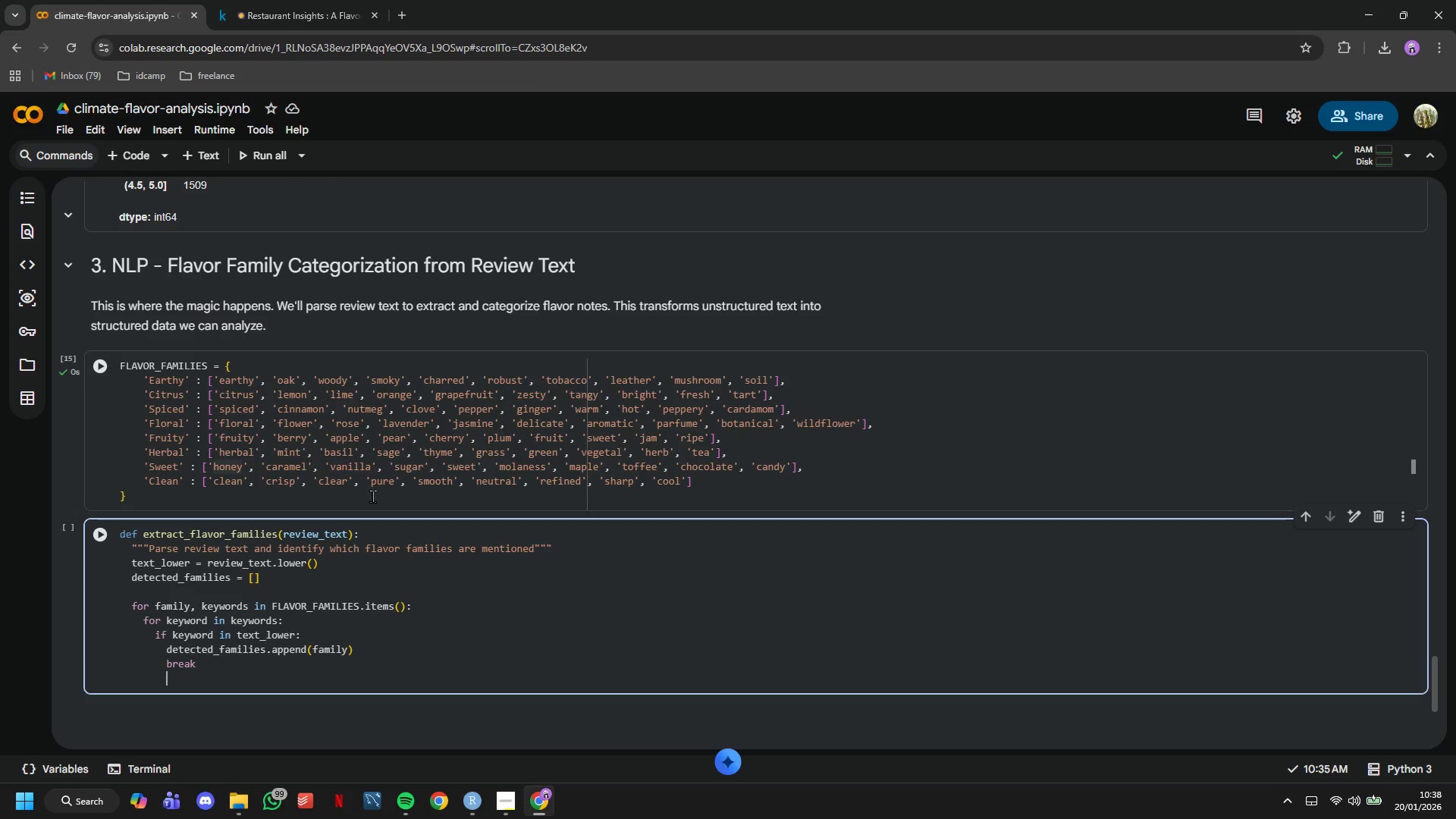 
key(Enter)
 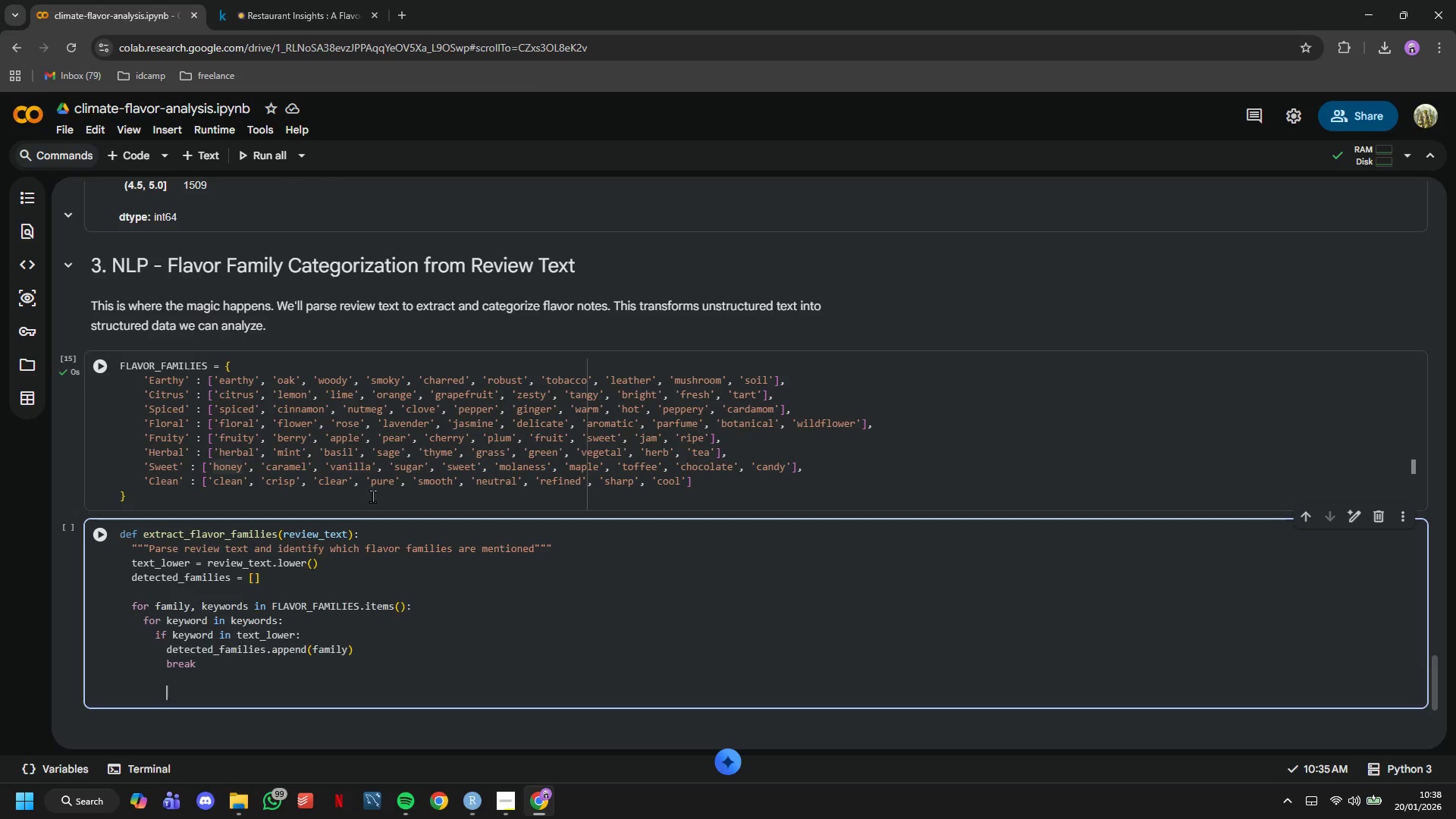 
key(Enter)
 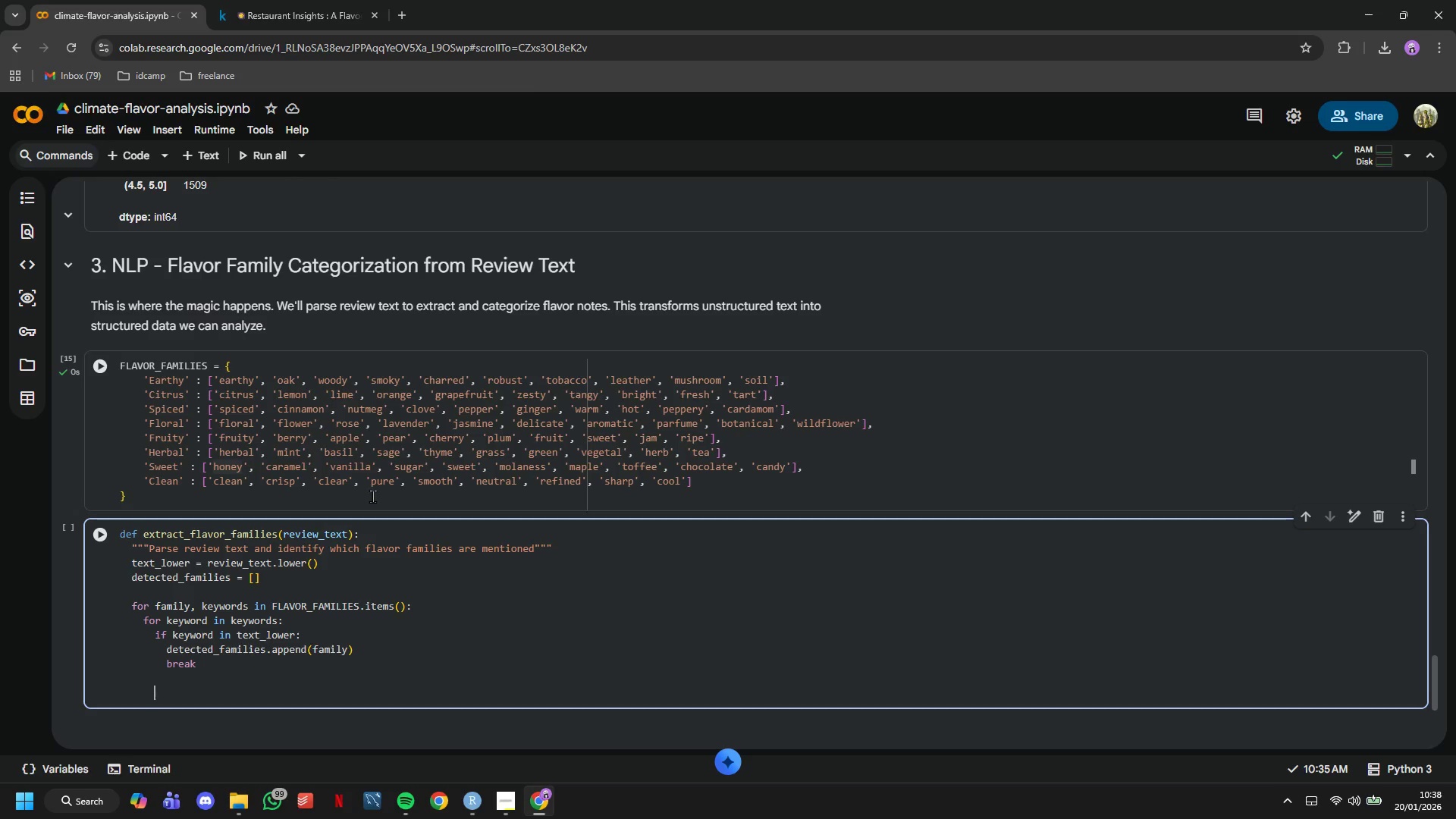 
key(Backspace)
key(Backspace)
key(Backspace)
type(return detected_families i )
key(Backspace)
type(f f)
key(Backspace)
type(detected_families a)
key(Backspace)
type(else ['Unca)
key(Backspace)
type(ategorized)
 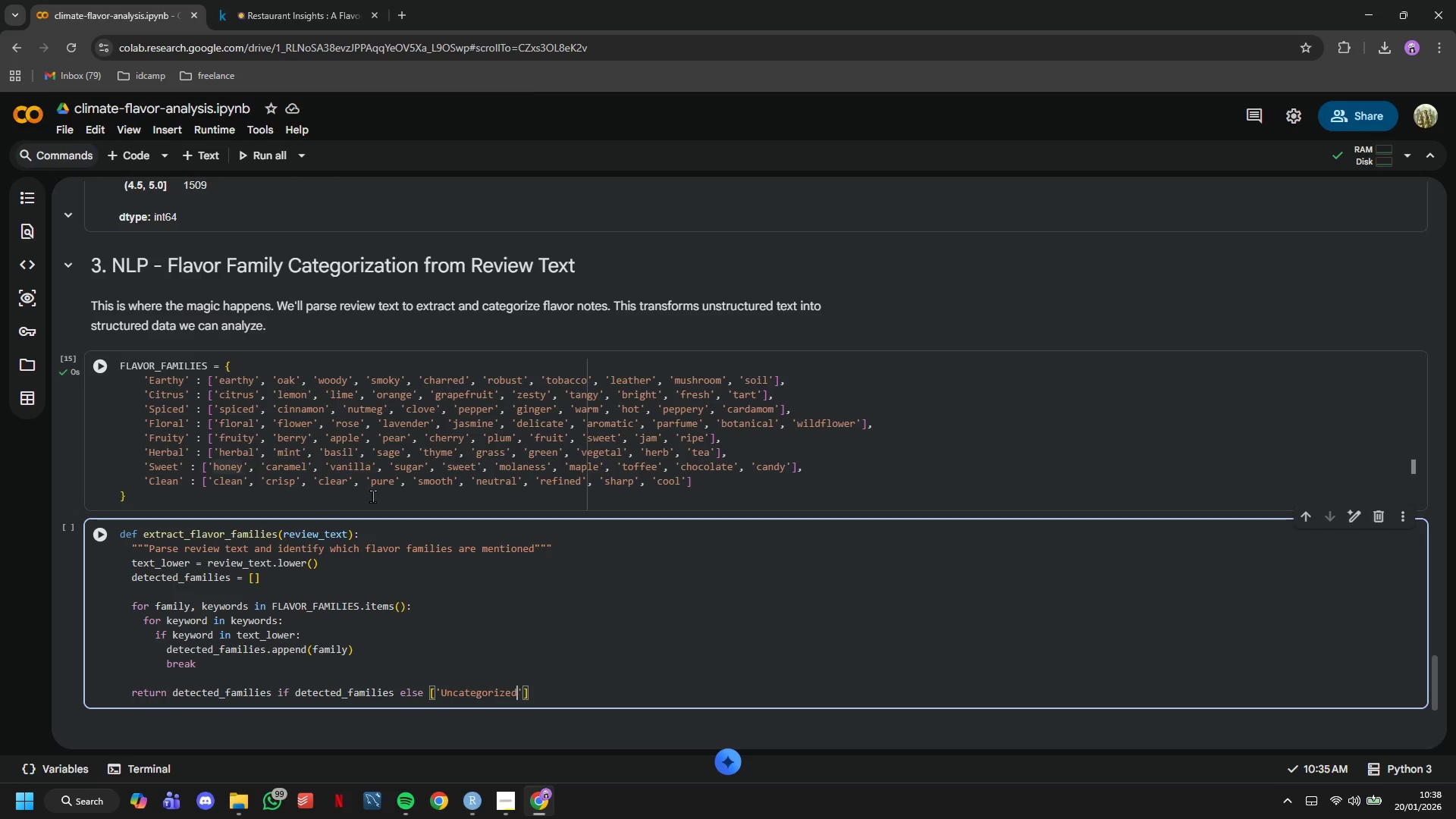 
key(ArrowRight)
 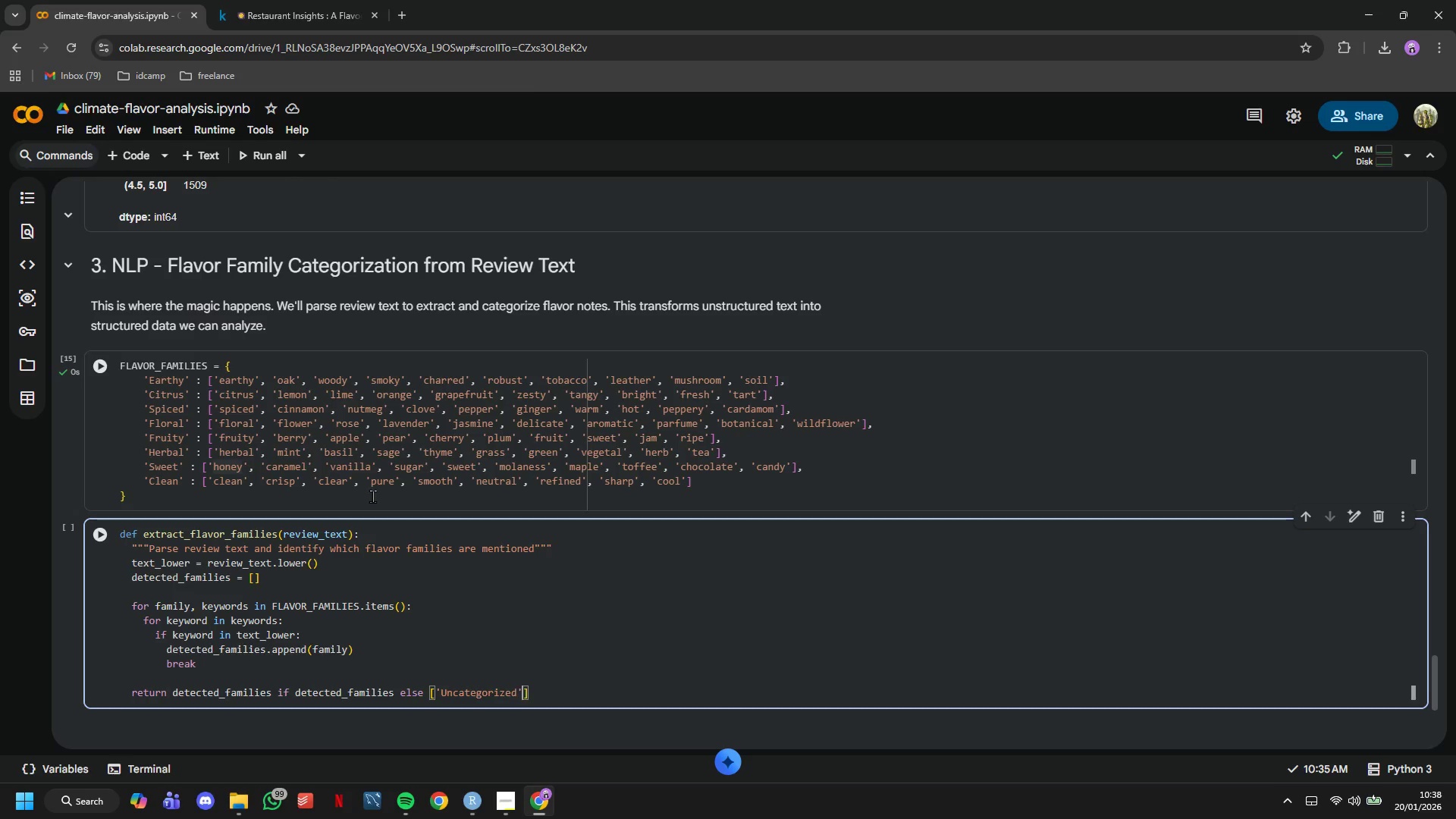 
key(ArrowRight)
 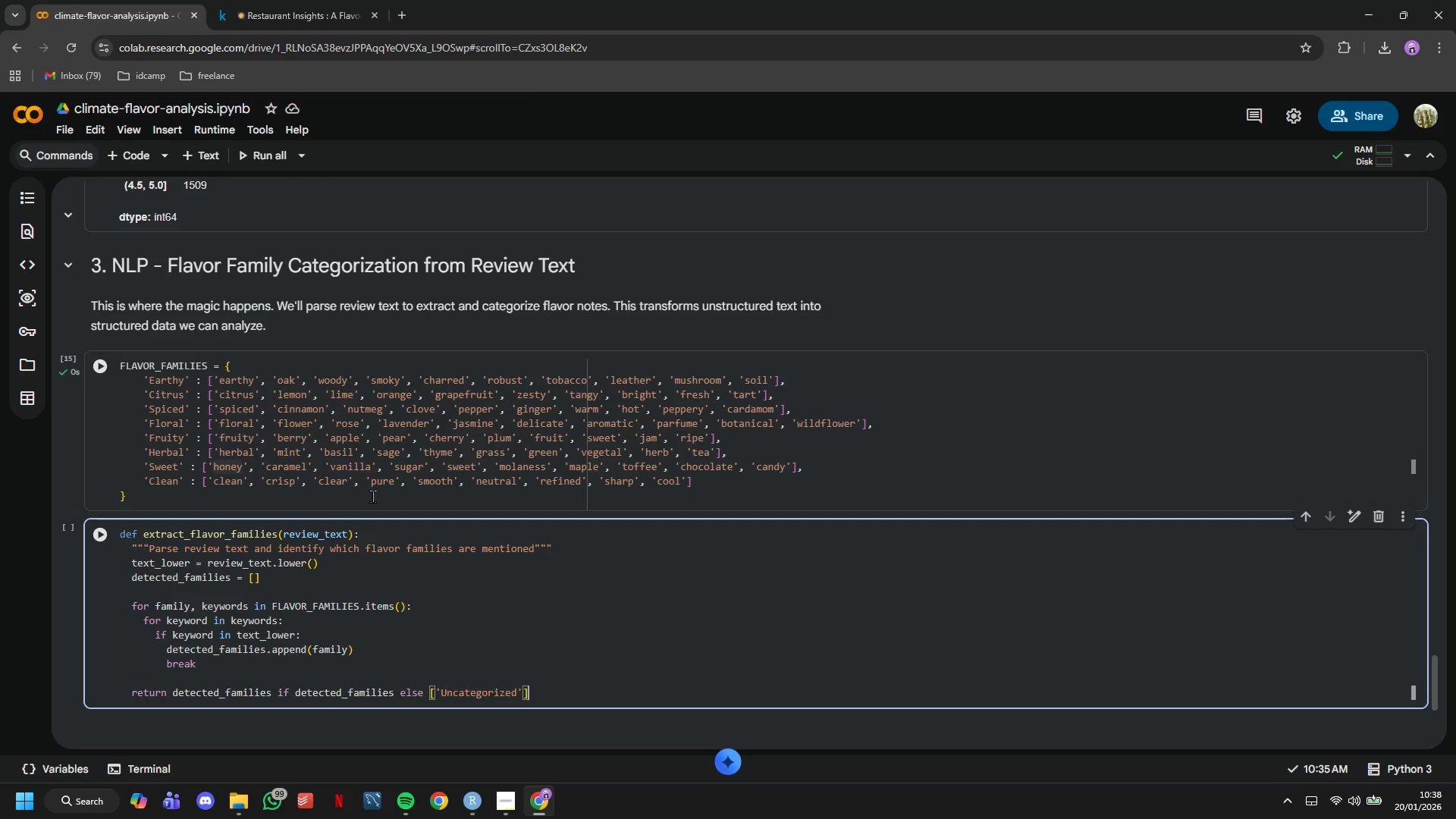 
key(Enter)
 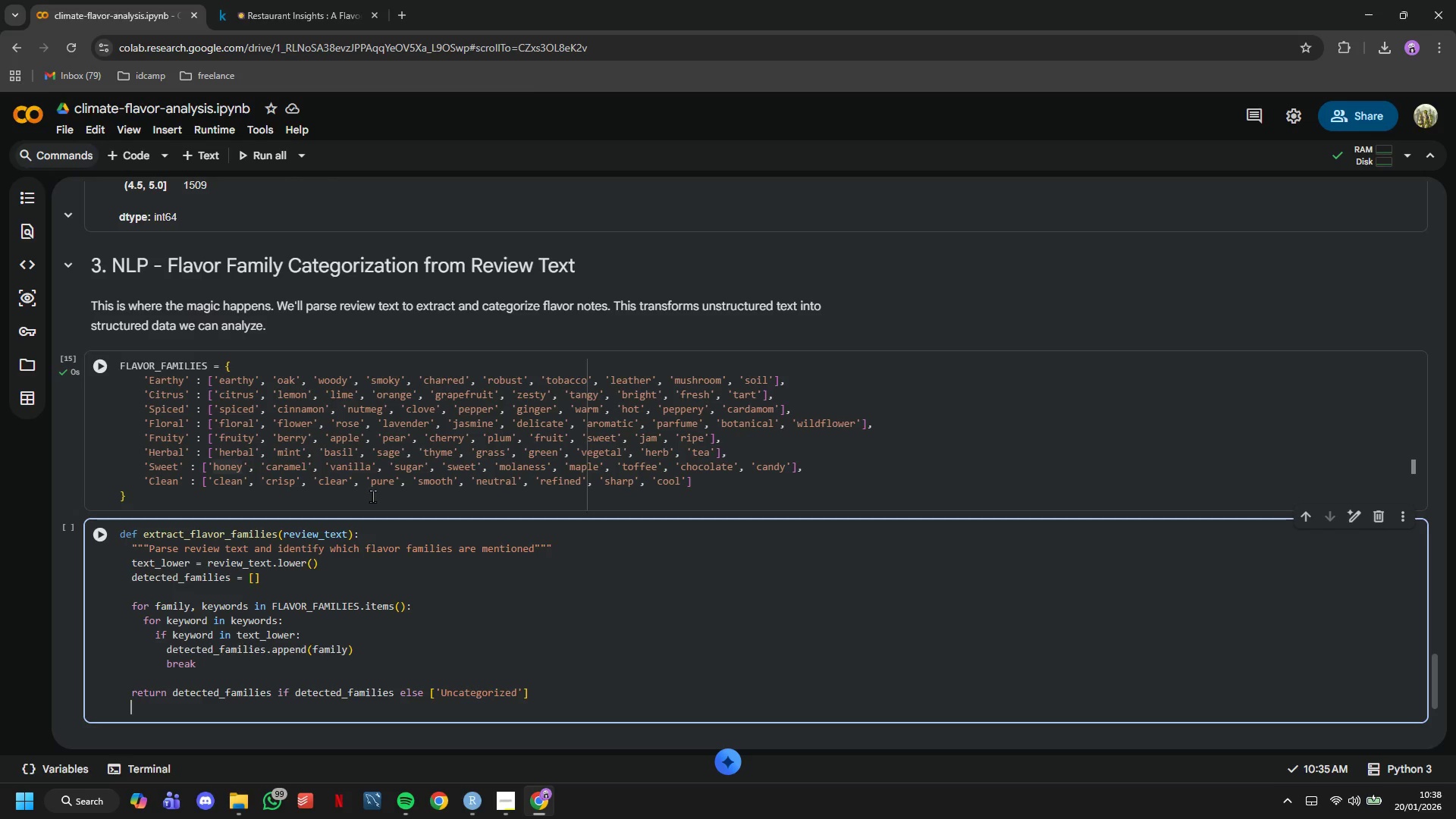 
key(Backspace)
 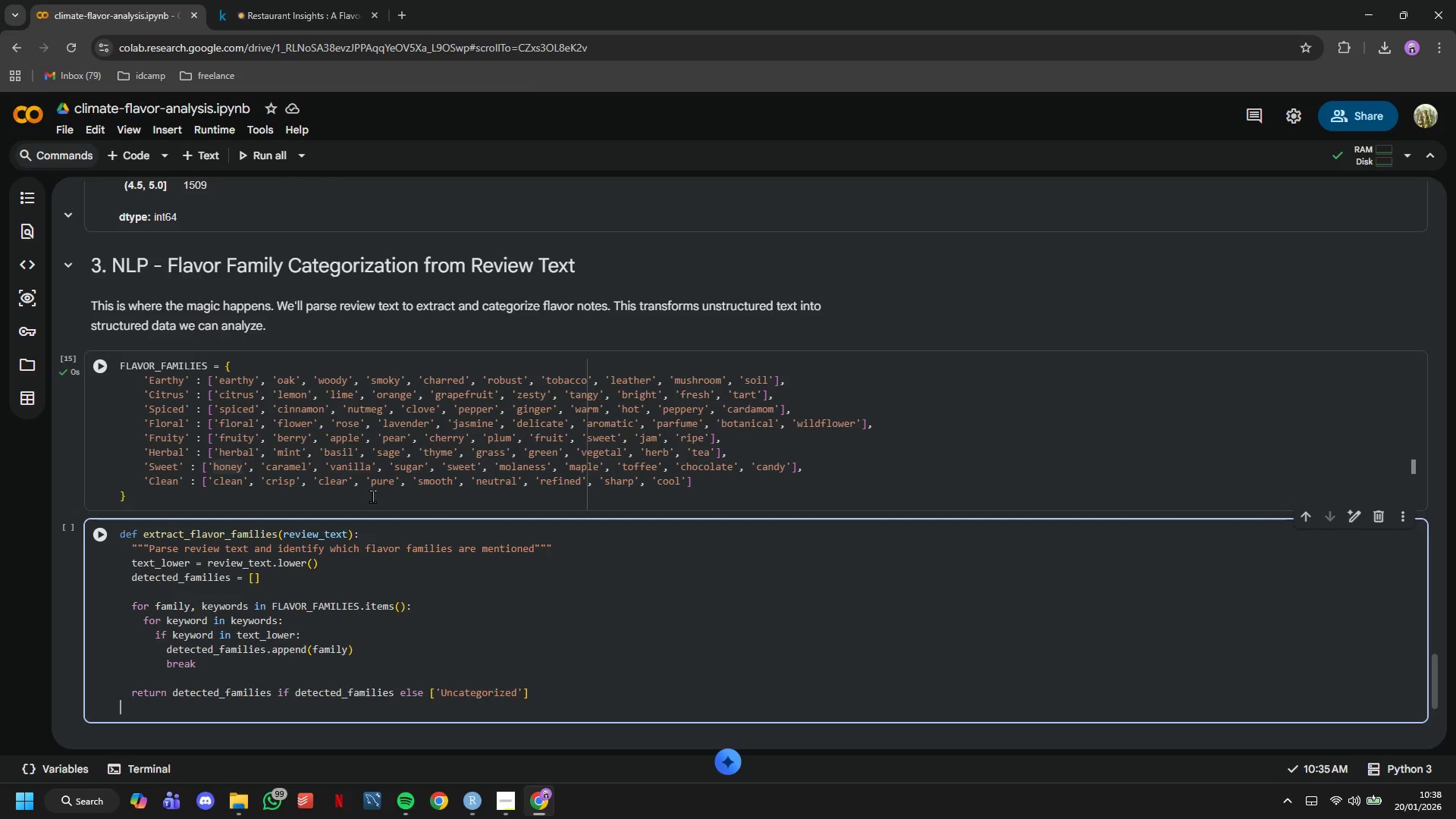 
key(Backspace)
 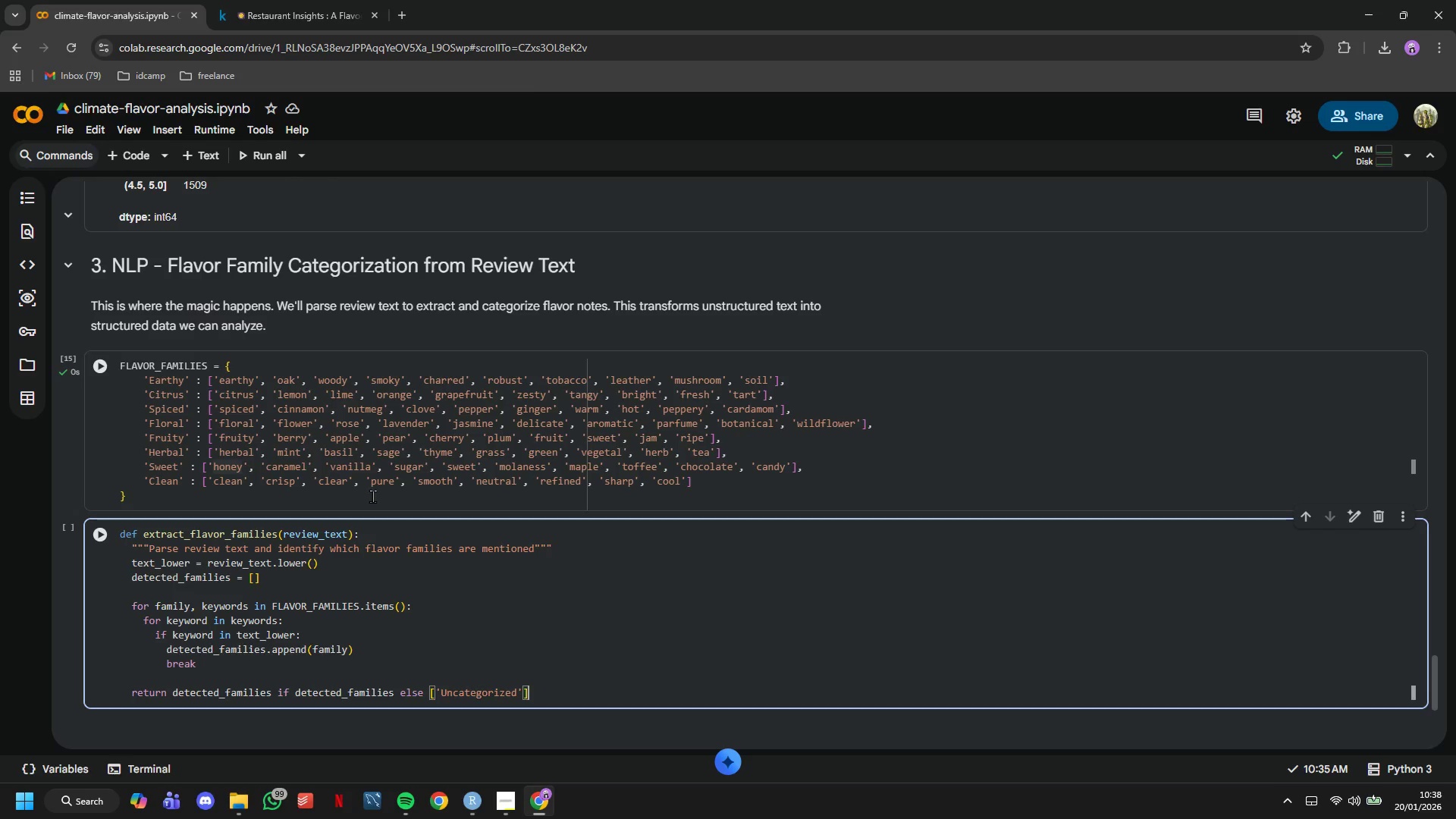 
key(Enter)
 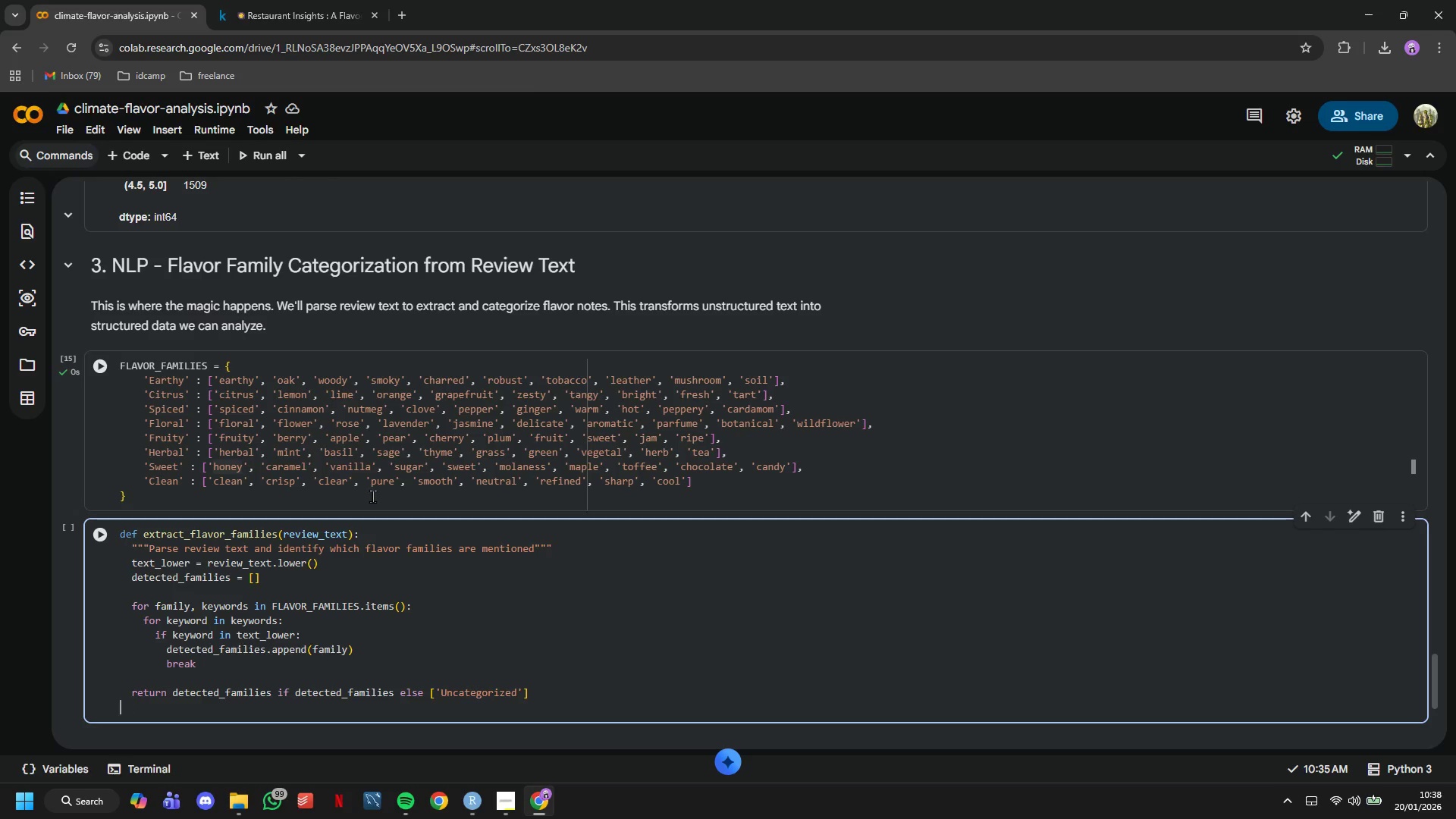 
key(Backspace)
 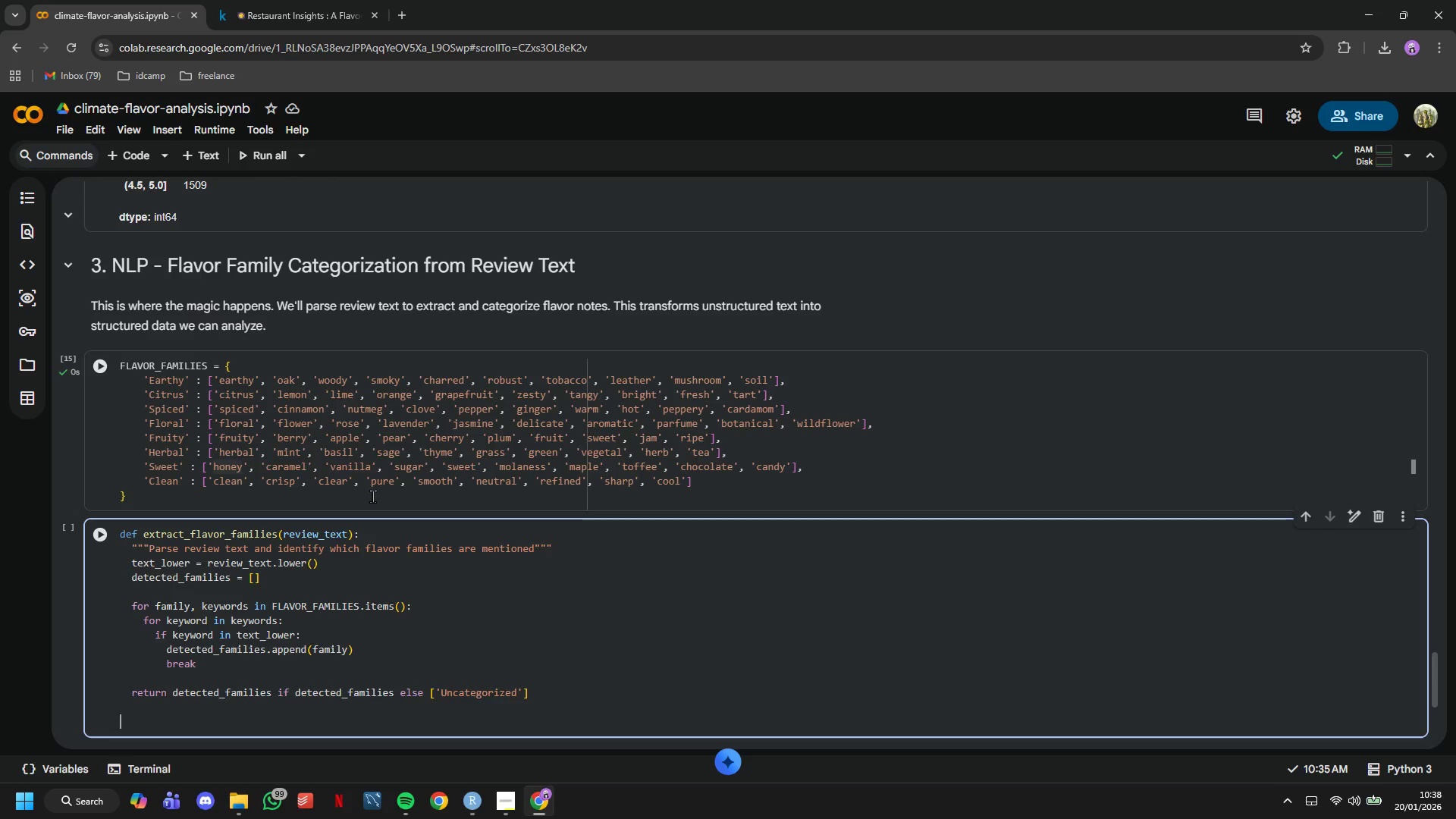 
key(Enter)
 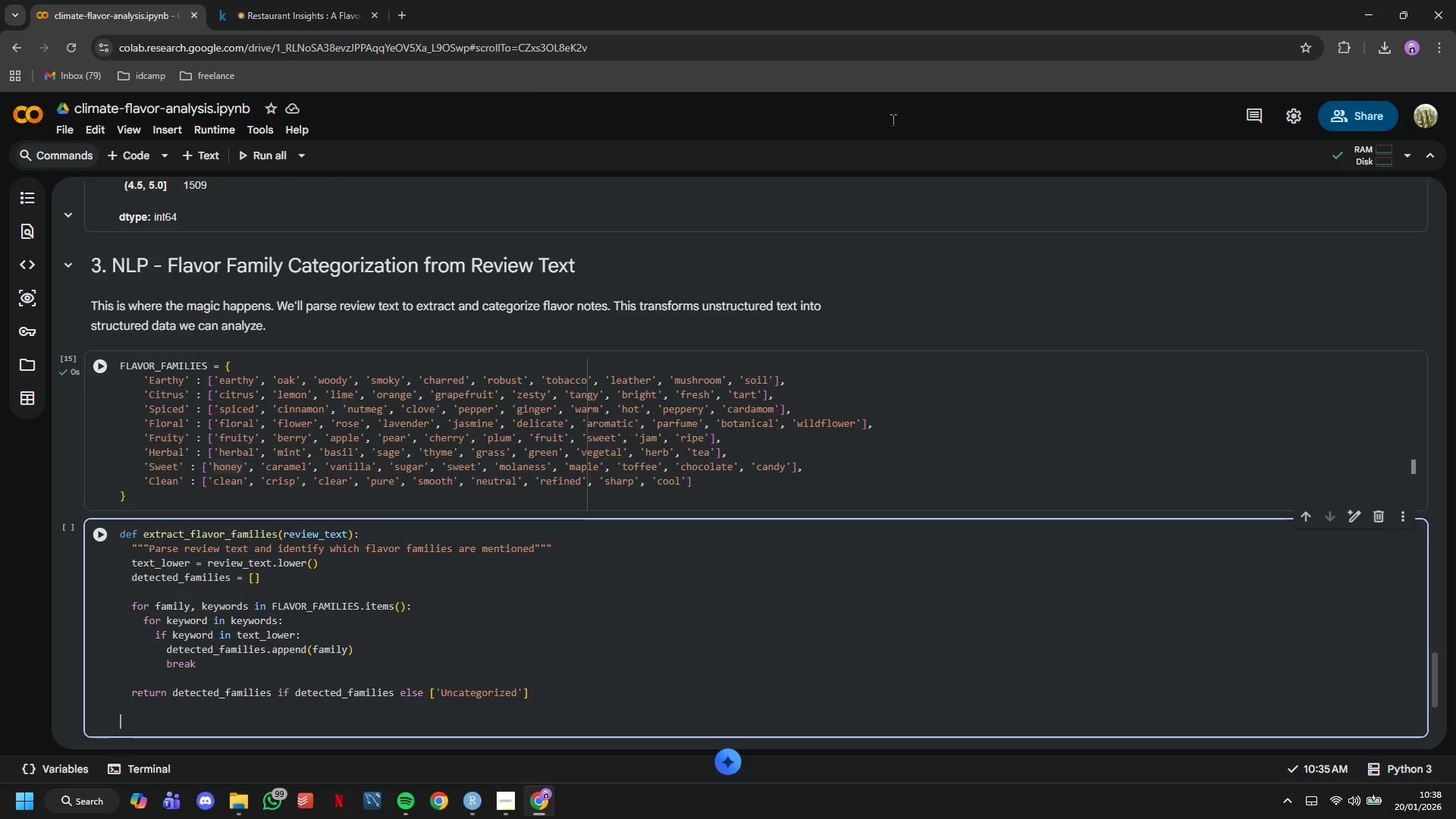 
scroll: coordinate [461, 684], scroll_direction: down, amount: 4.0
 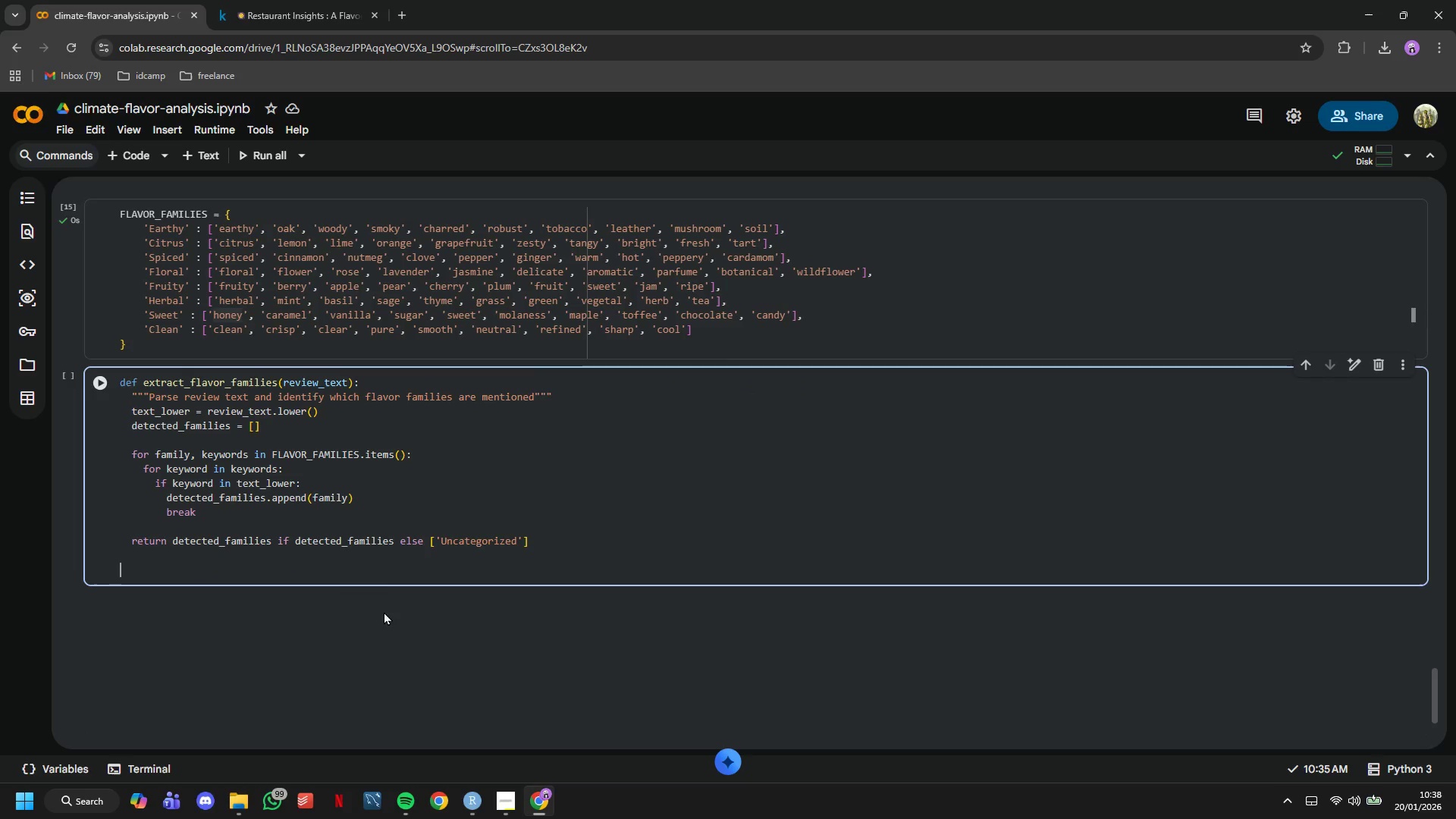 
key(Backspace)
 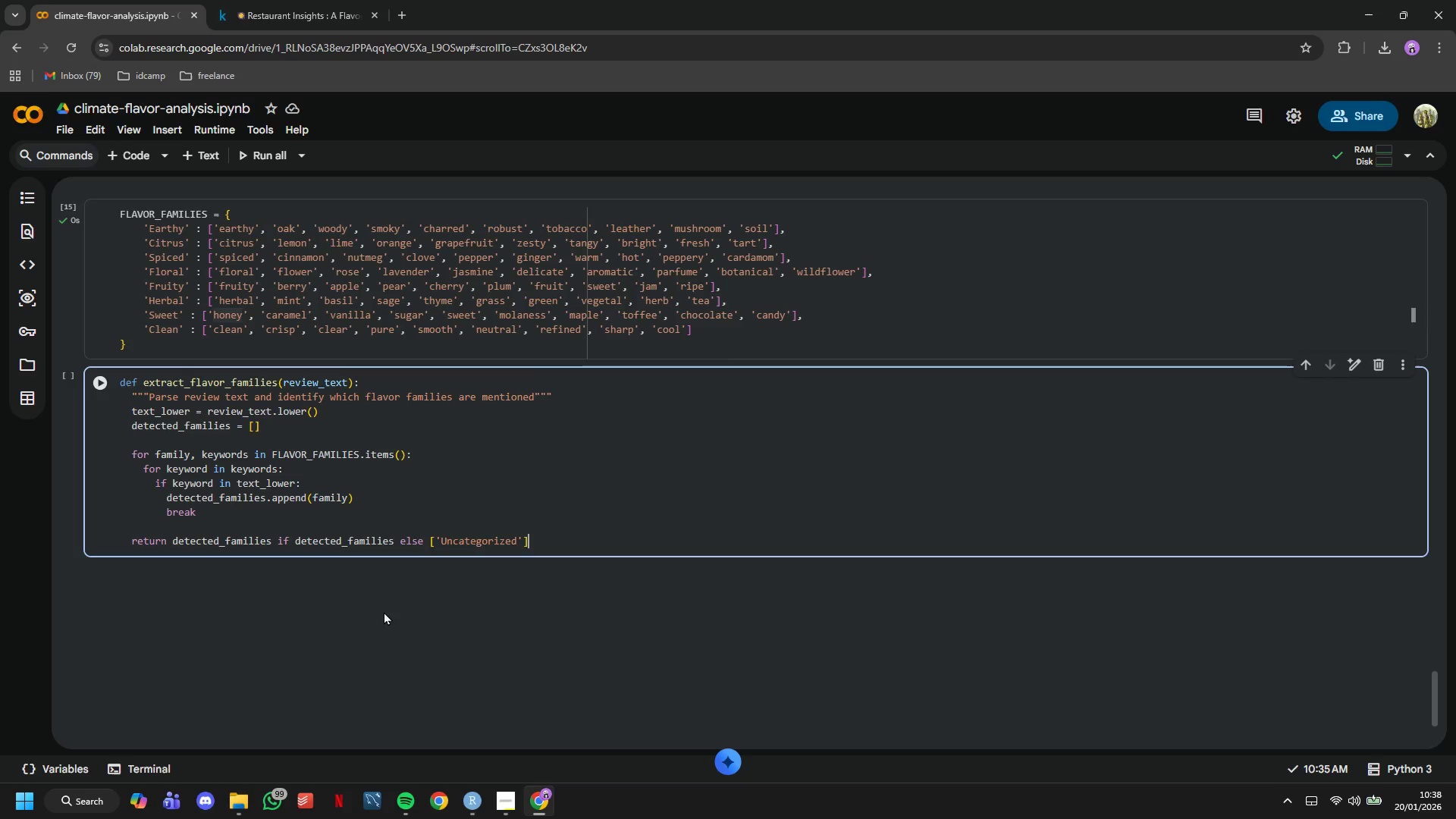 
key(Backspace)
 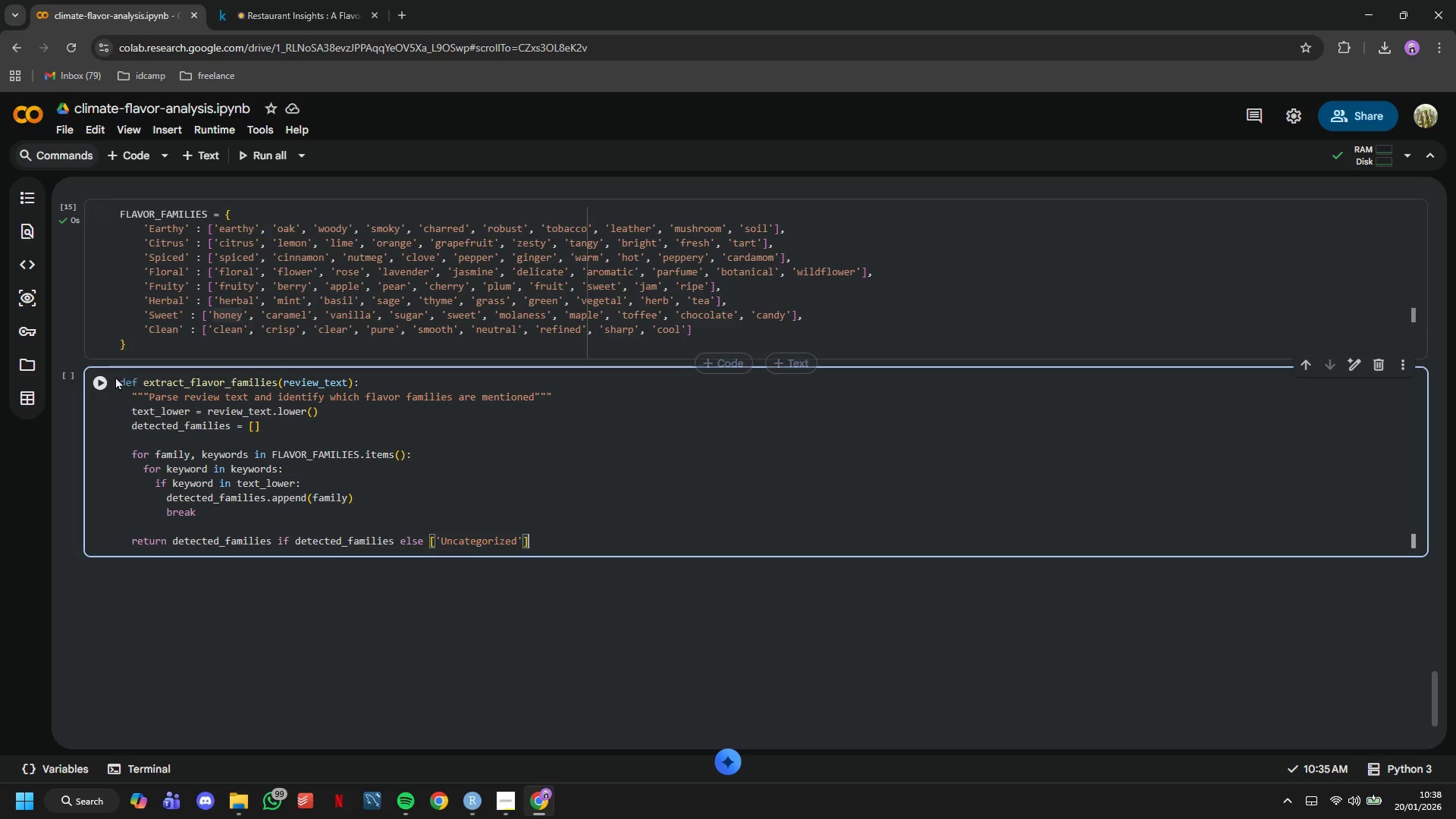 
left_click([99, 383])
 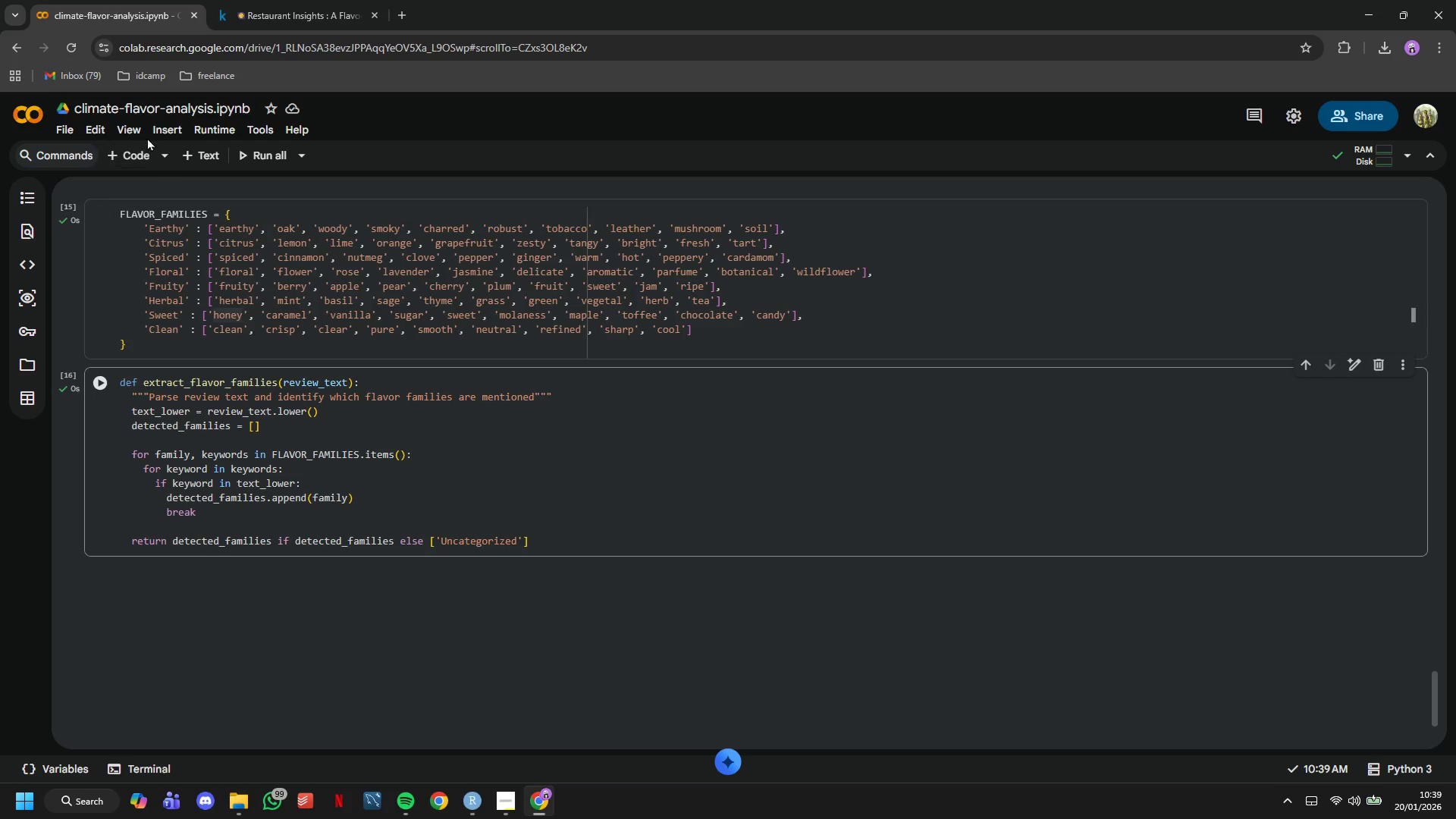 
left_click([135, 154])
 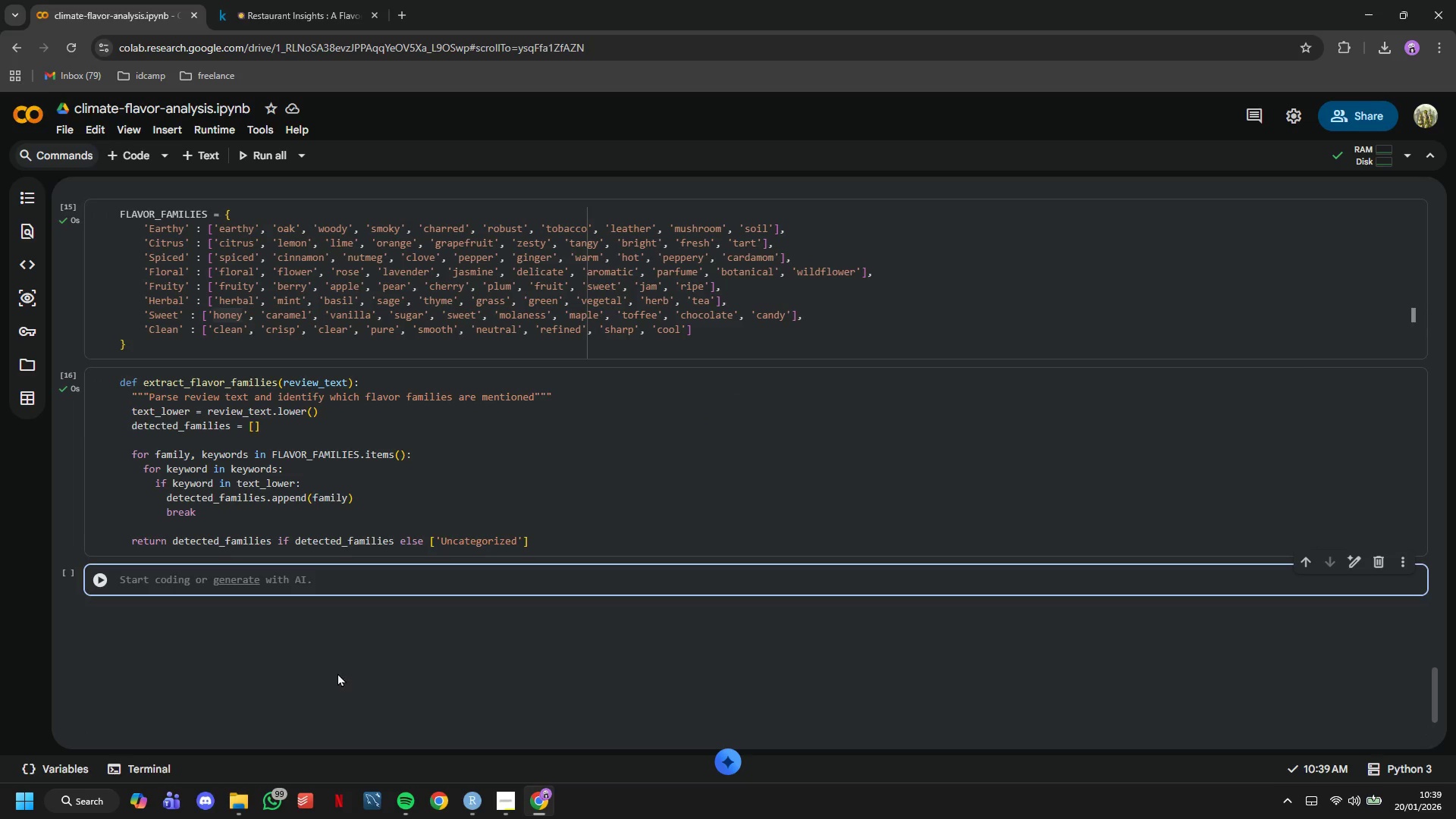 
type(def get_primary_flavor)
key(Tab)
type((families)
key(Tab)
key(Backspace)
 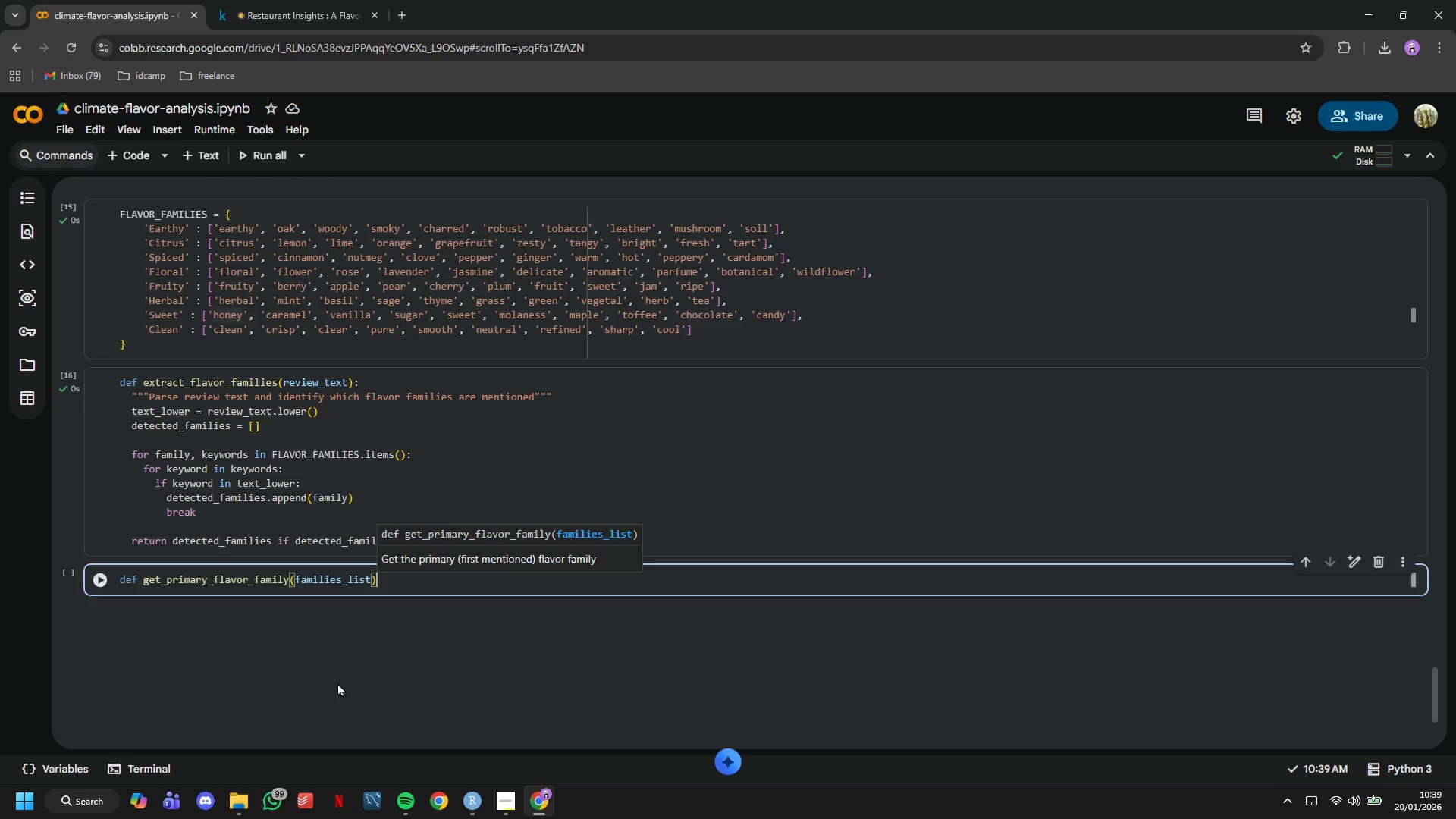 
 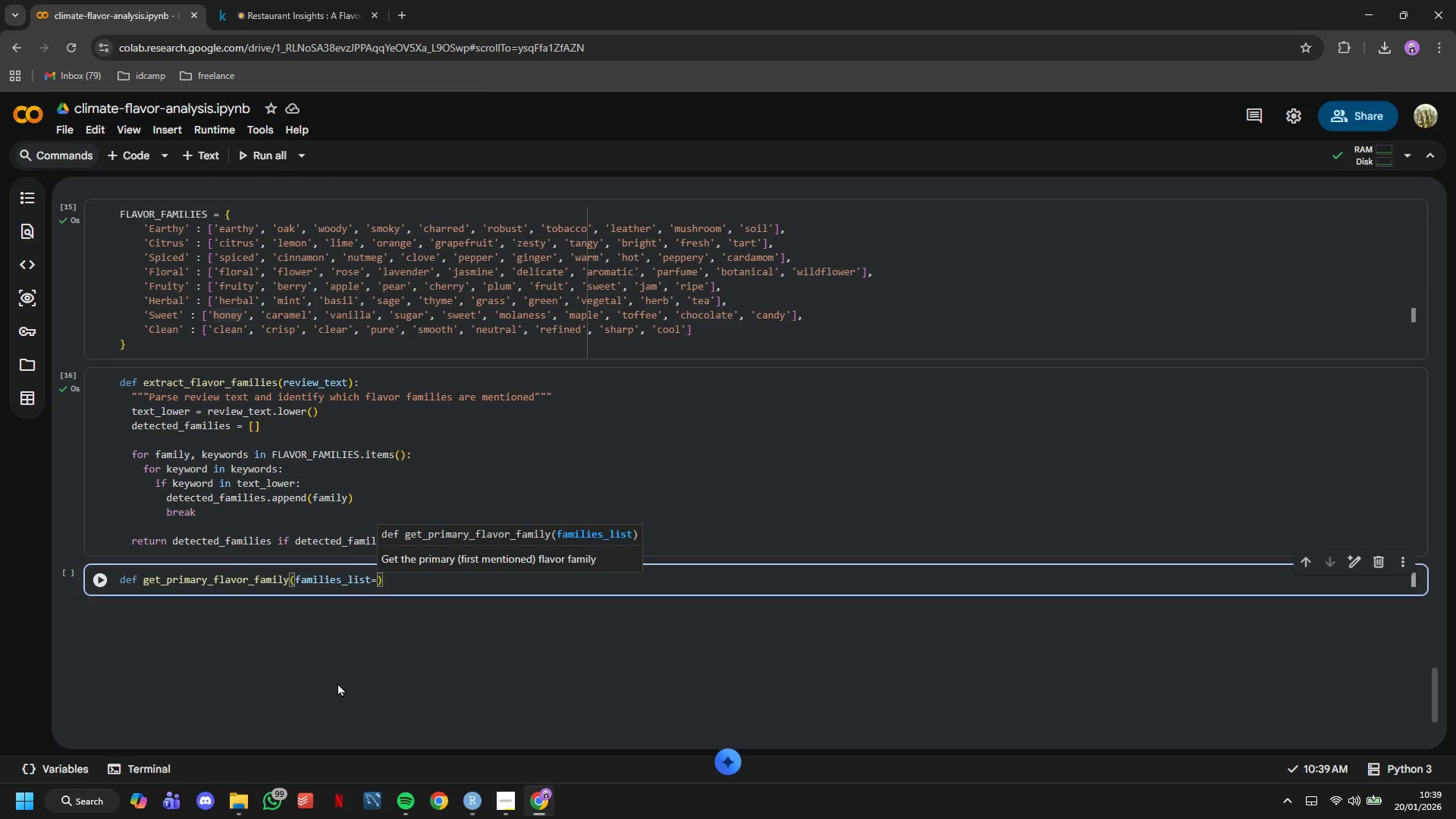 
key(ArrowRight)
 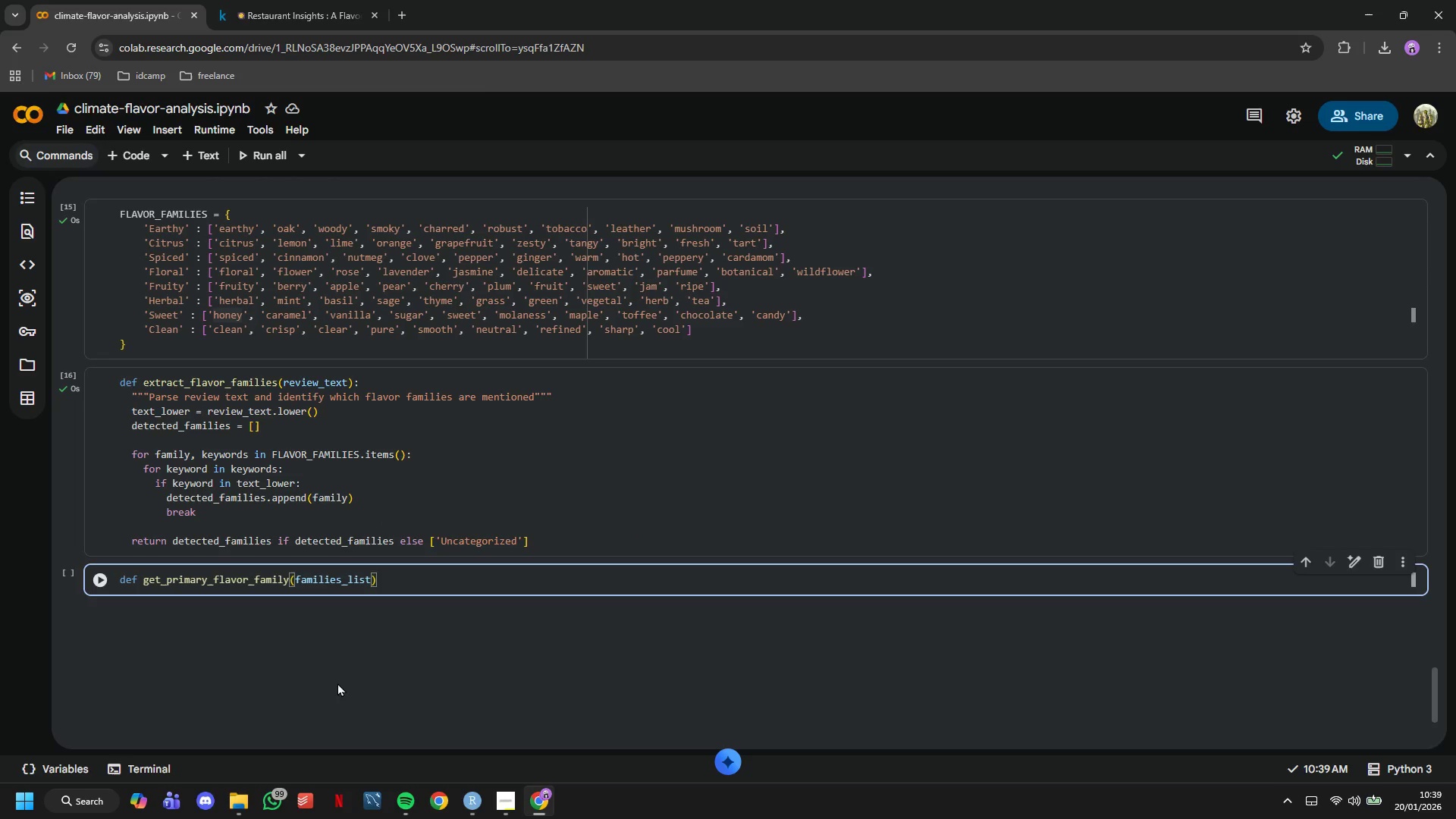 
key(Shift+Semicolon)
 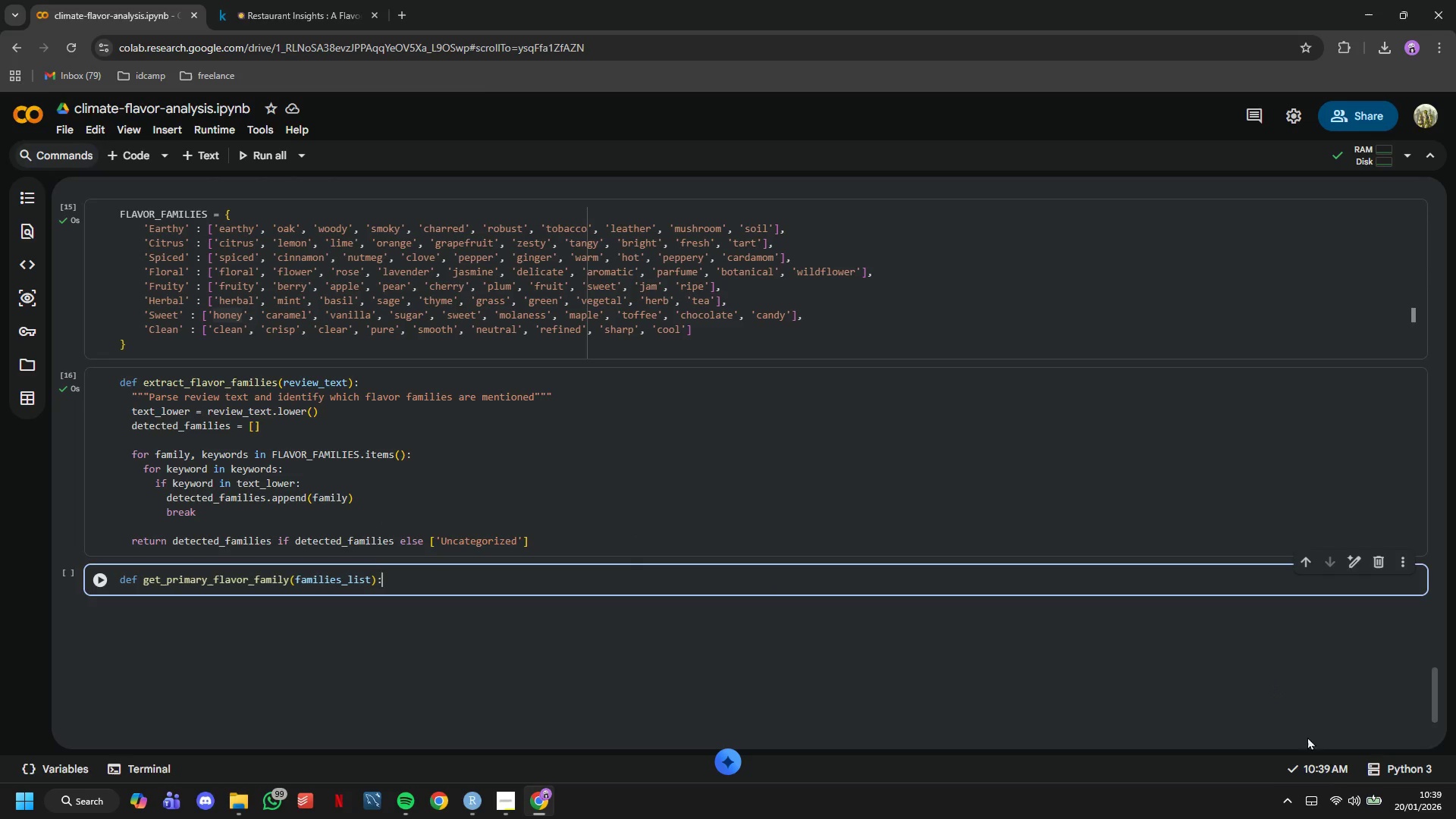 
left_click([1337, 799])
 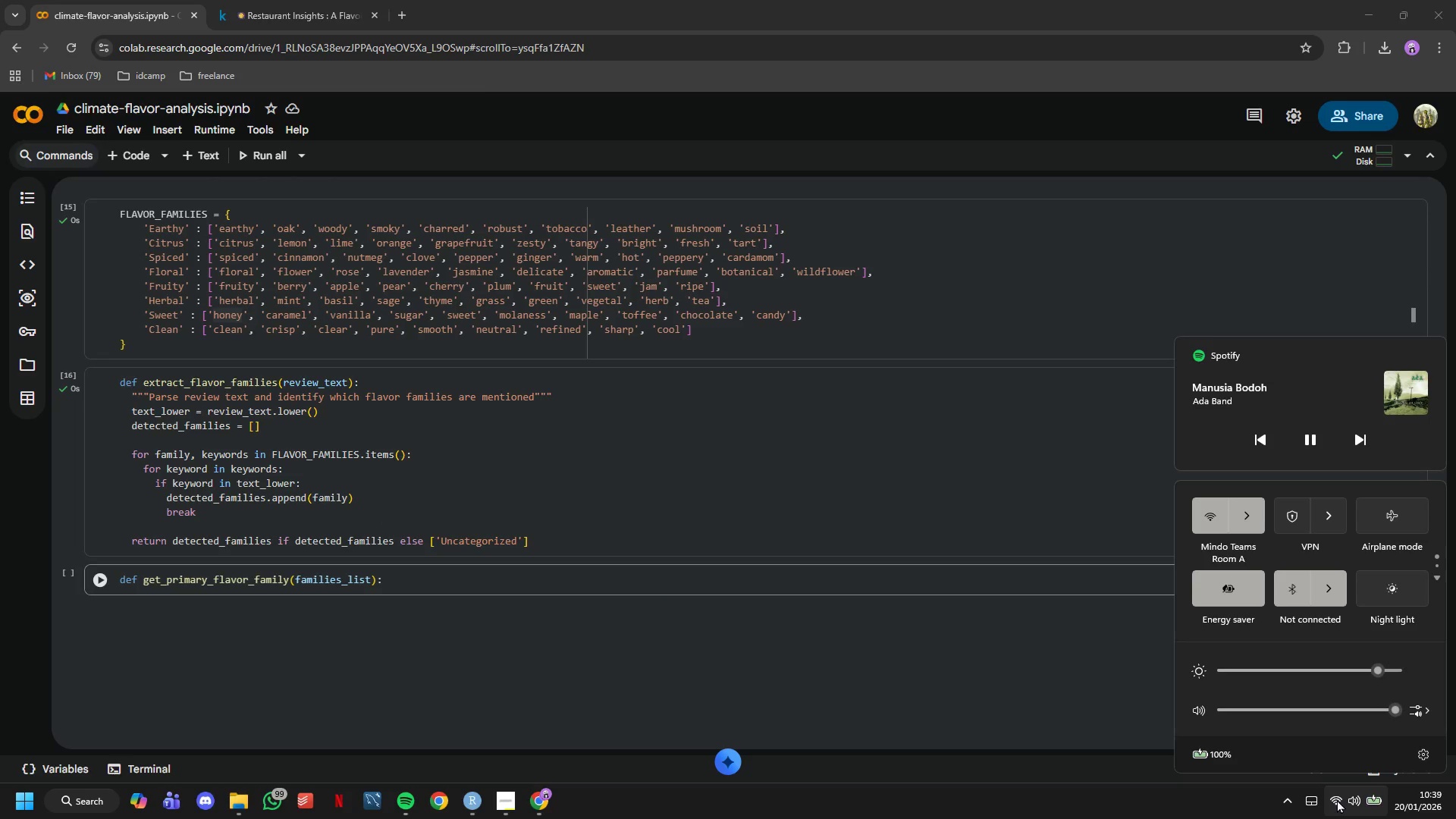 
left_click([1337, 799])
 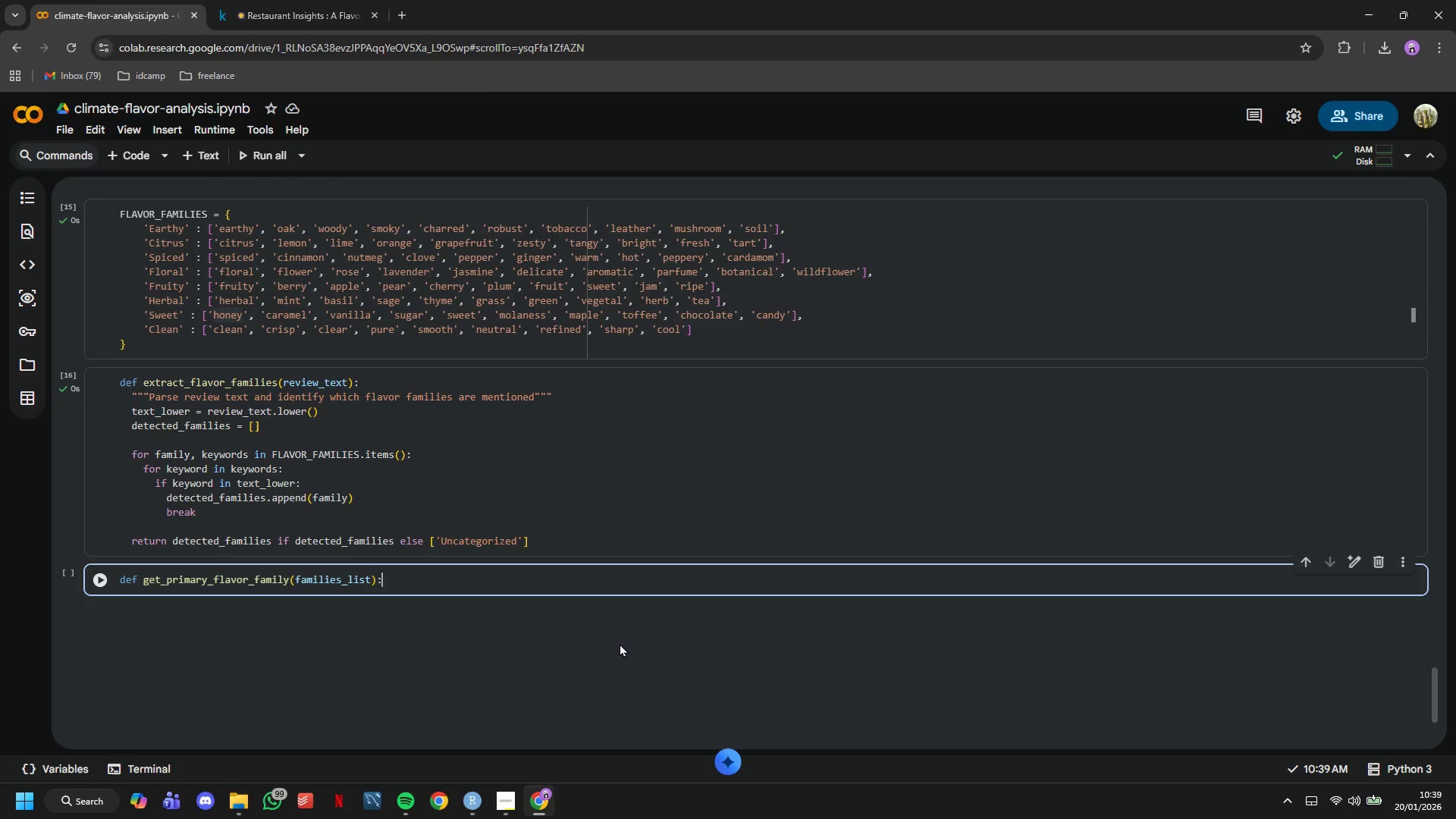 
wait(12.61)
 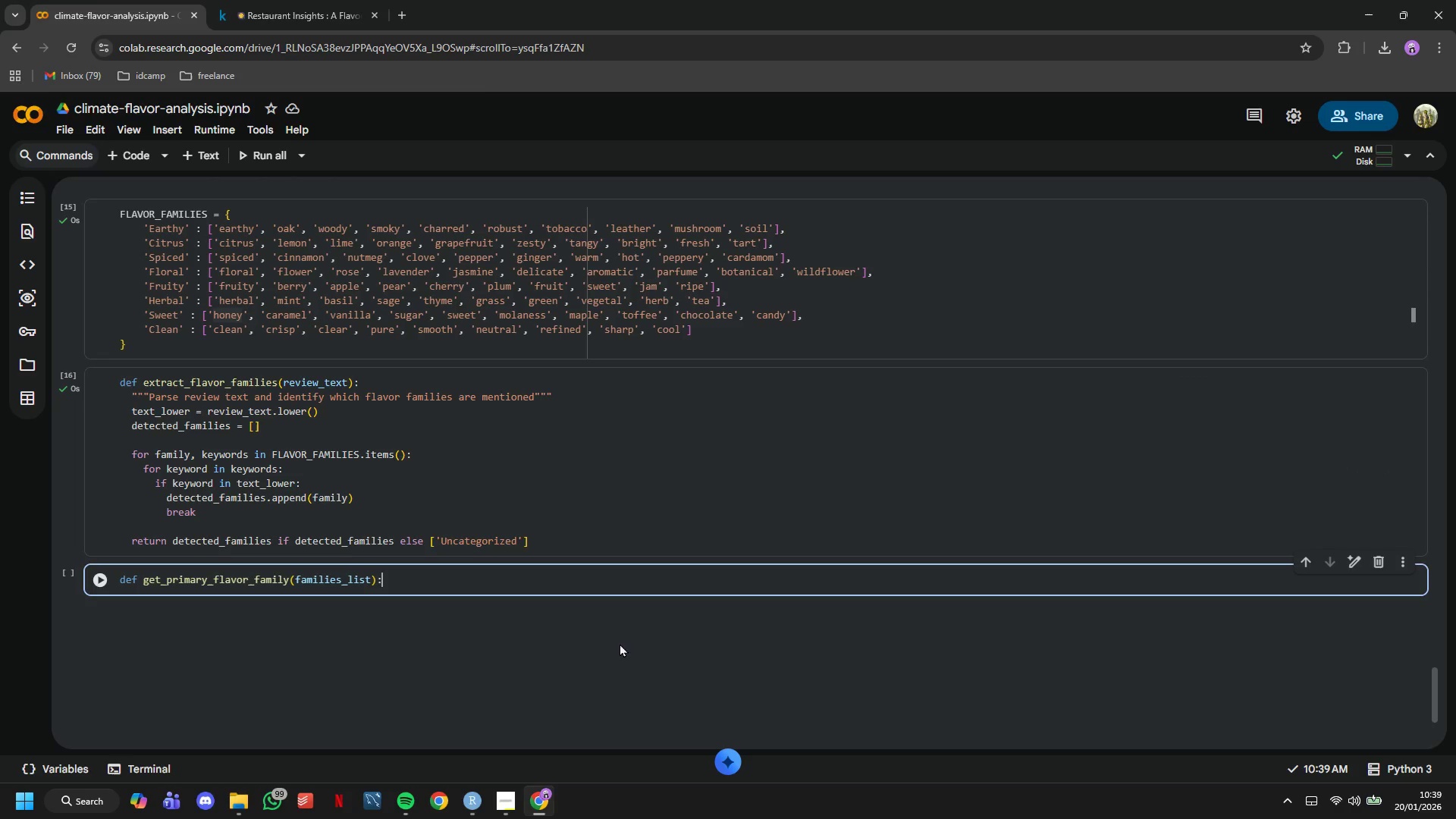 
key(Enter)
 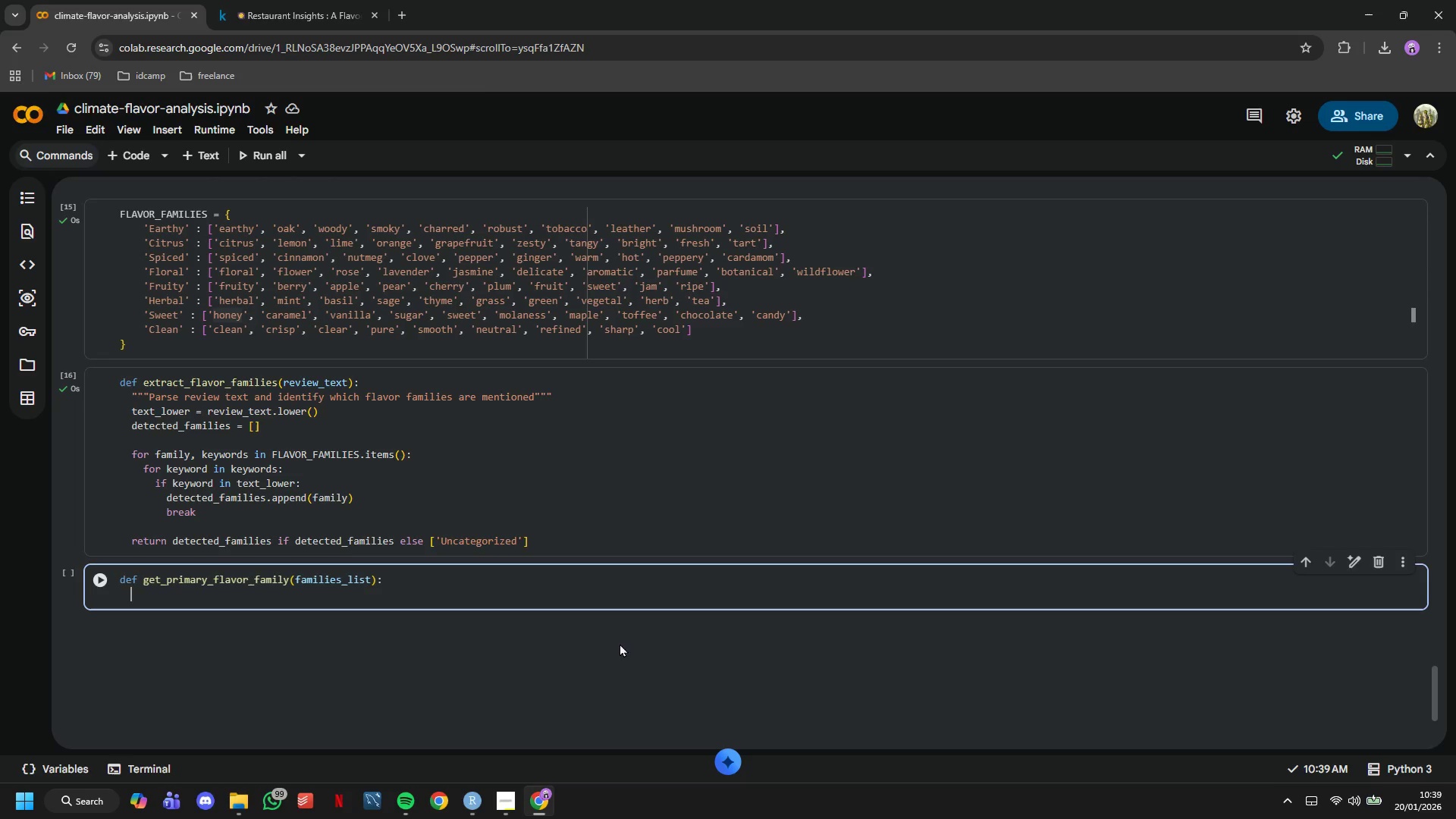 
key(Shift+Quote)
 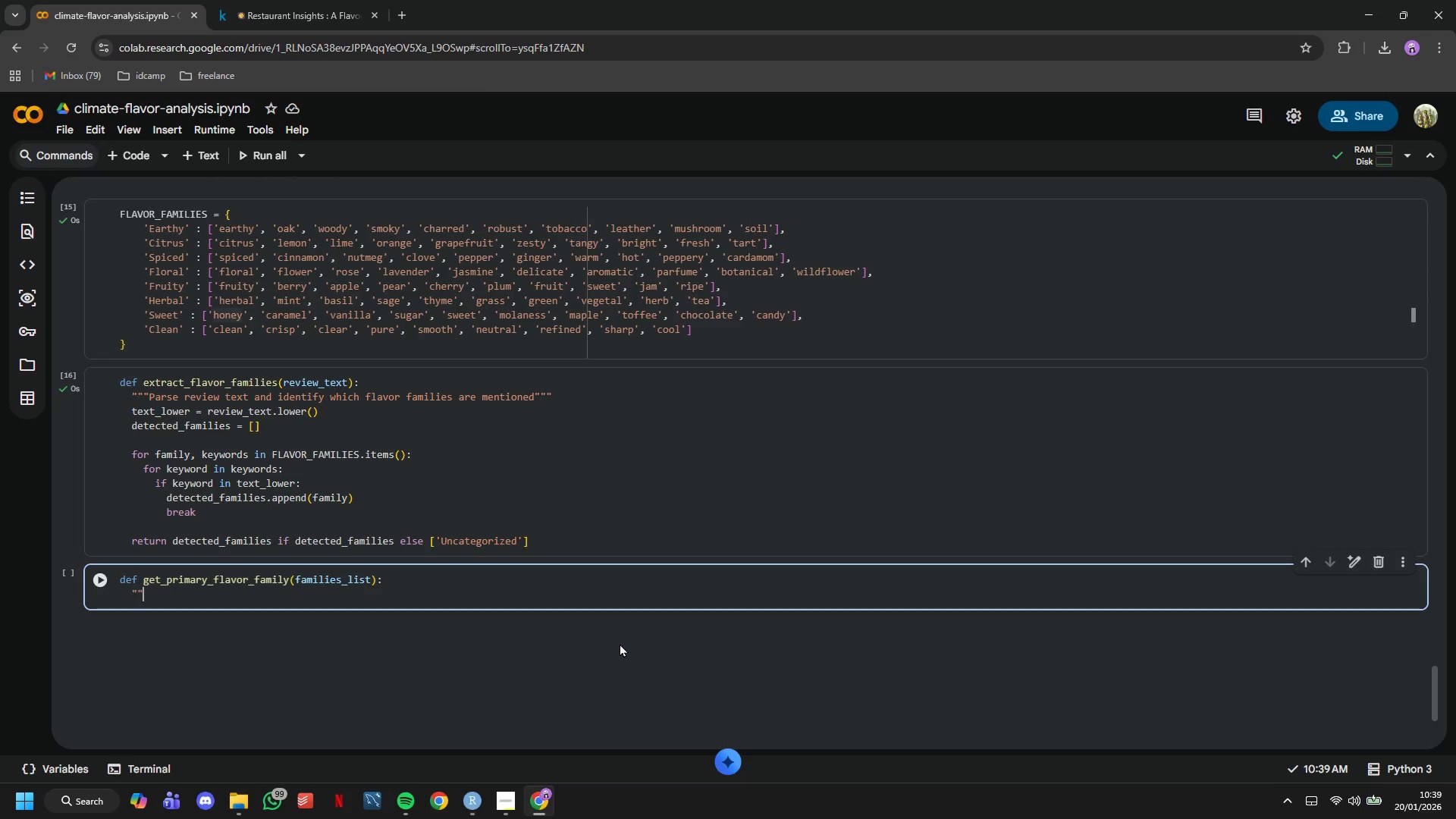 
key(Shift+Quote)
 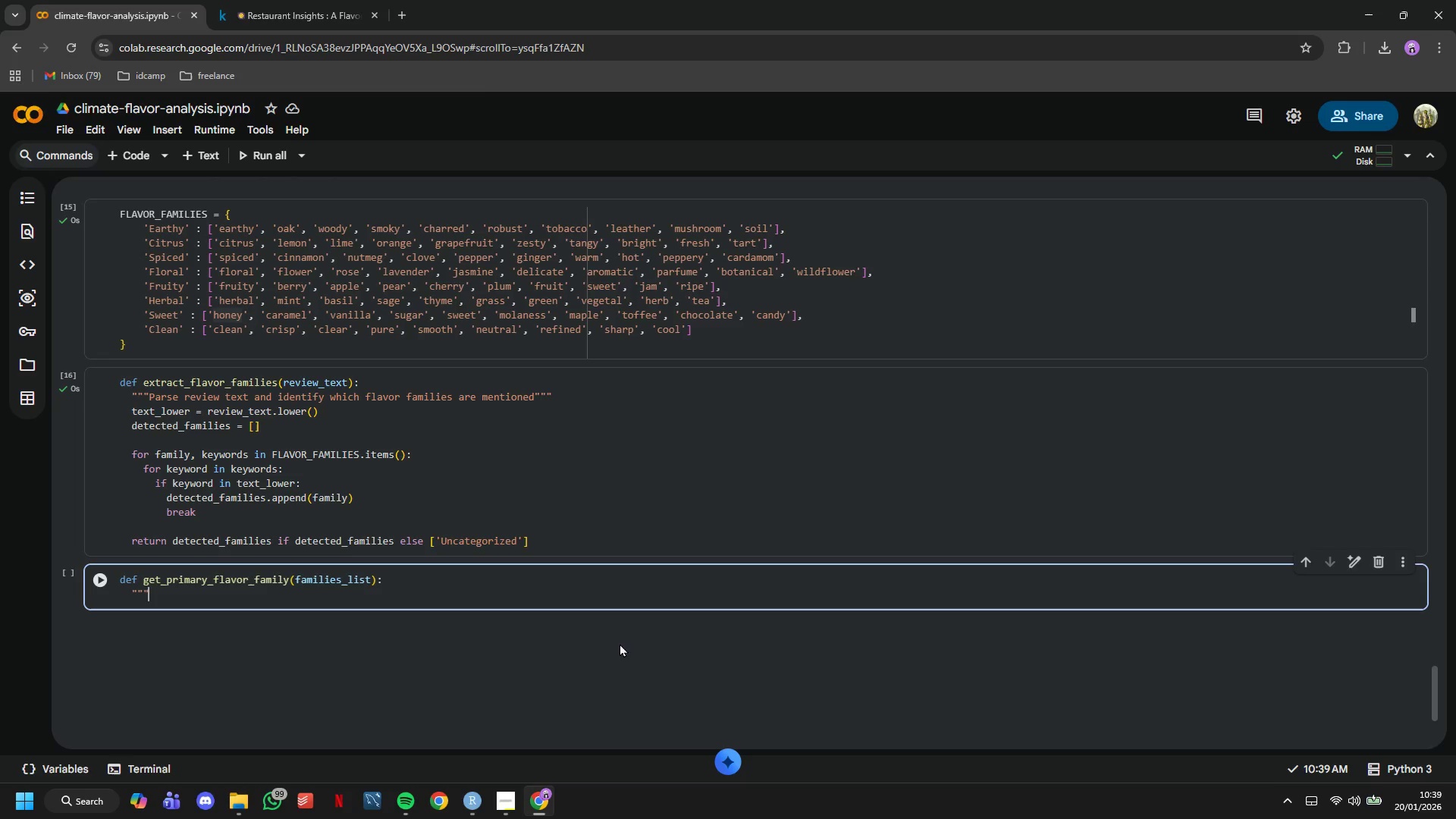 
key(Shift+Quote)
 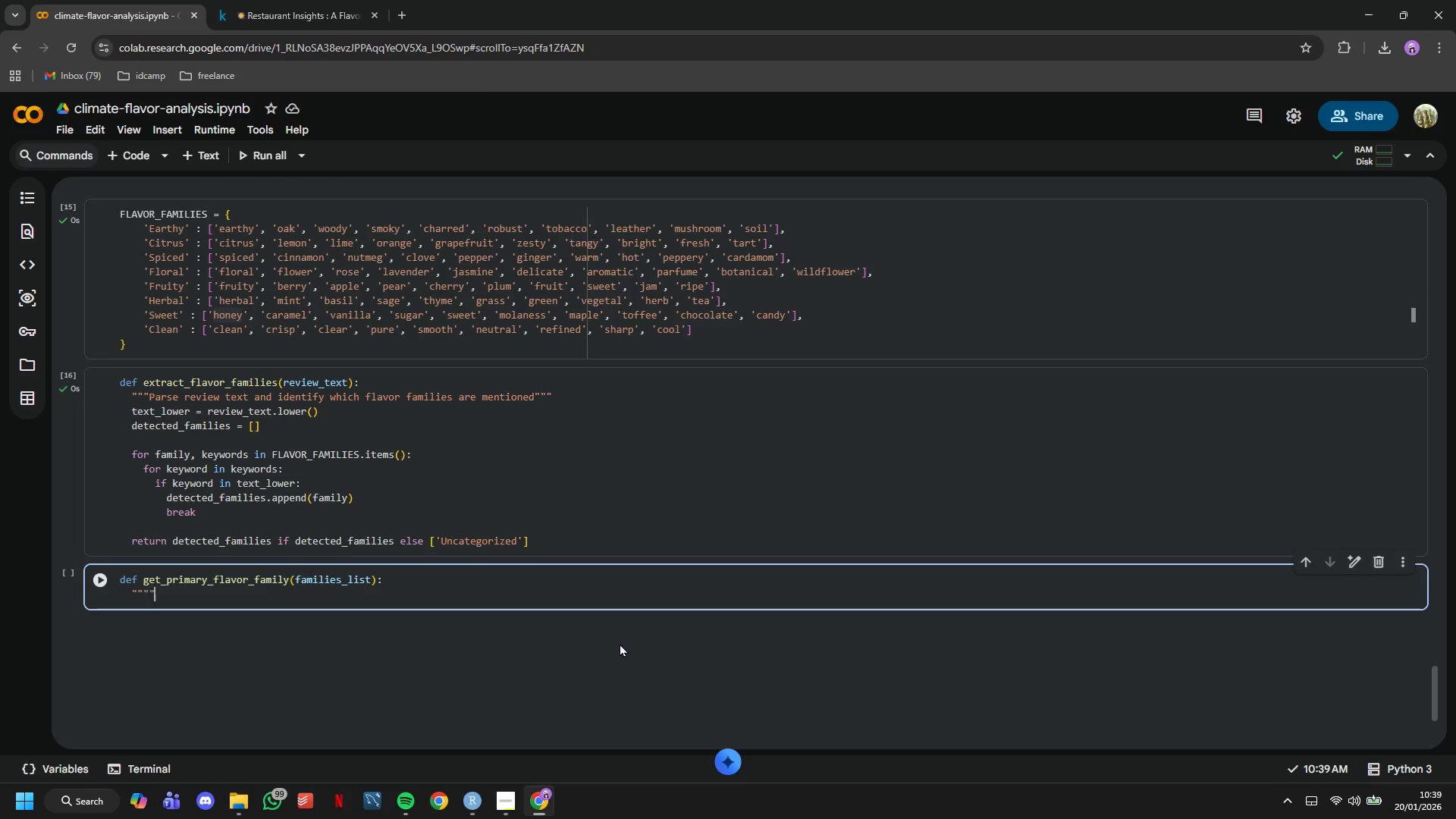 
key(Shift+Quote)
 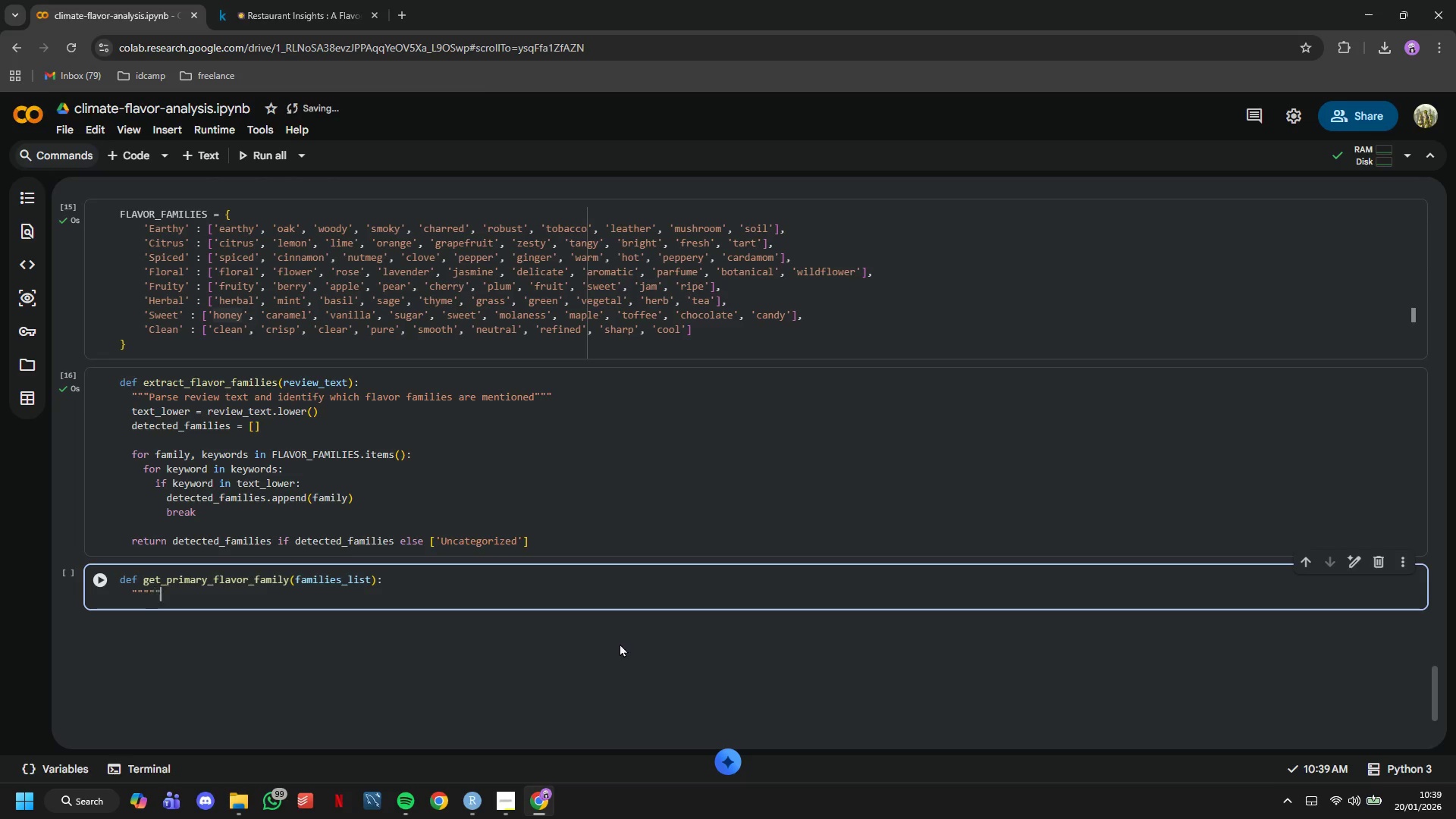 
key(Shift+Quote)
 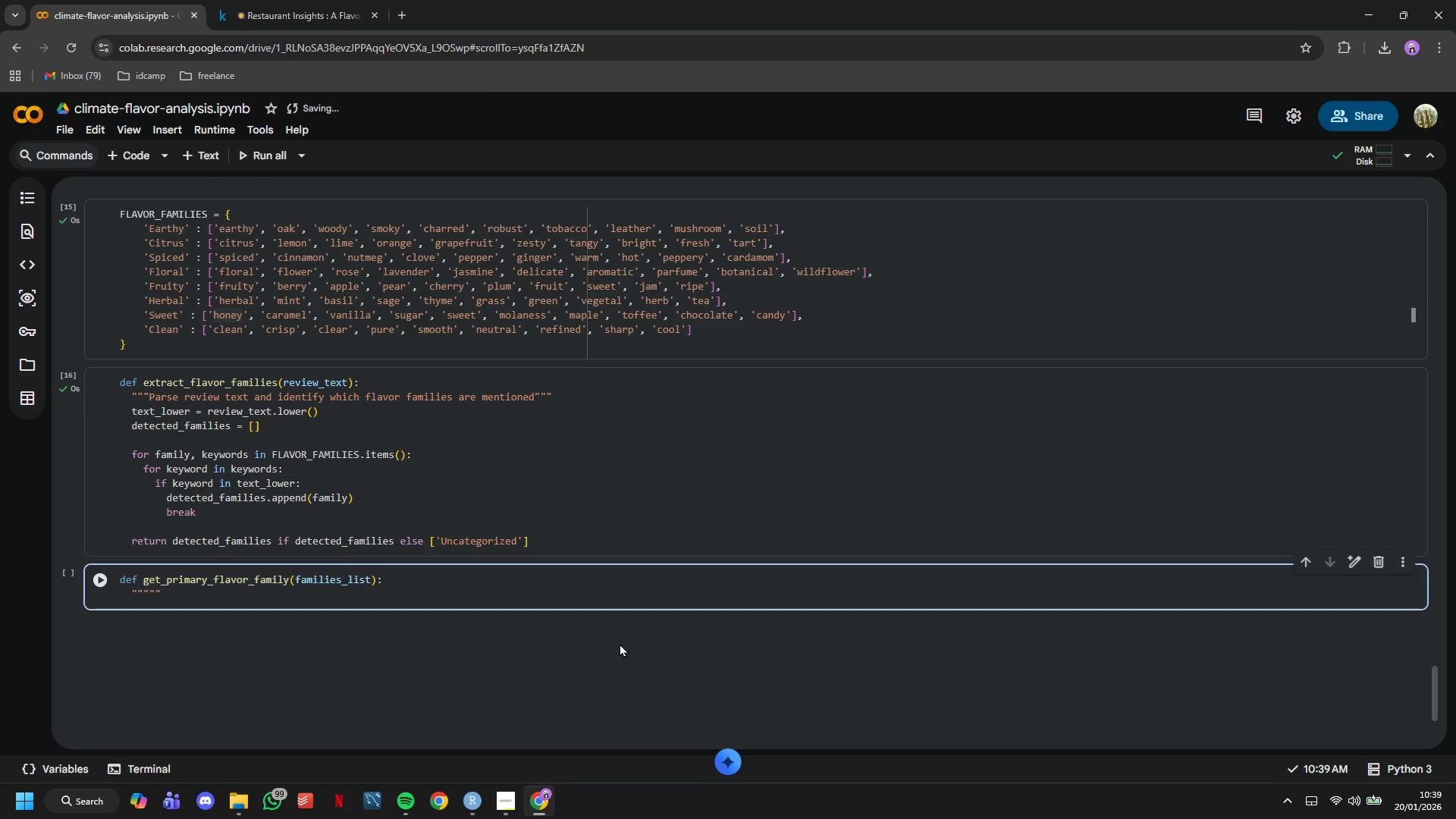 
key(Shift+ShiftLeft)
 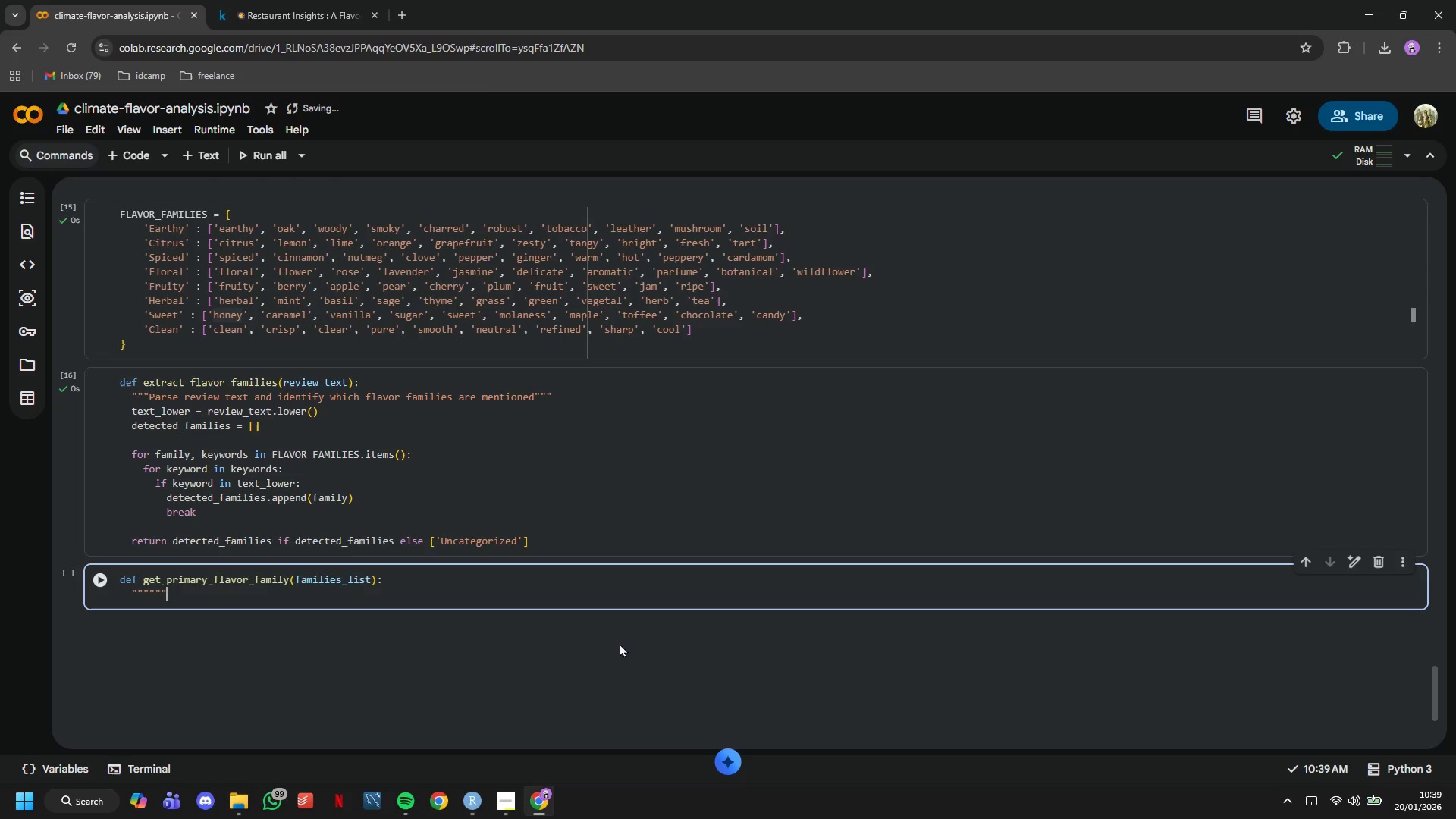 
key(Shift+Quote)
 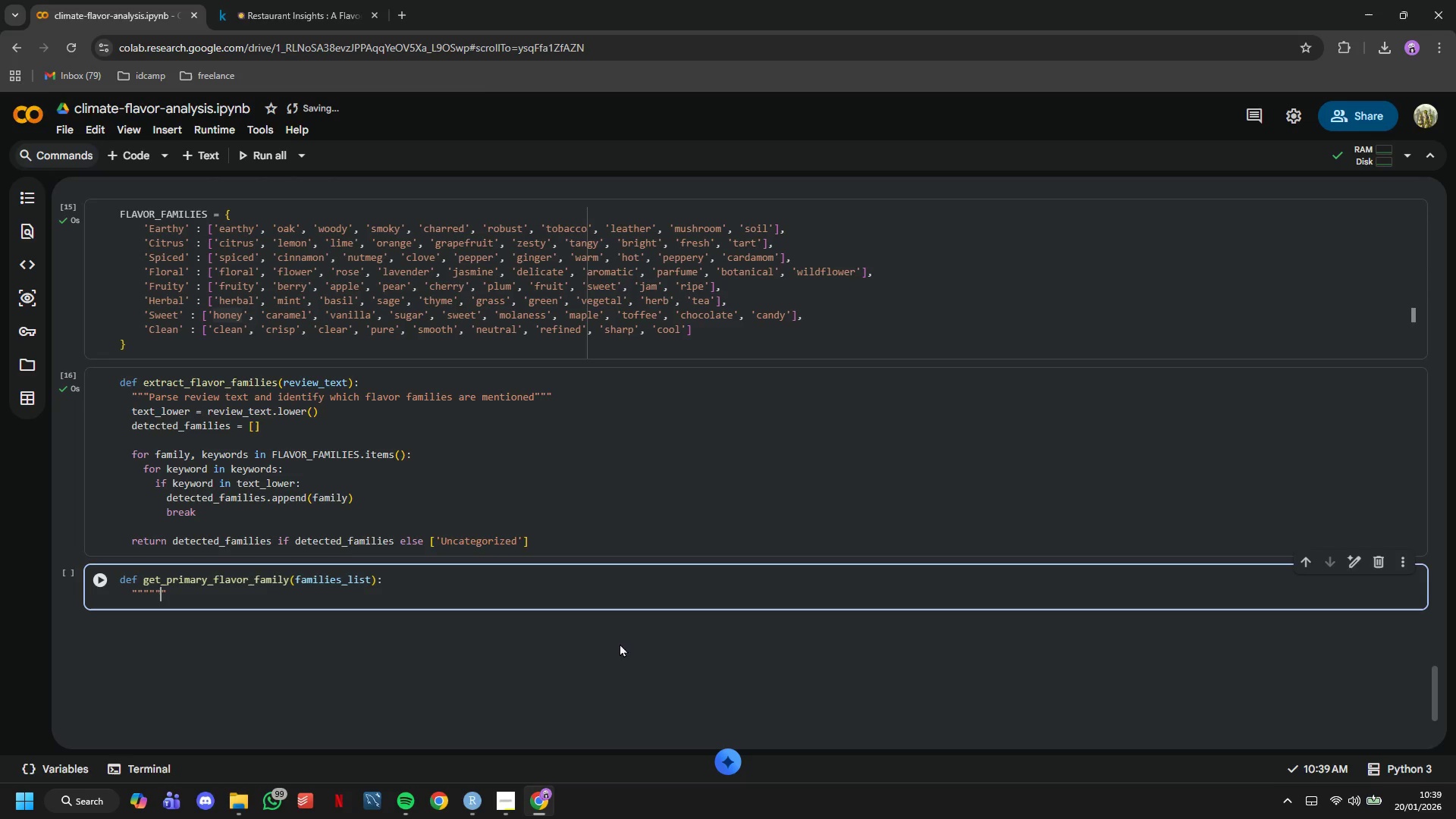 
key(ArrowLeft)
 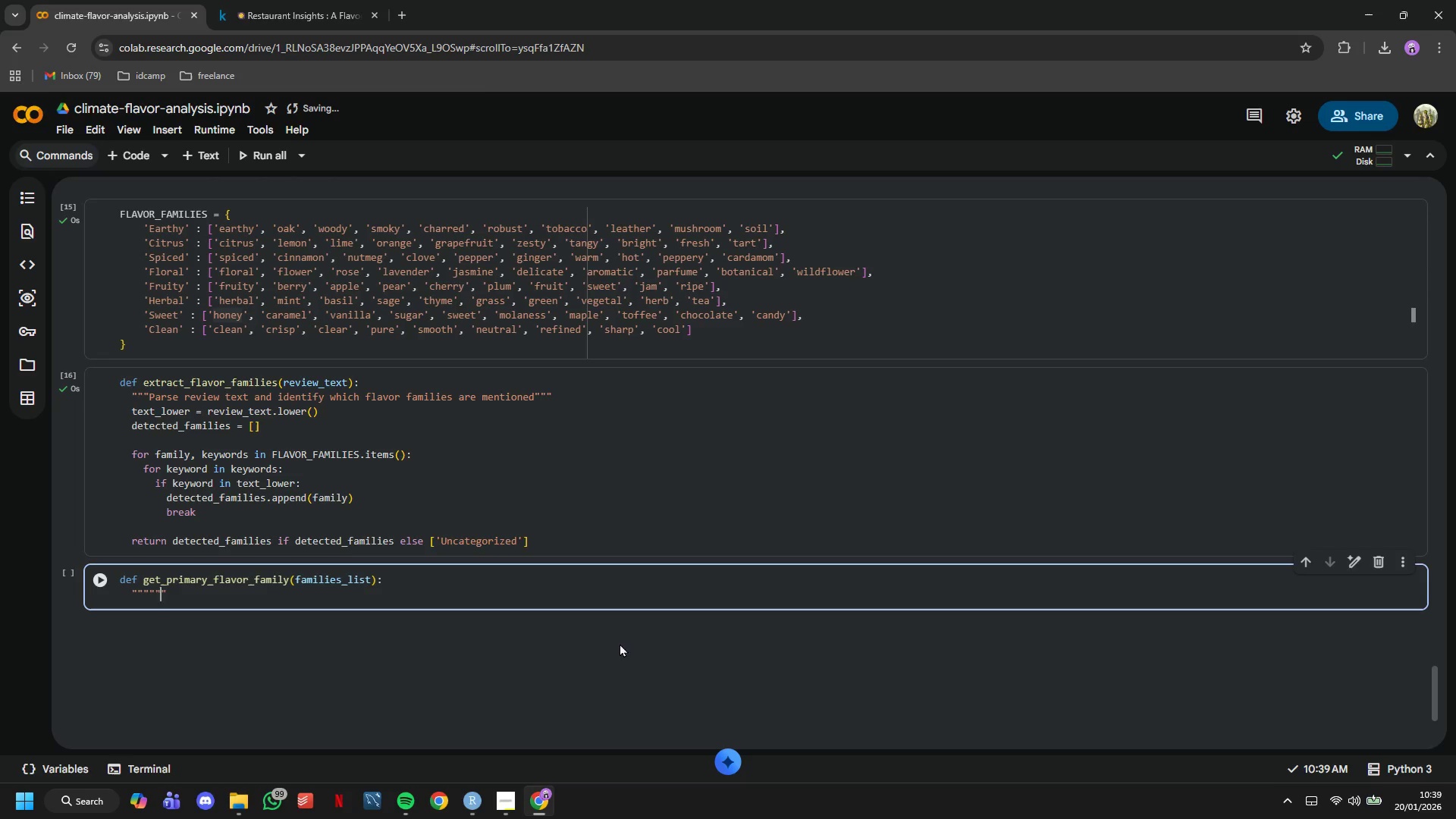 
key(ArrowLeft)
 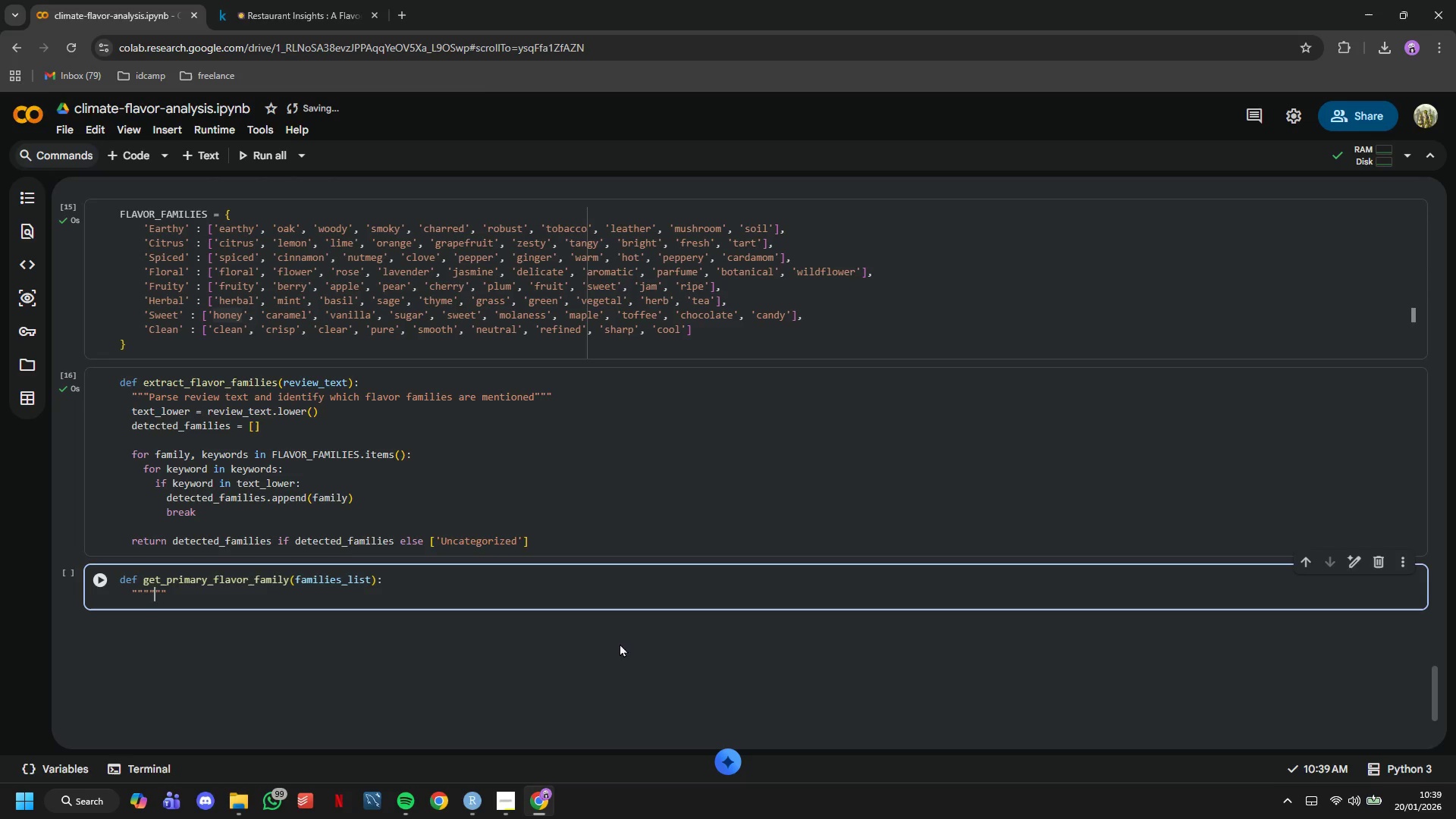 
key(ArrowLeft)
 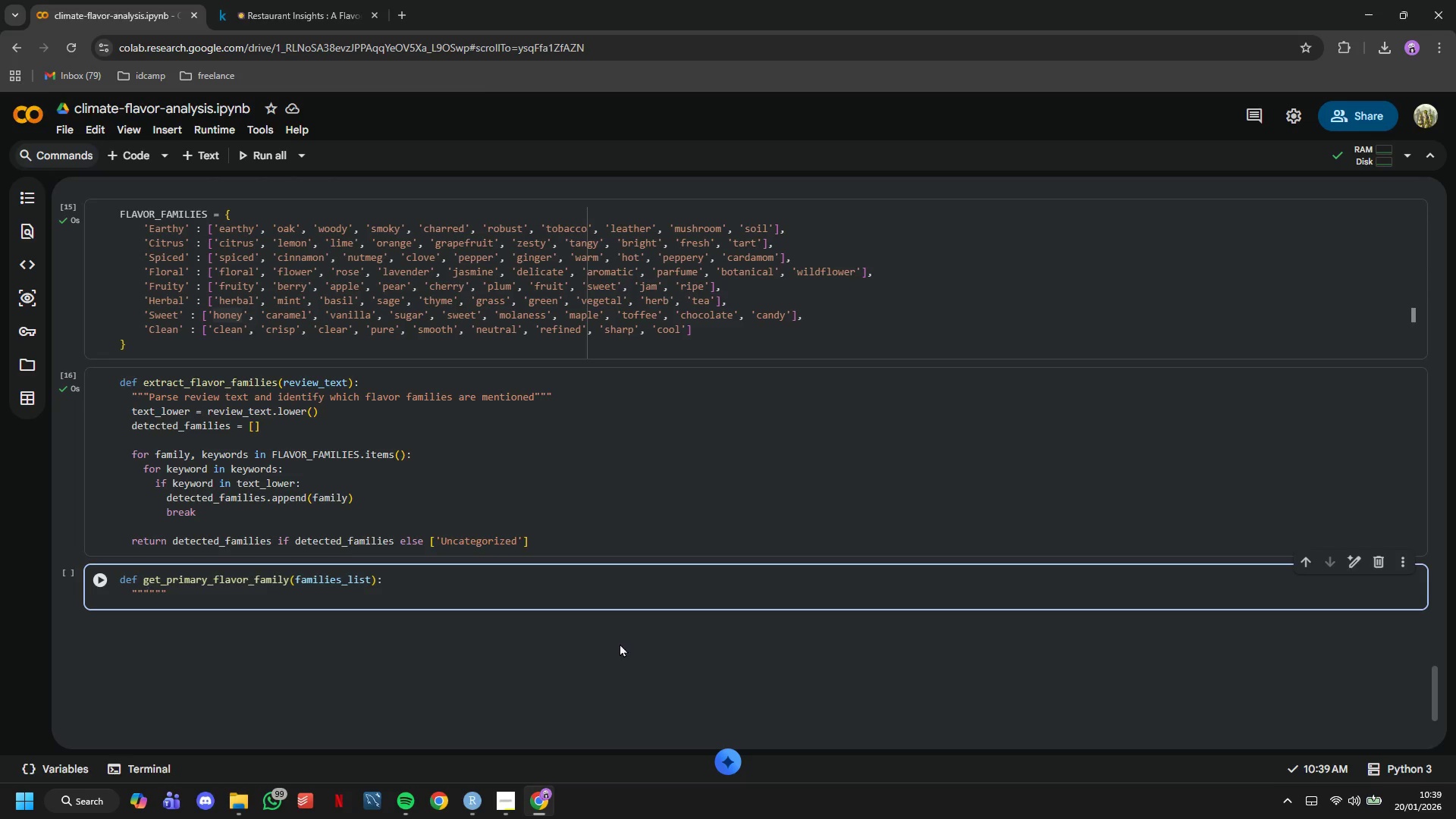 
type(Get tge )
key(Backspace)
key(Backspace)
key(Backspace)
type(he primary (first mentui)
key(Backspace)
key(Backspace)
type(ioned)
 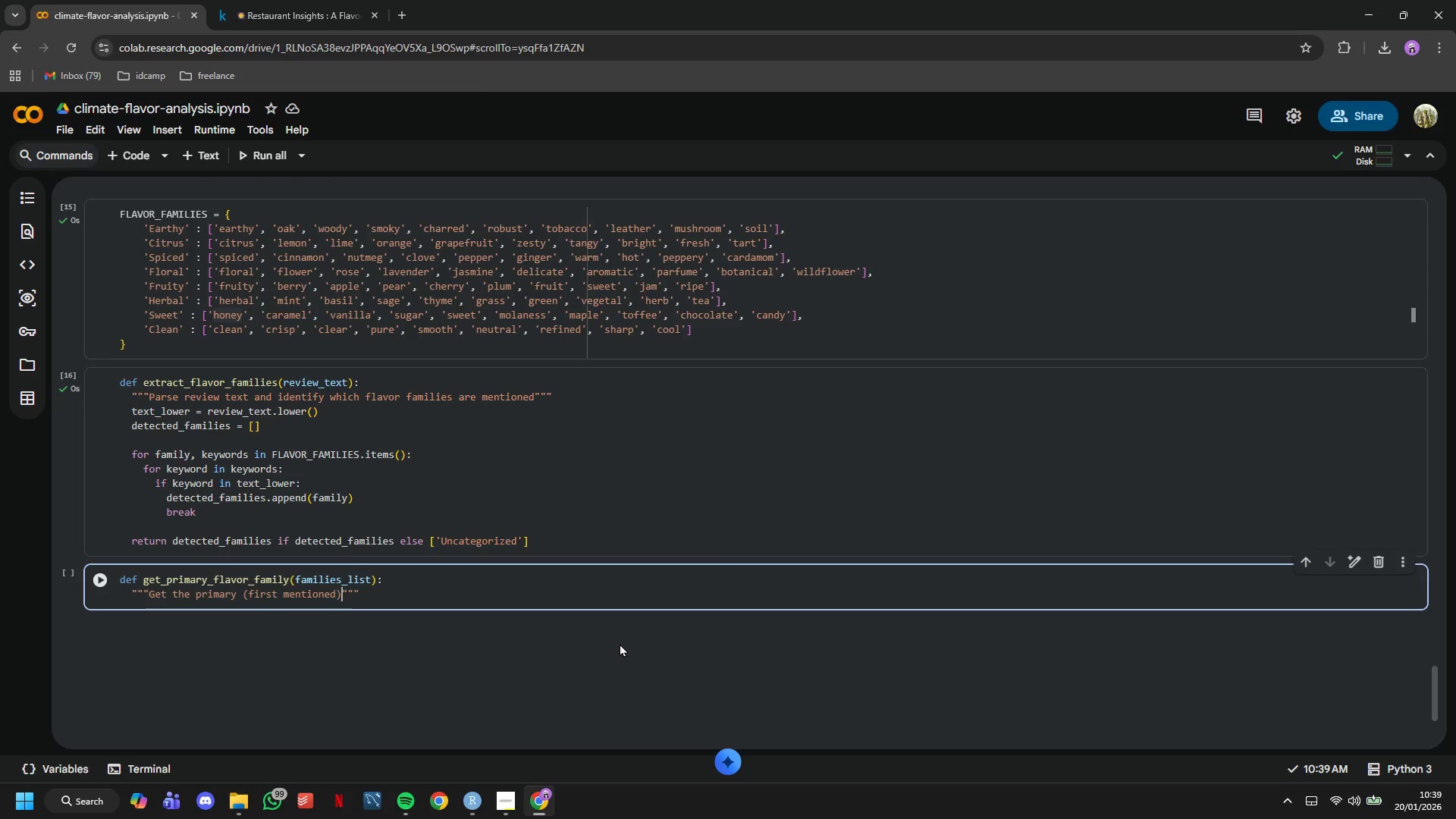 
key(ArrowRight)
 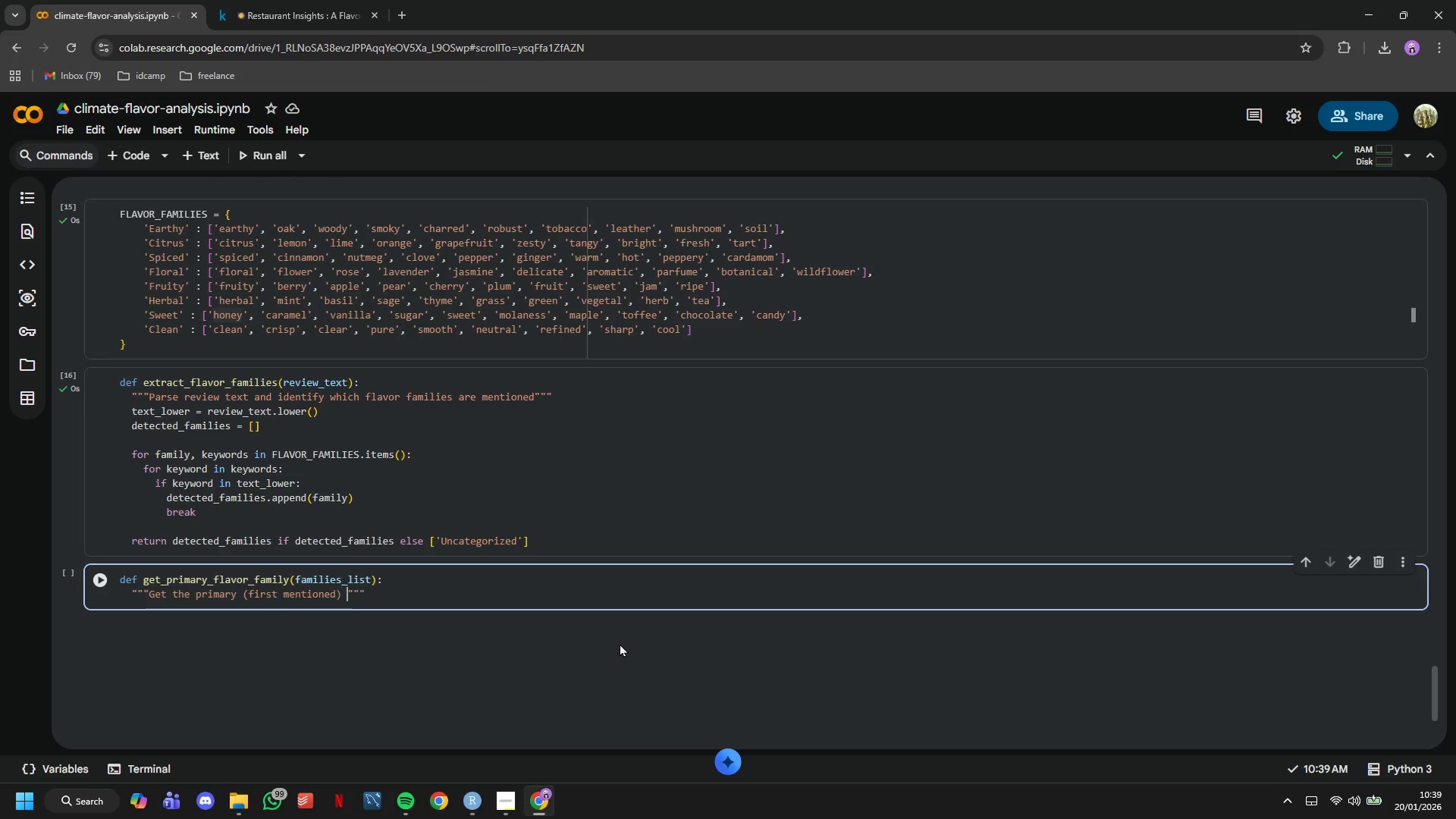 
type( flavir family)
 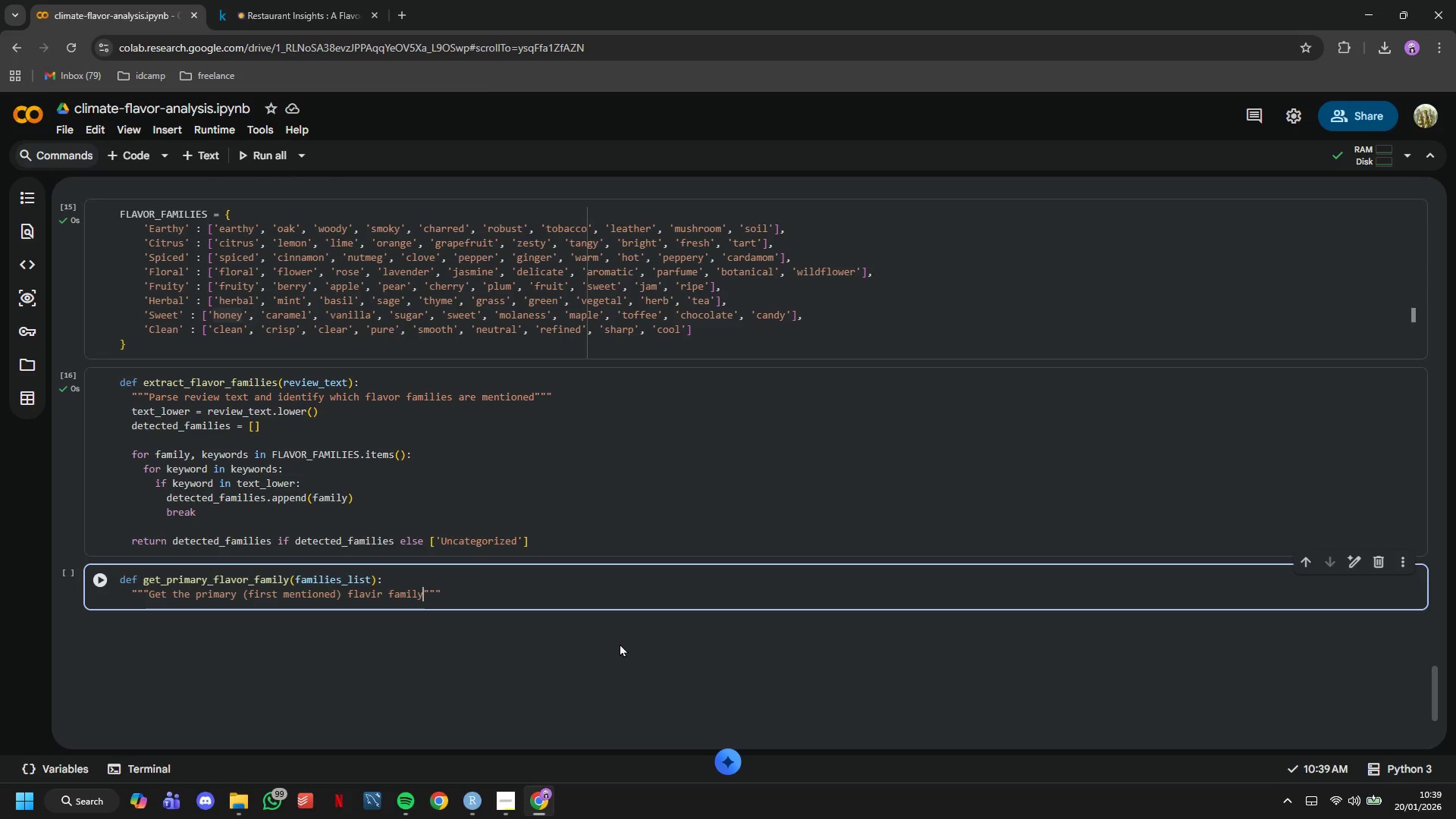 
key(ArrowRight)
 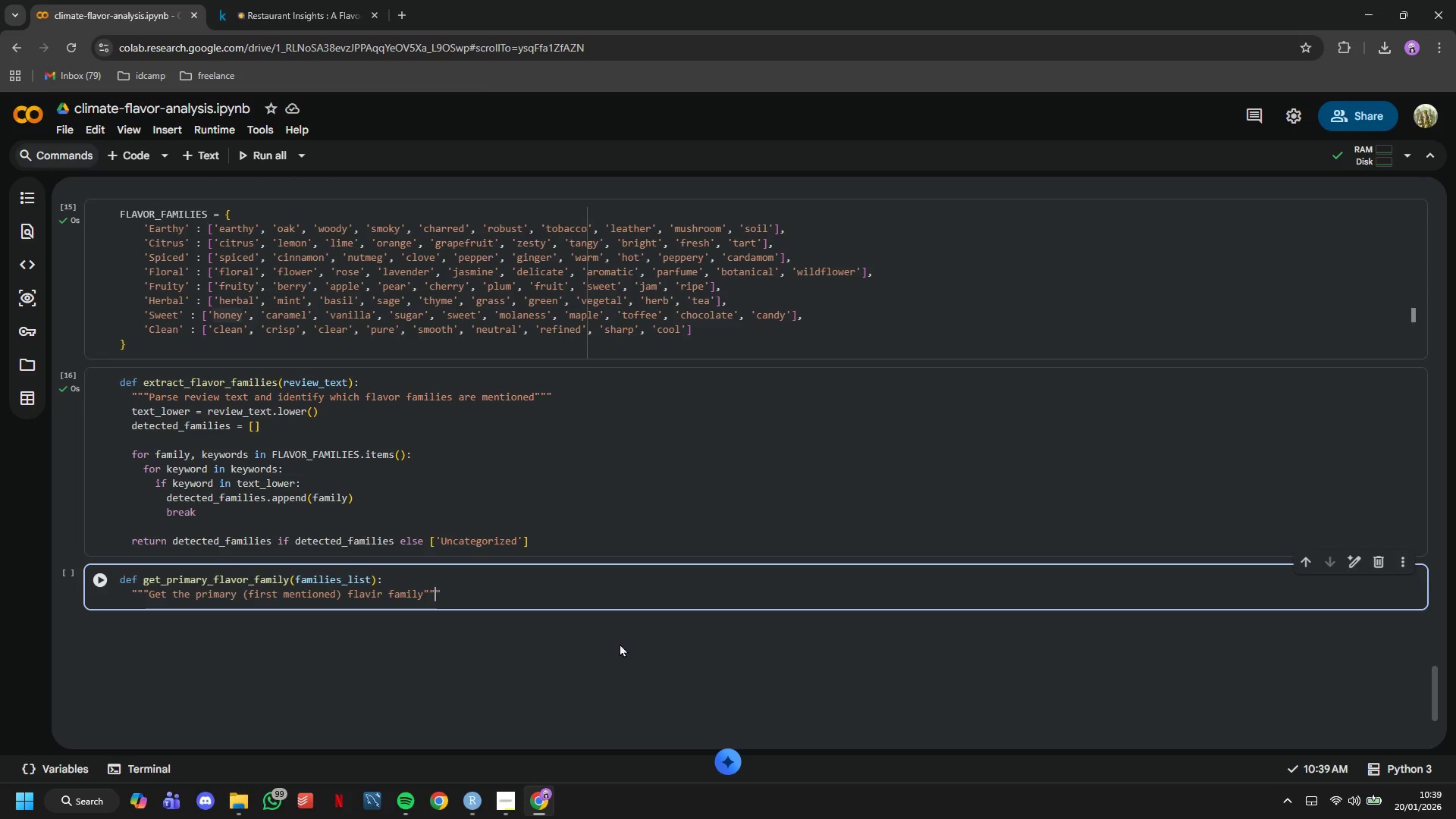 
key(ArrowRight)
 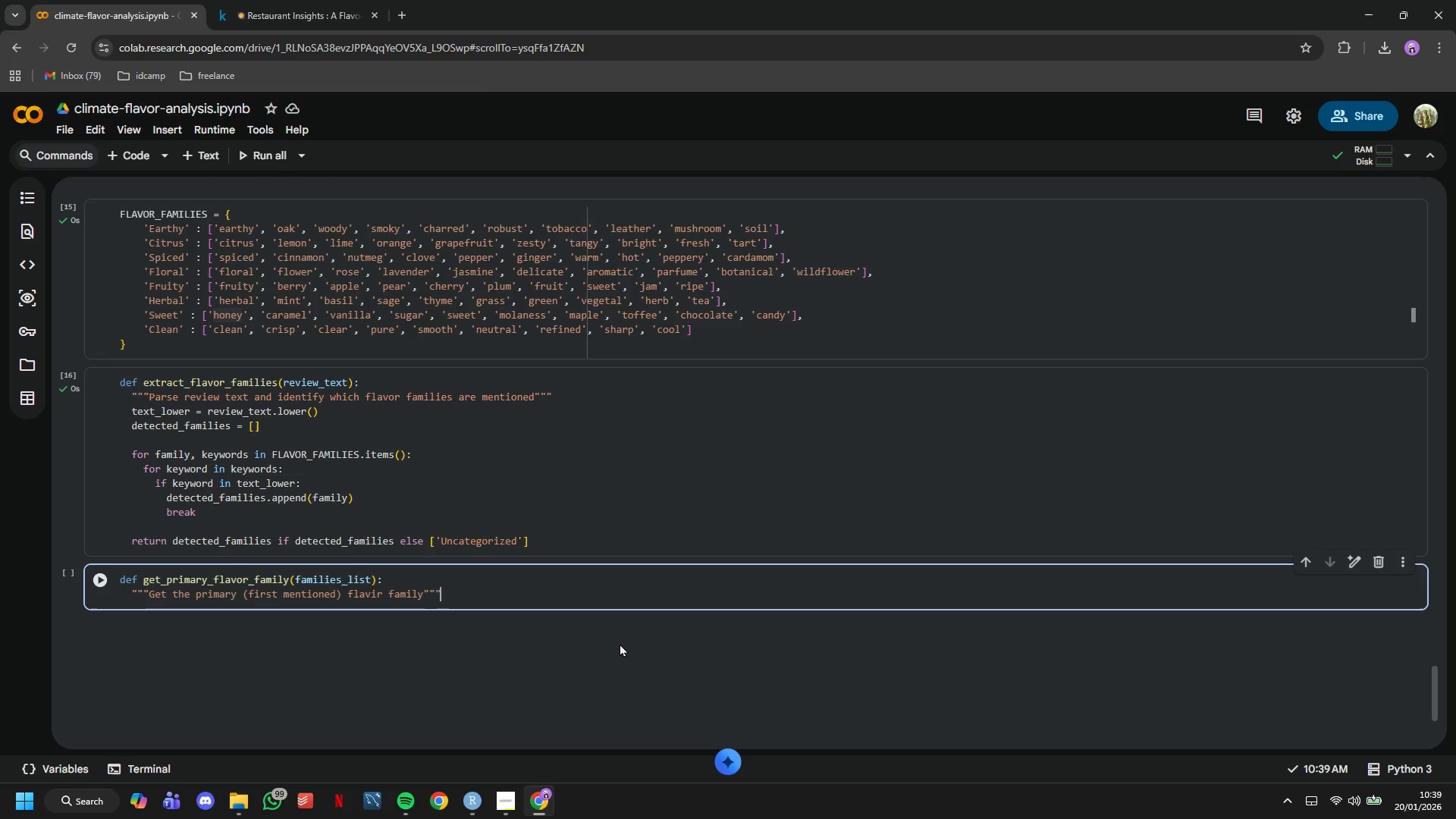 
key(ArrowRight)
 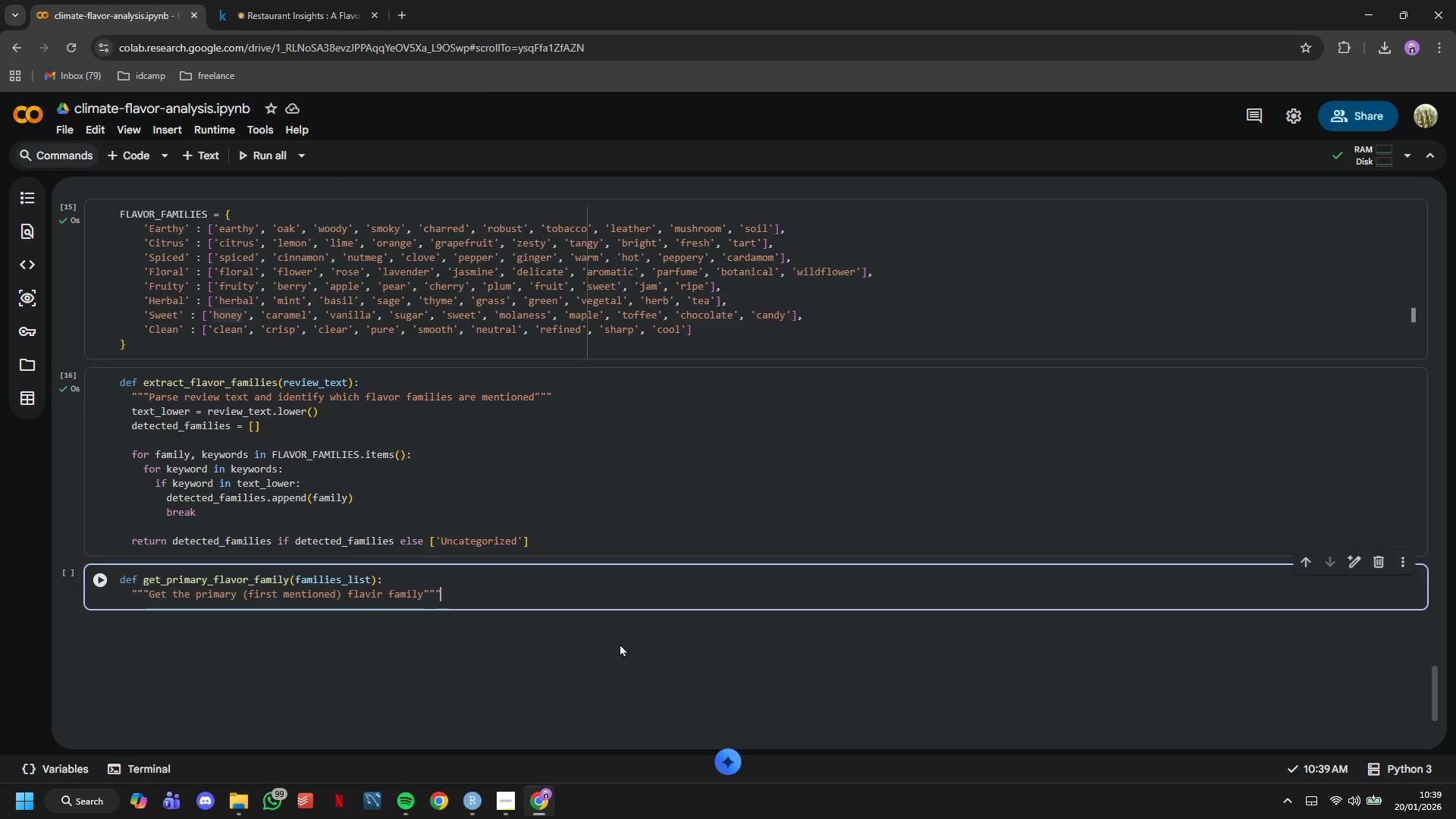 
key(Enter)
 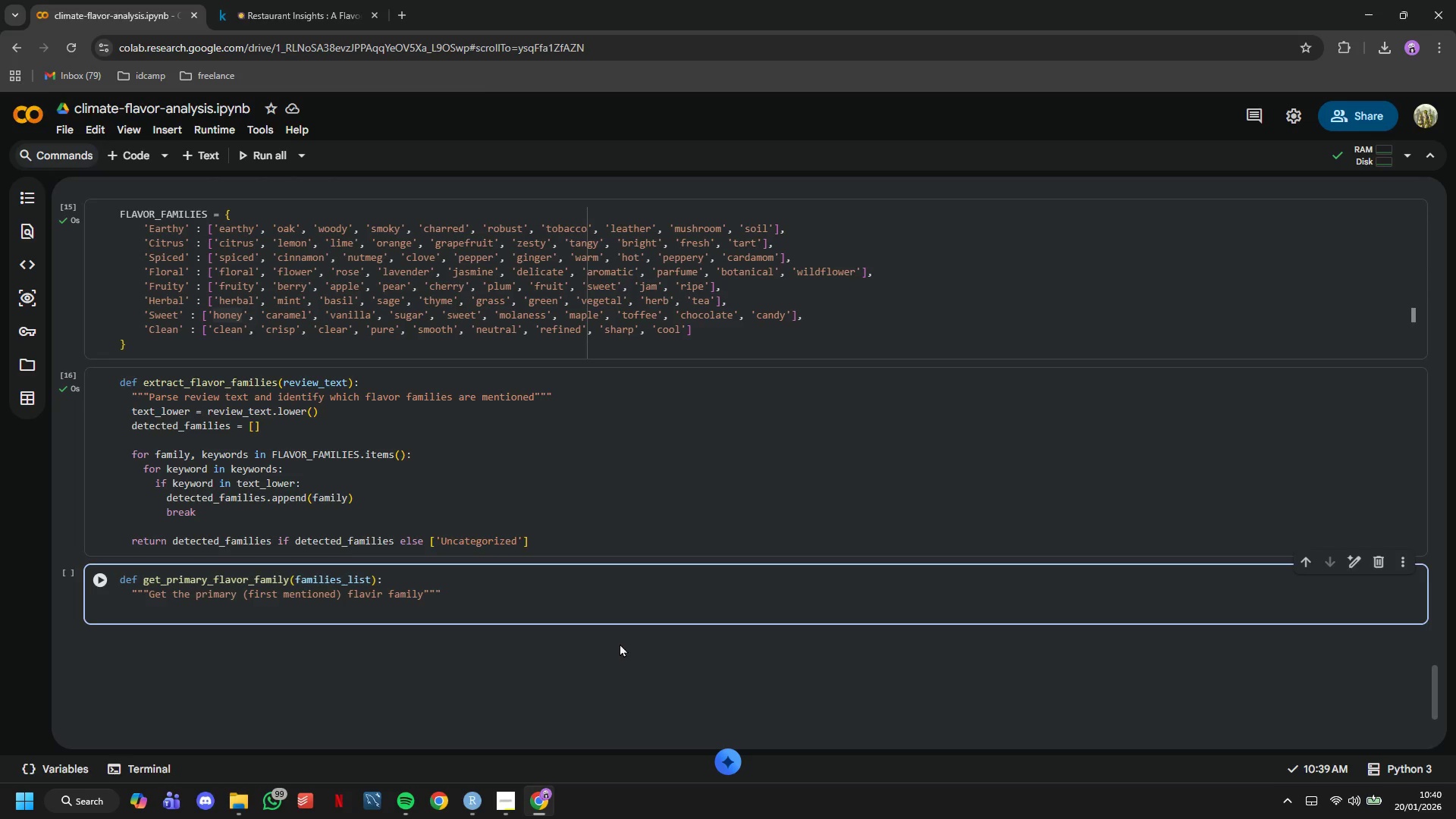 
type(return families_list[0)
 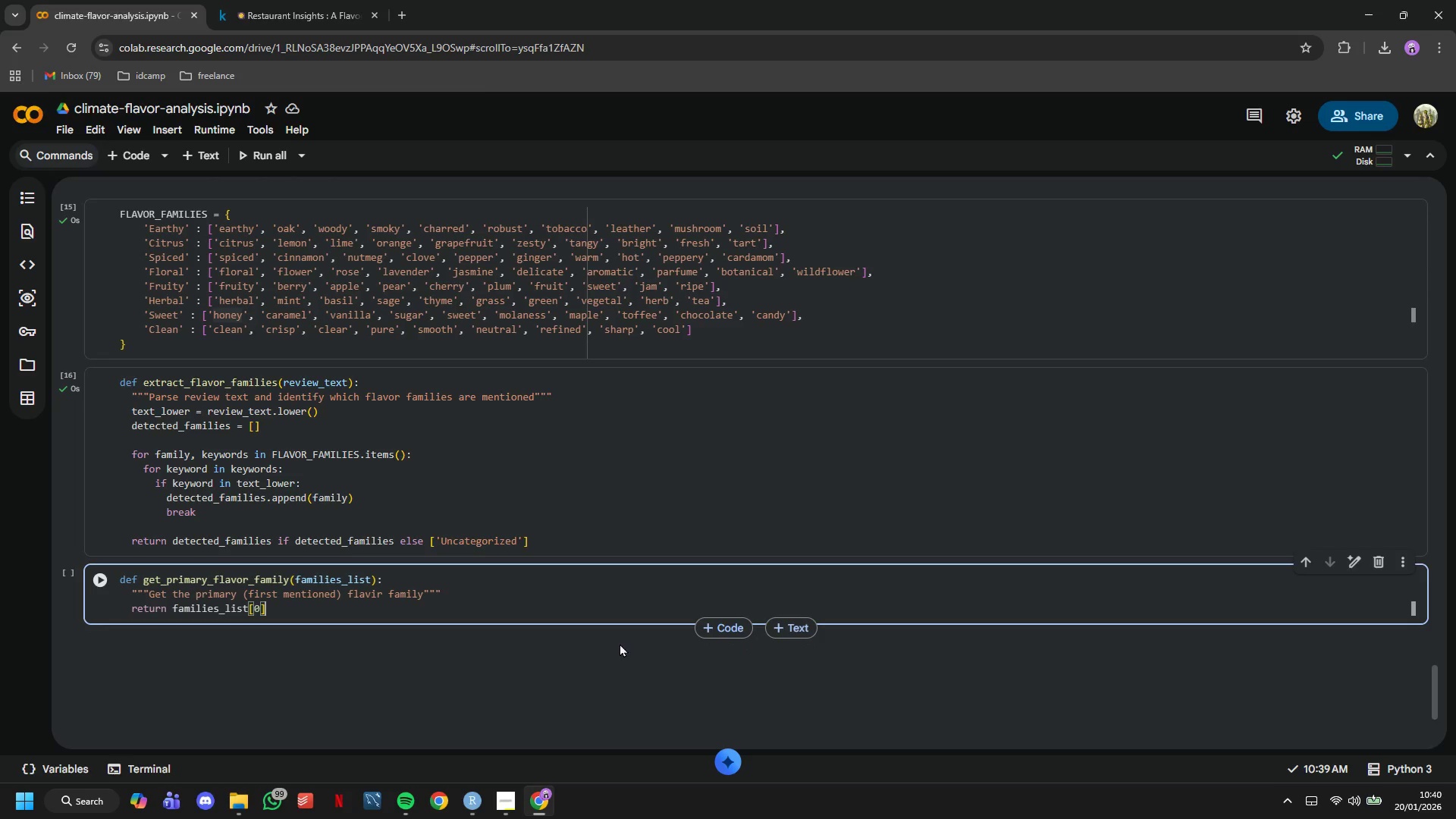 
 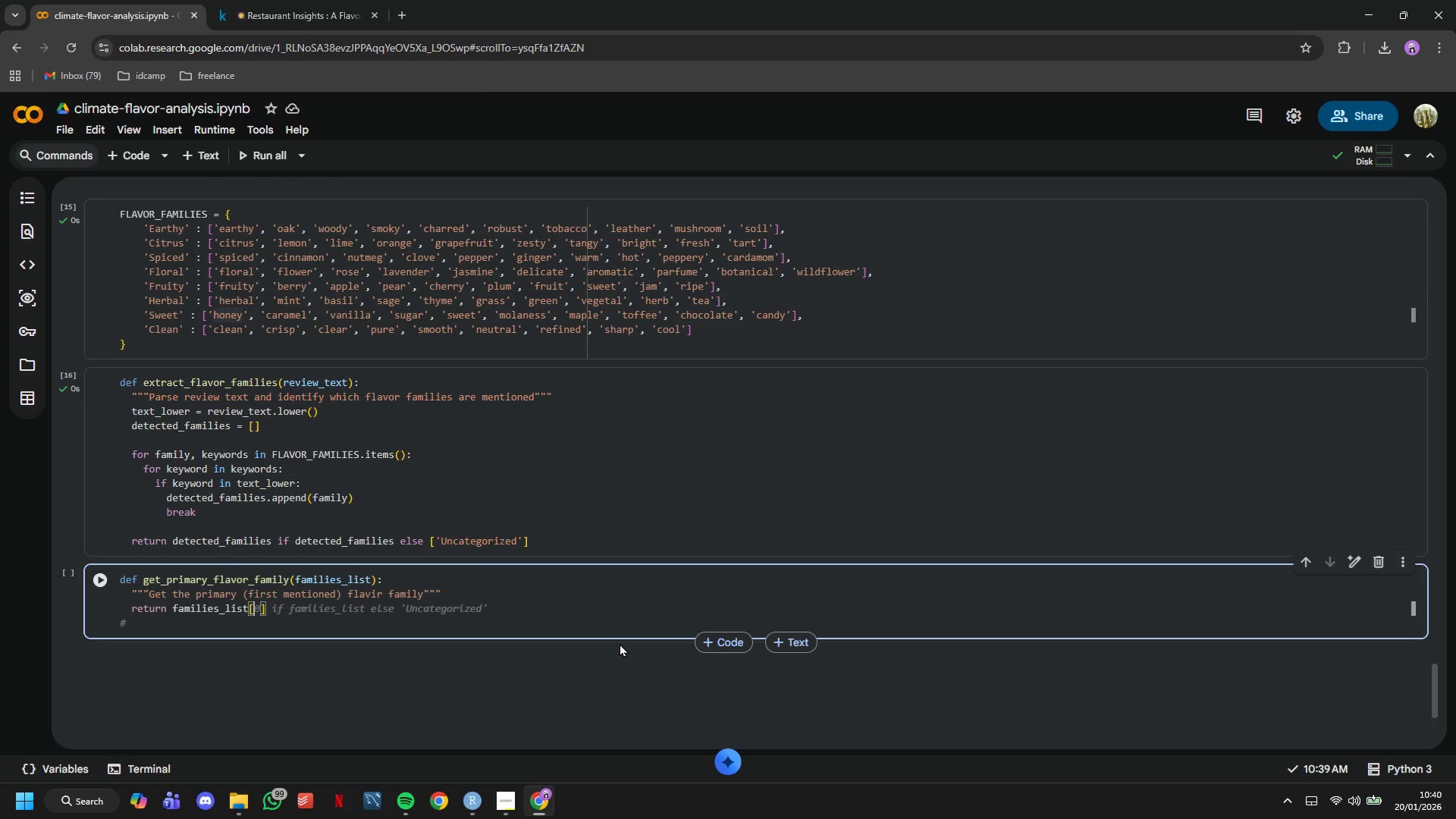 
key(ArrowRight)
 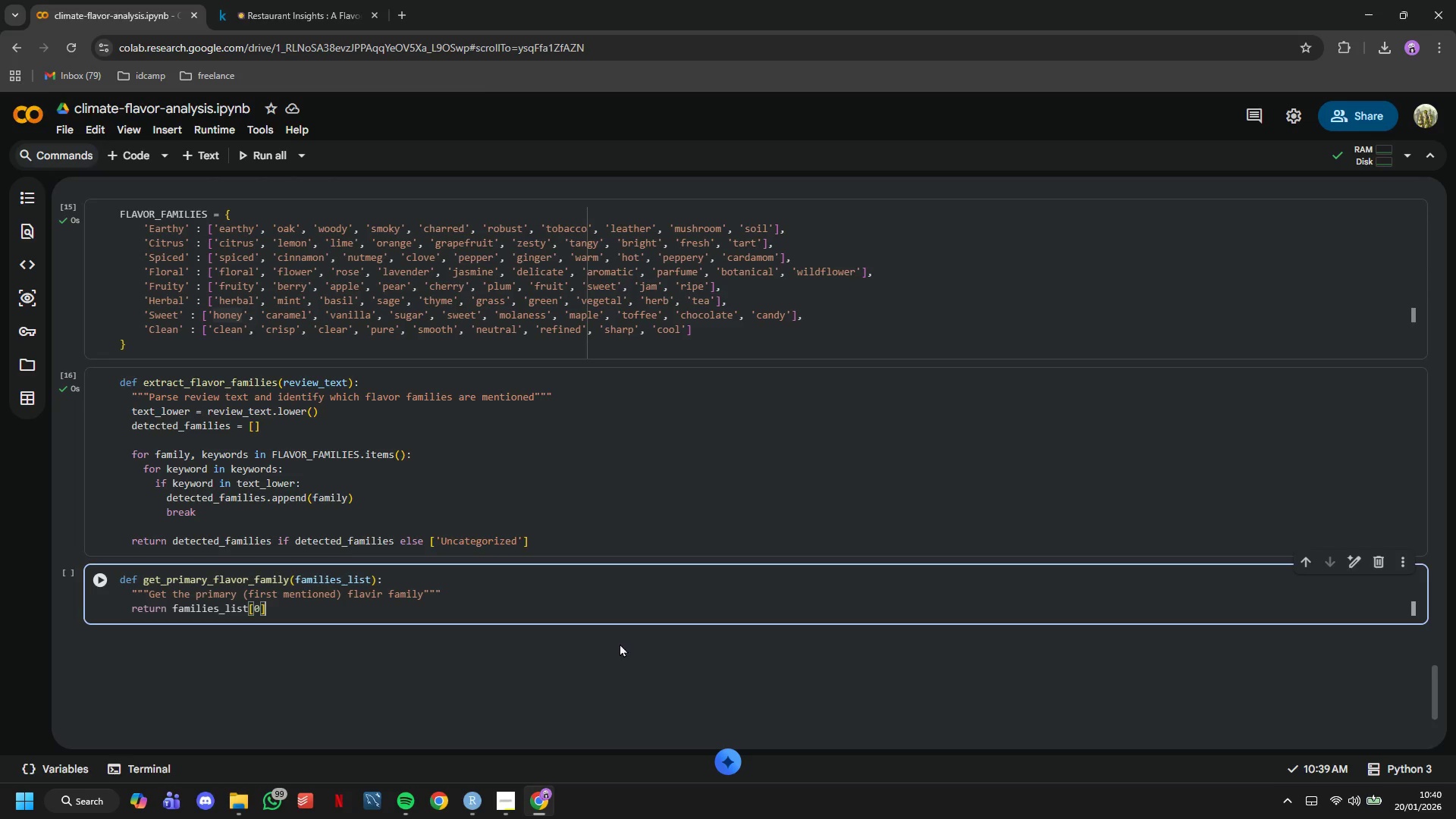 
type( if families_list else 'Uncategorized)
 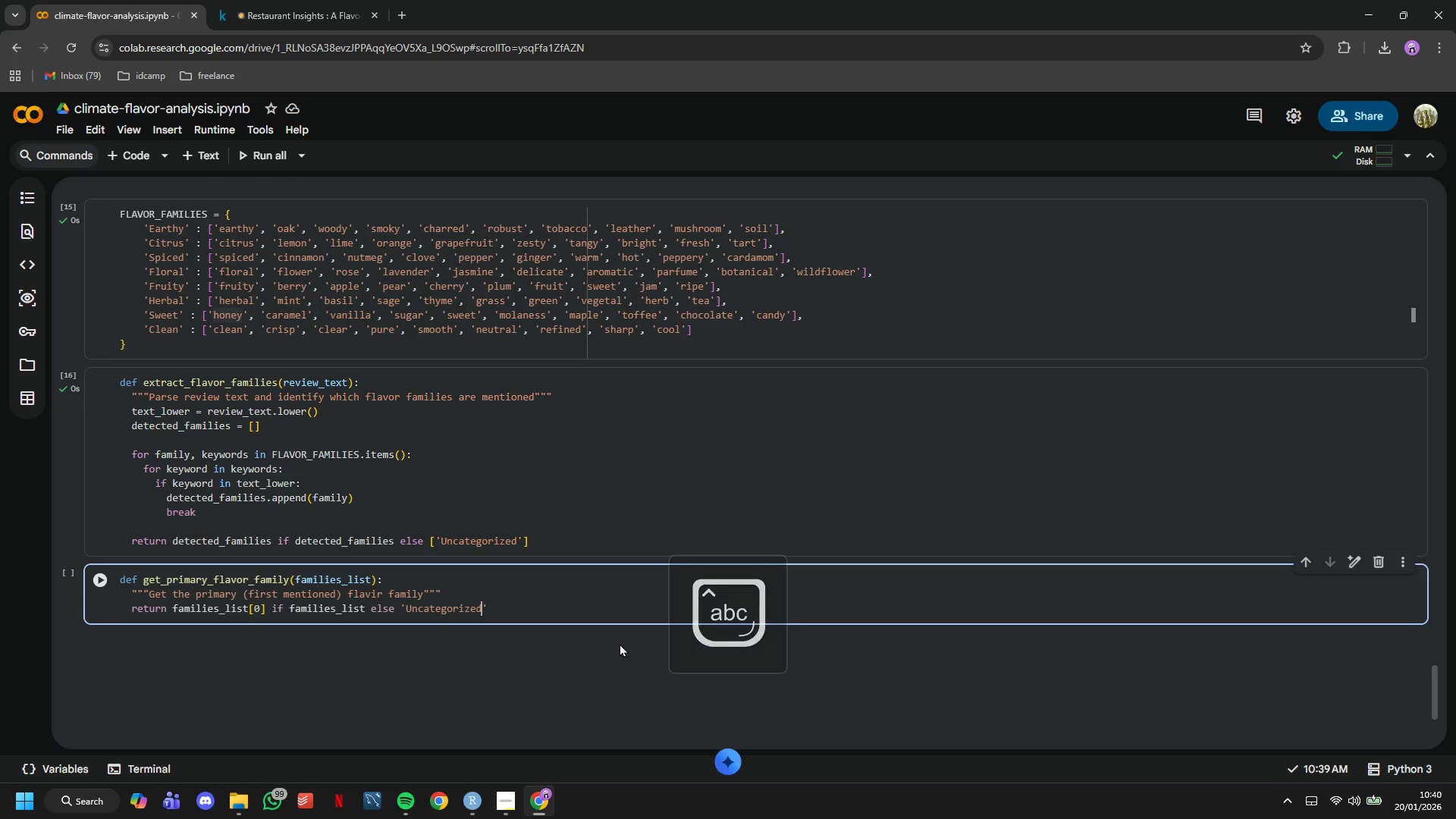 
key(ArrowRight)
 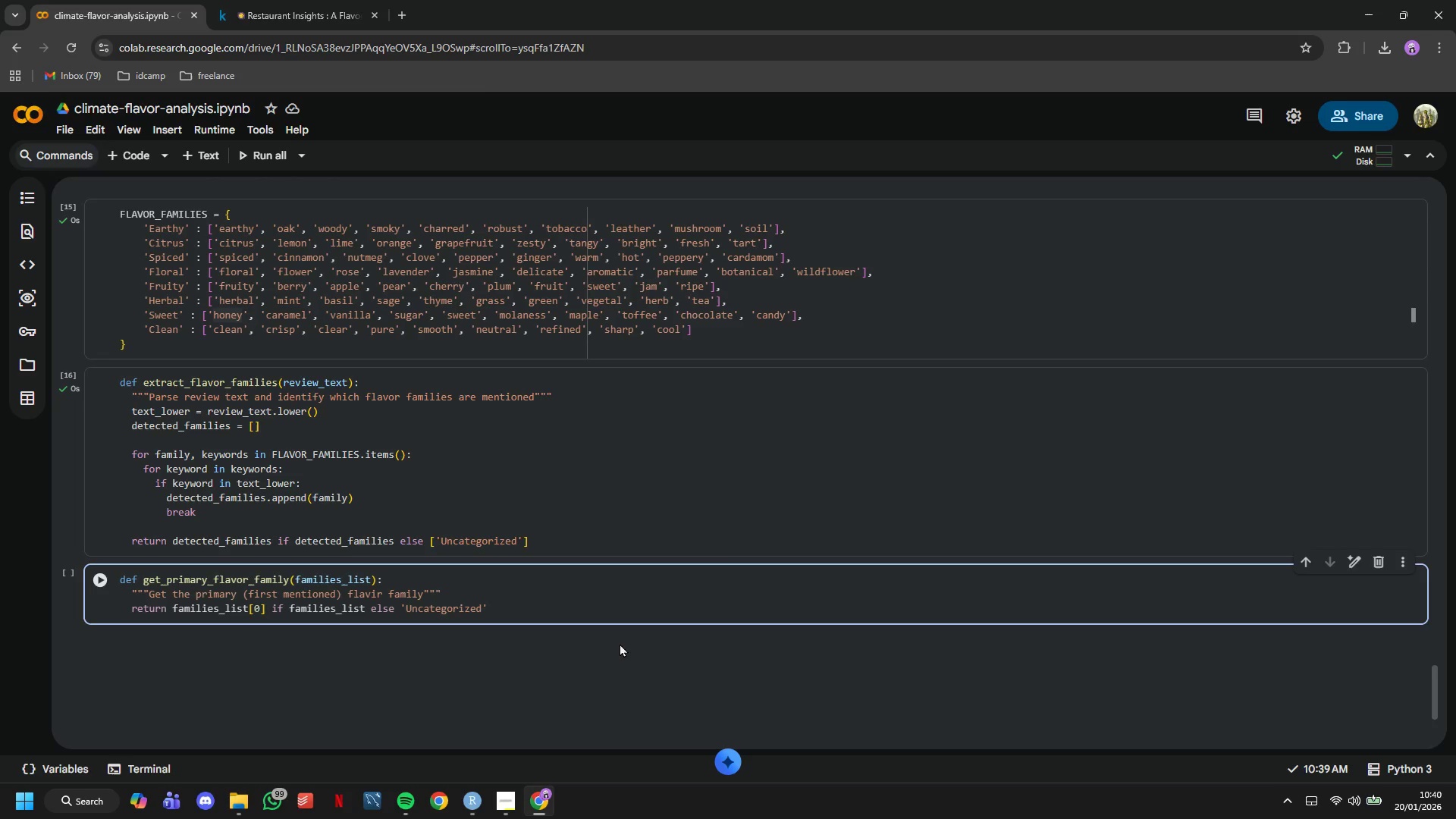 
key(Enter)
 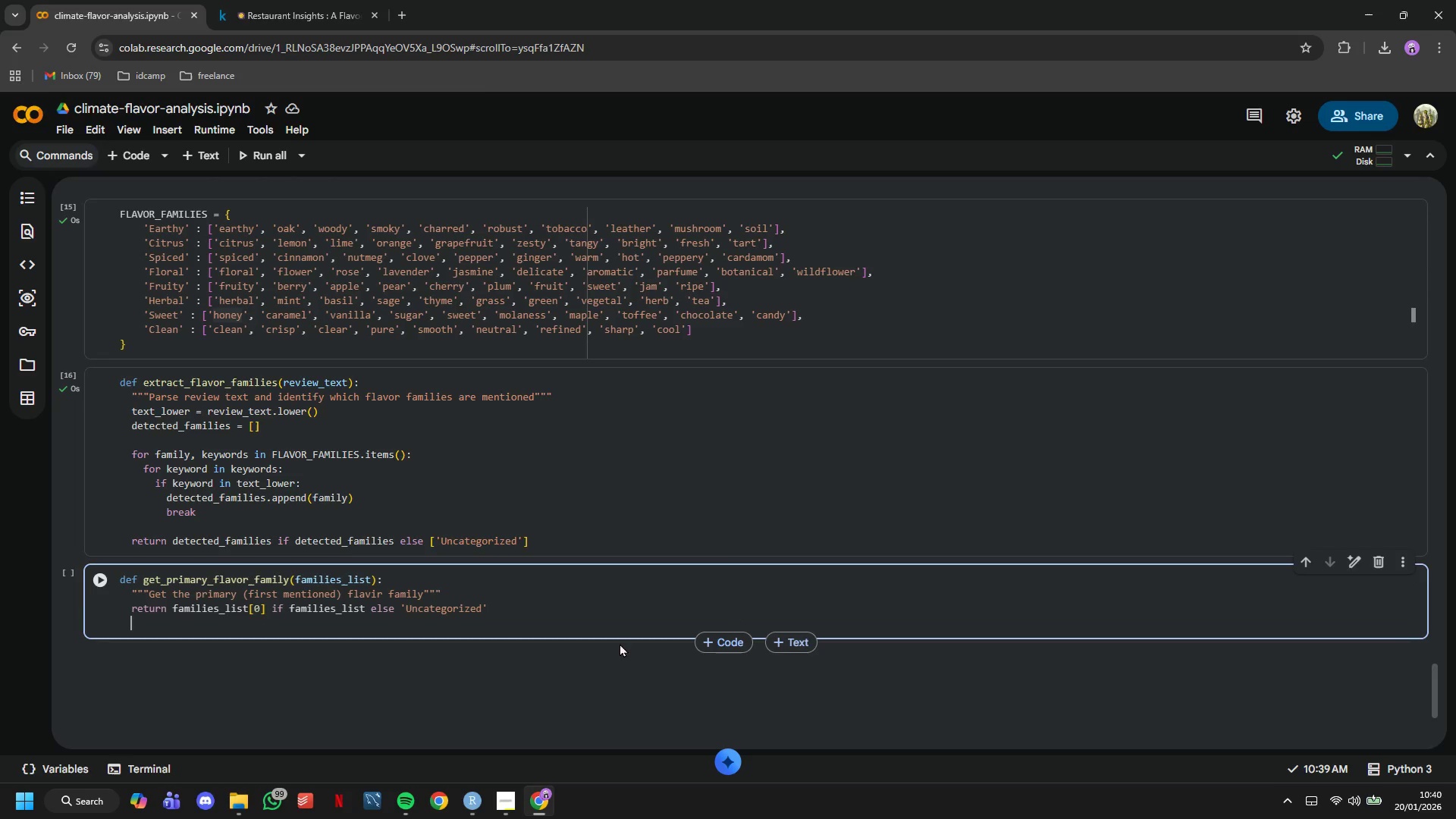 
key(Backspace)
 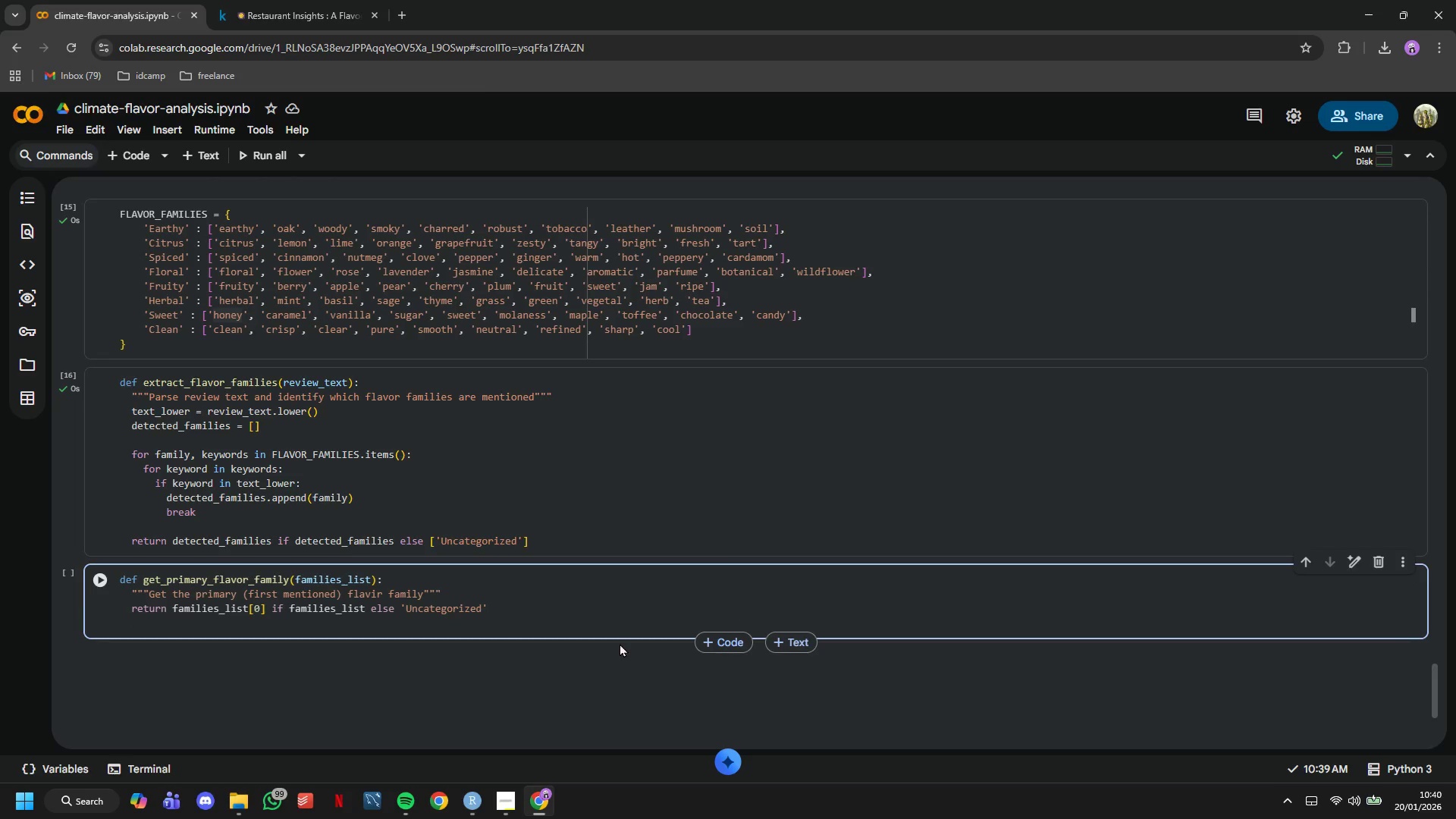 
key(Backspace)
 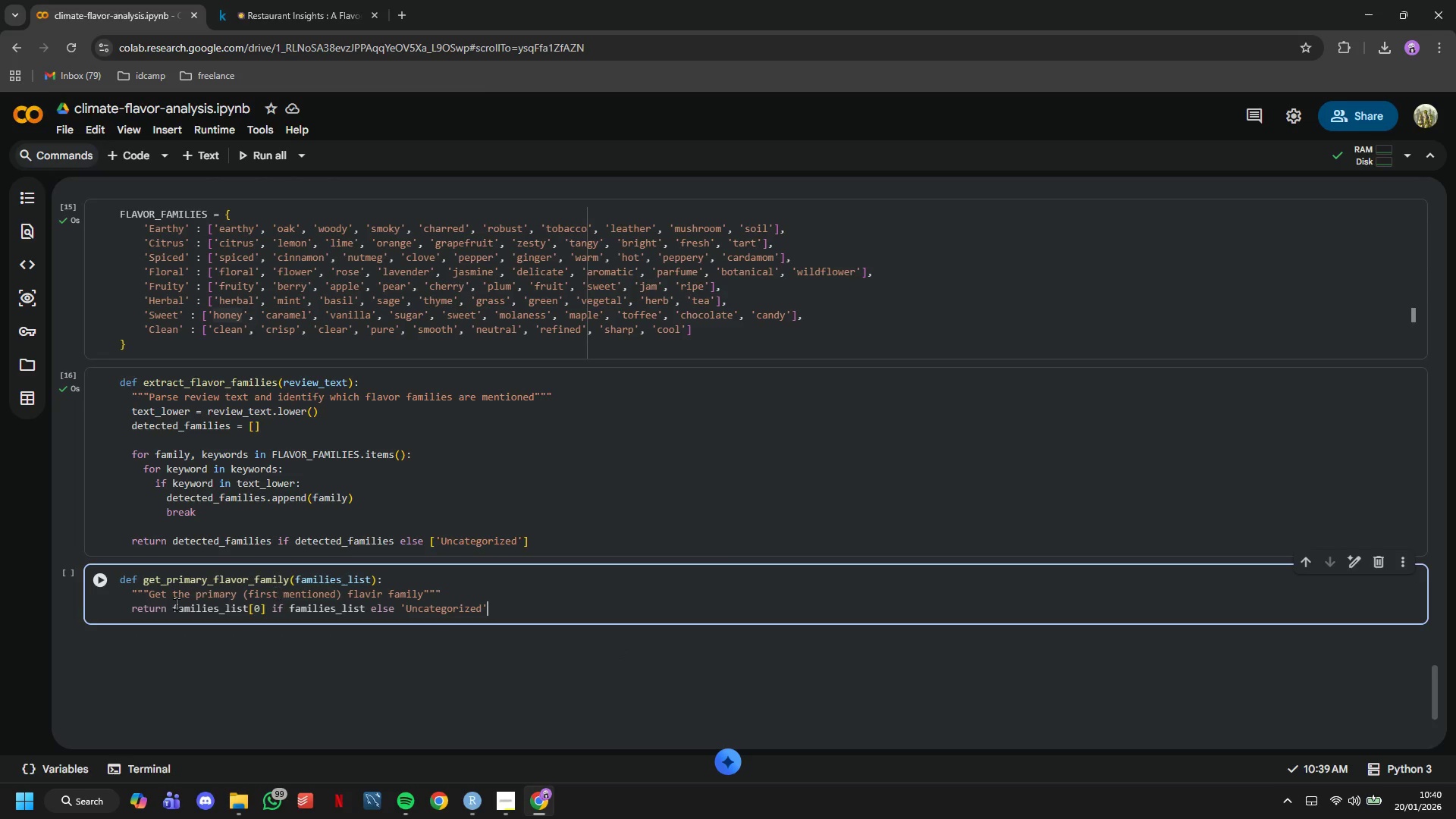 
left_click([99, 574])
 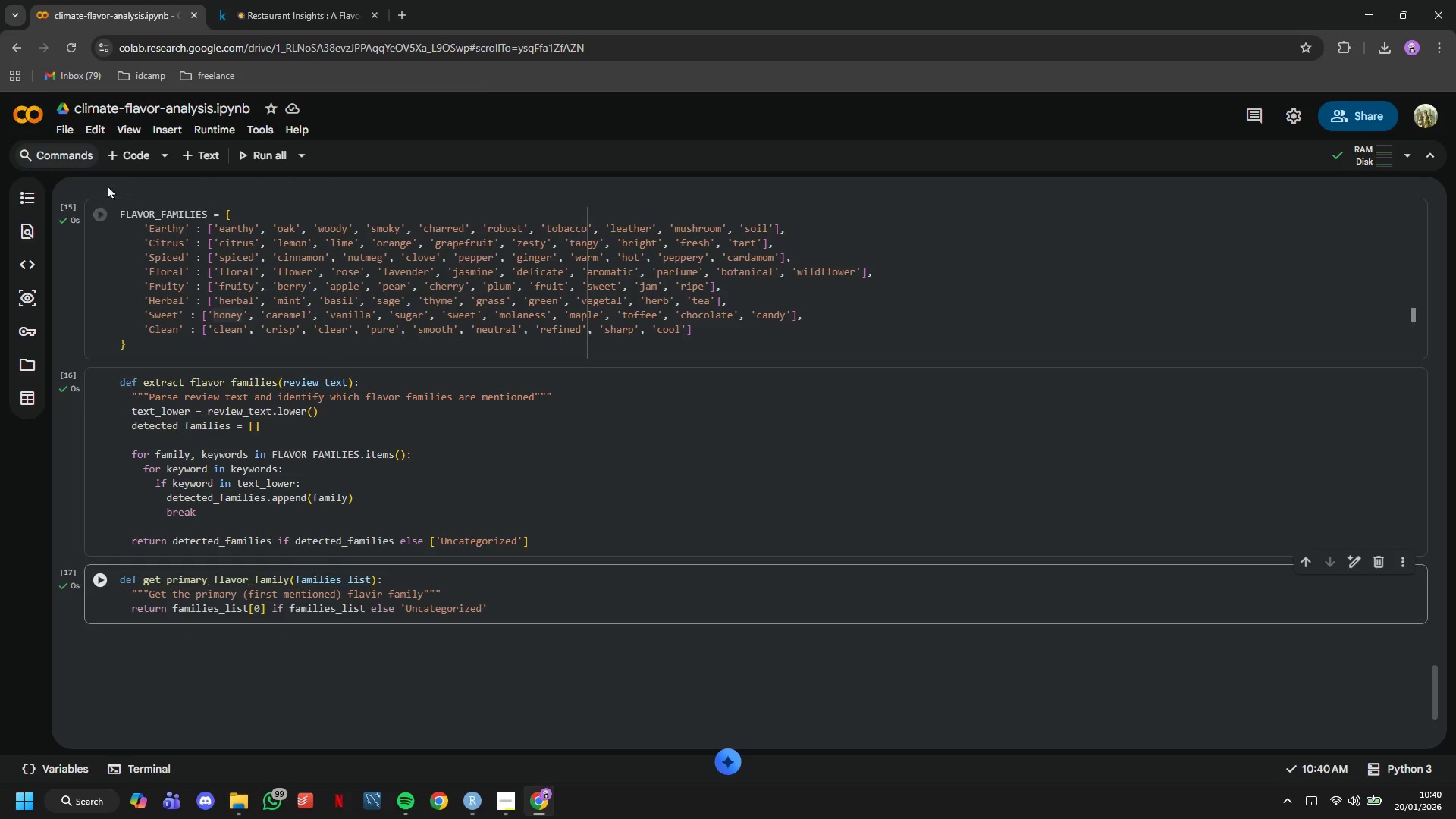 
left_click([115, 168])
 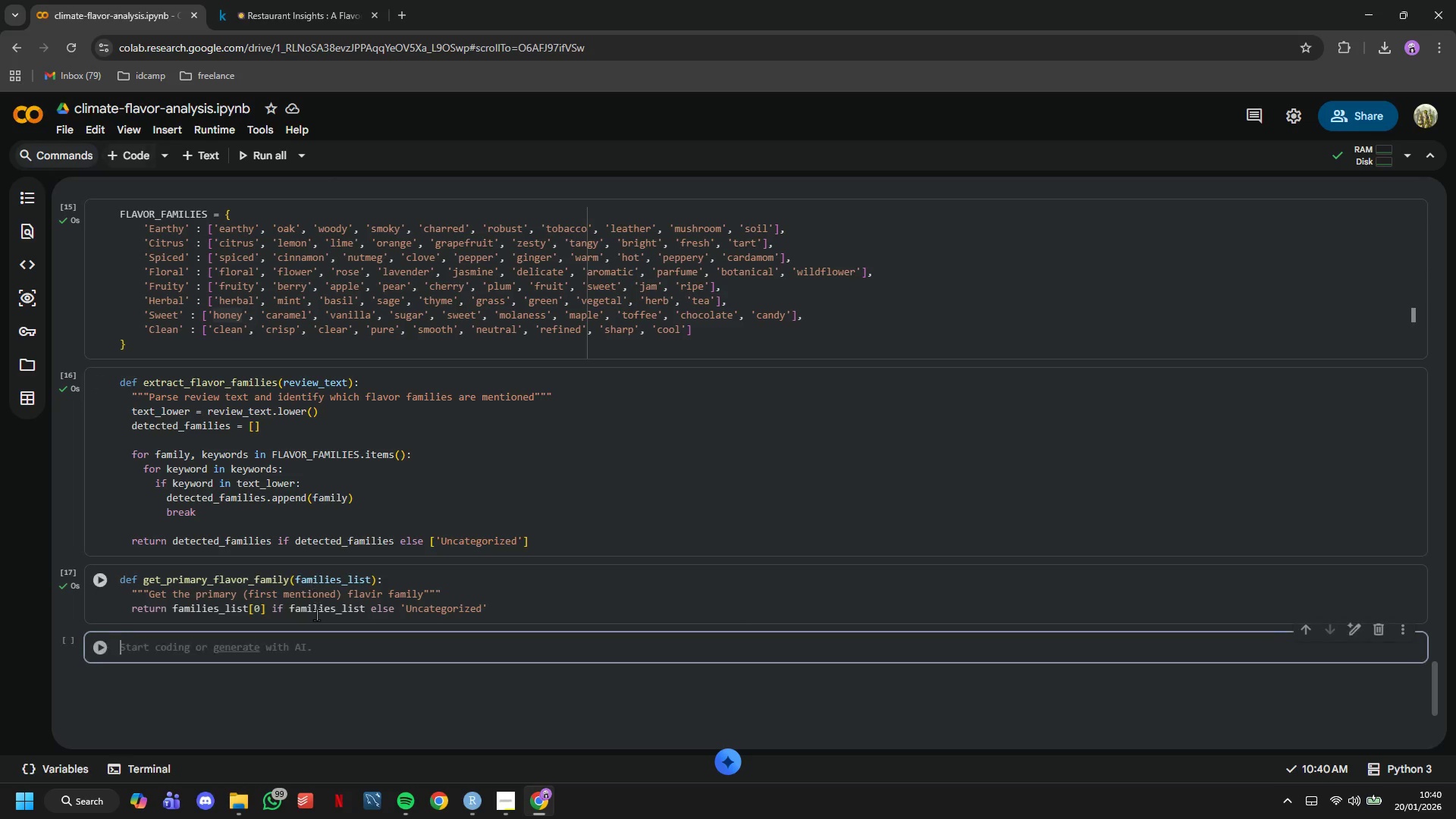 
scroll: coordinate [317, 626], scroll_direction: down, amount: 3.0
 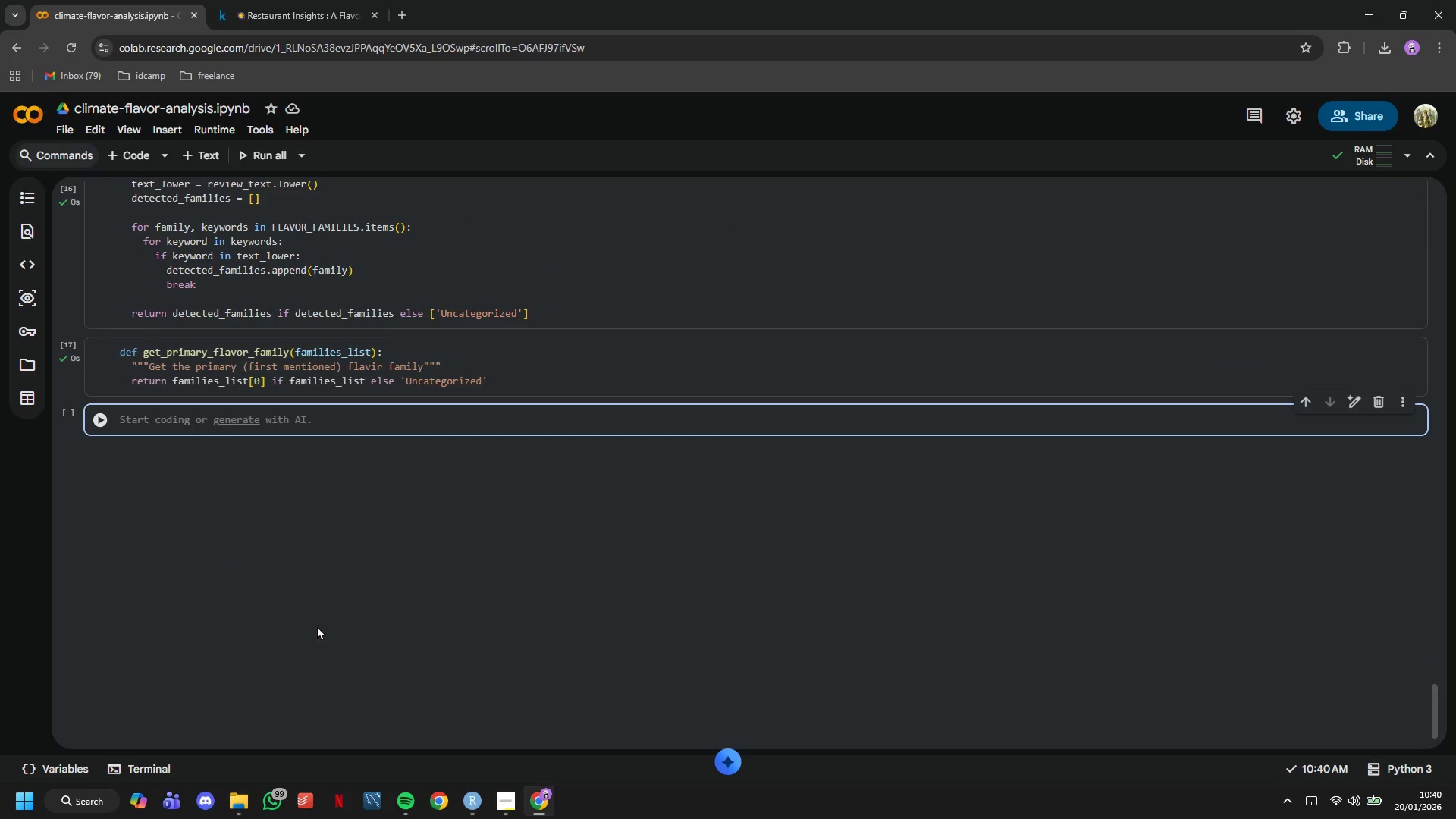 
type(def get_flavor_col)
key(Backspace)
type(mplexity(families_list)
 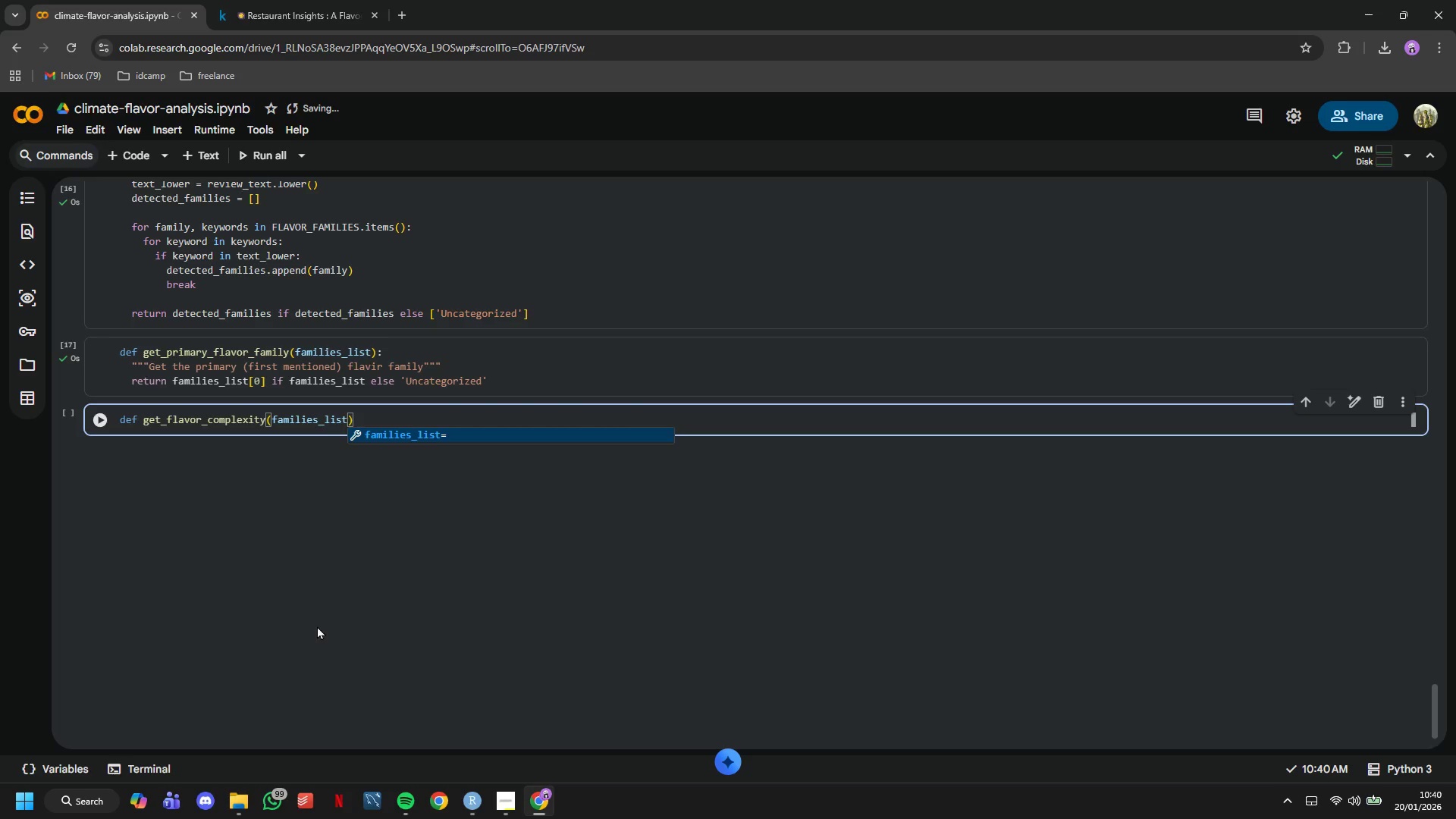 
key(ArrowRight)
 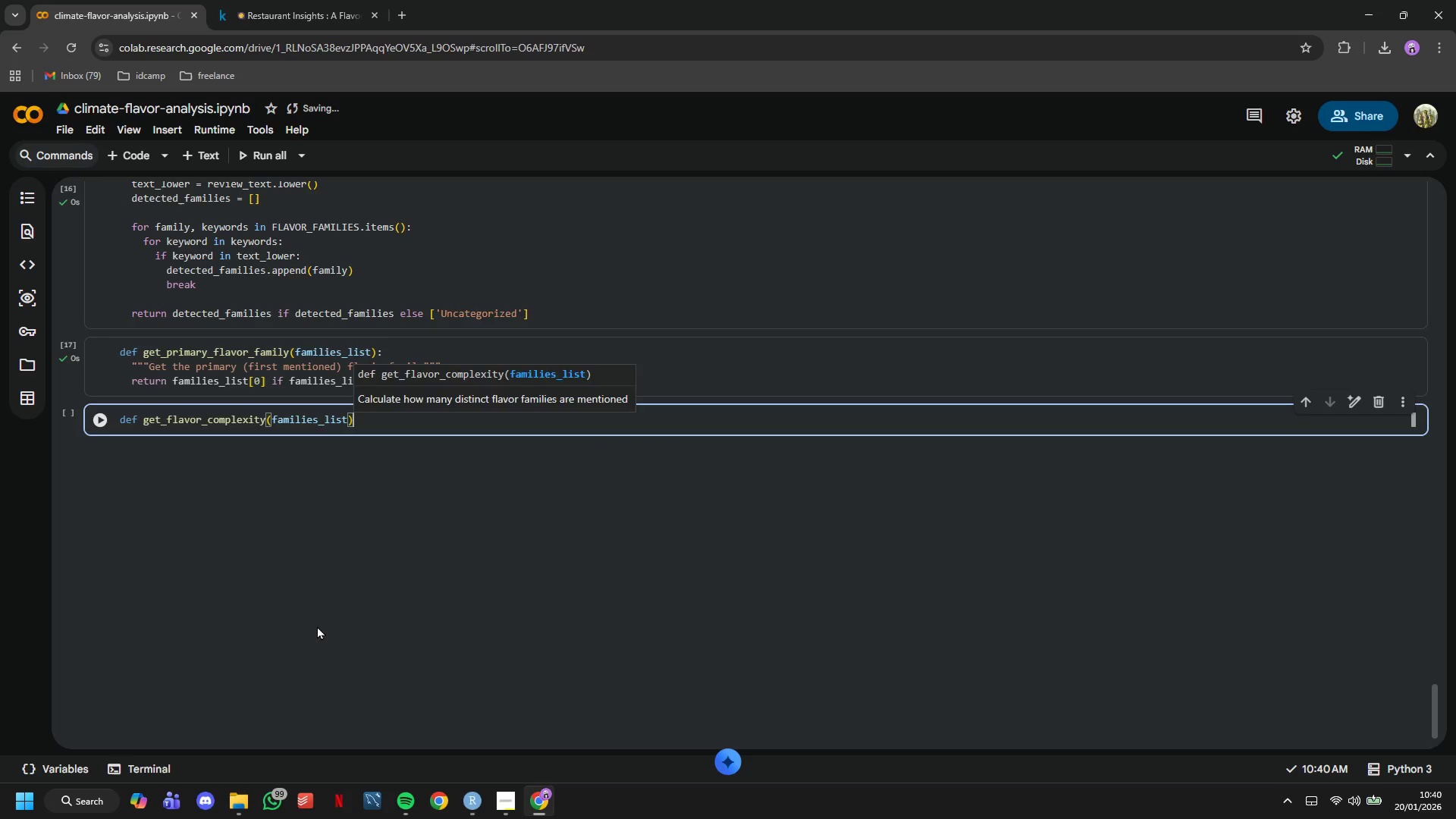 
key(Shift+Semicolon)
 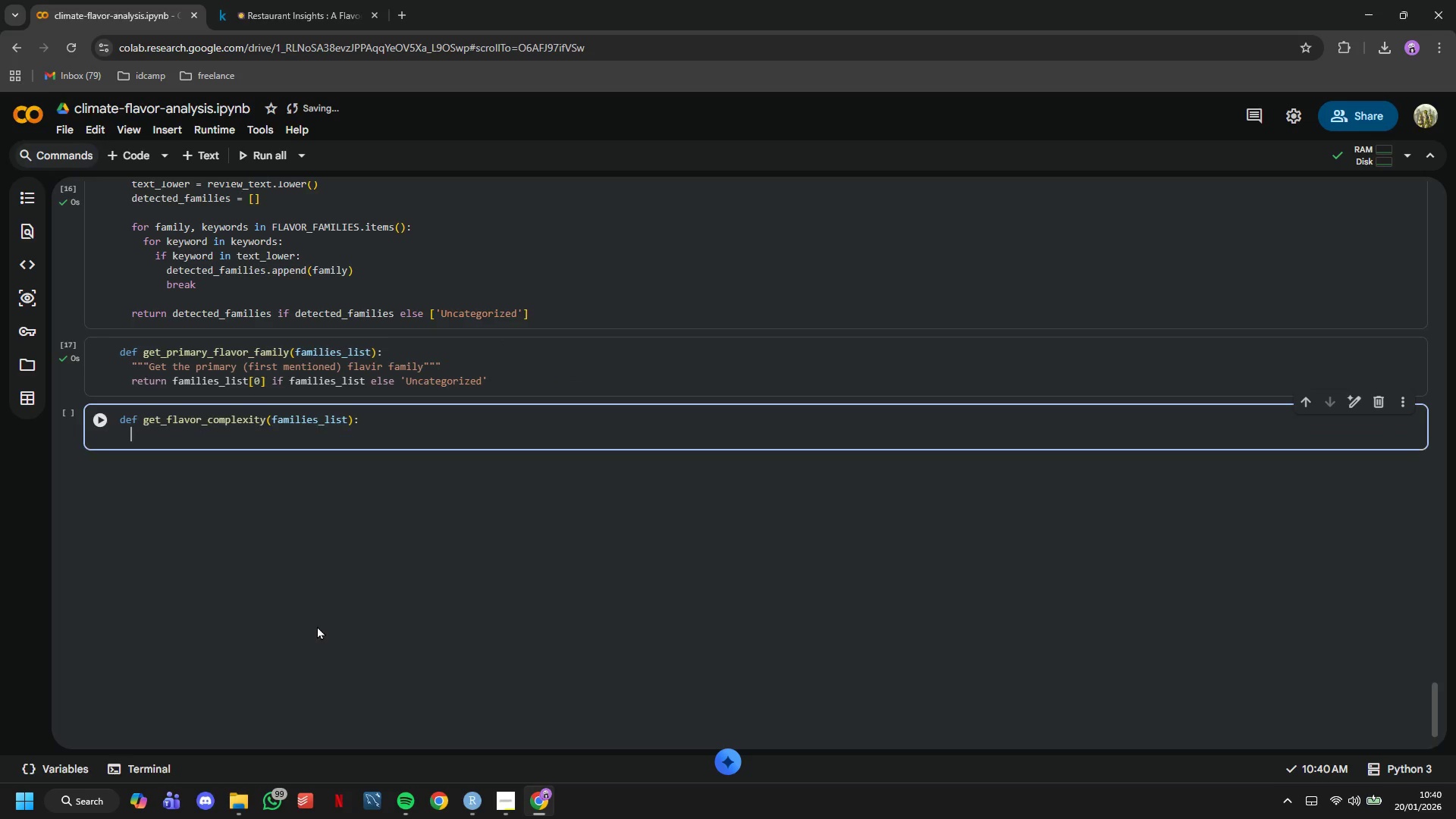 
key(Enter)
 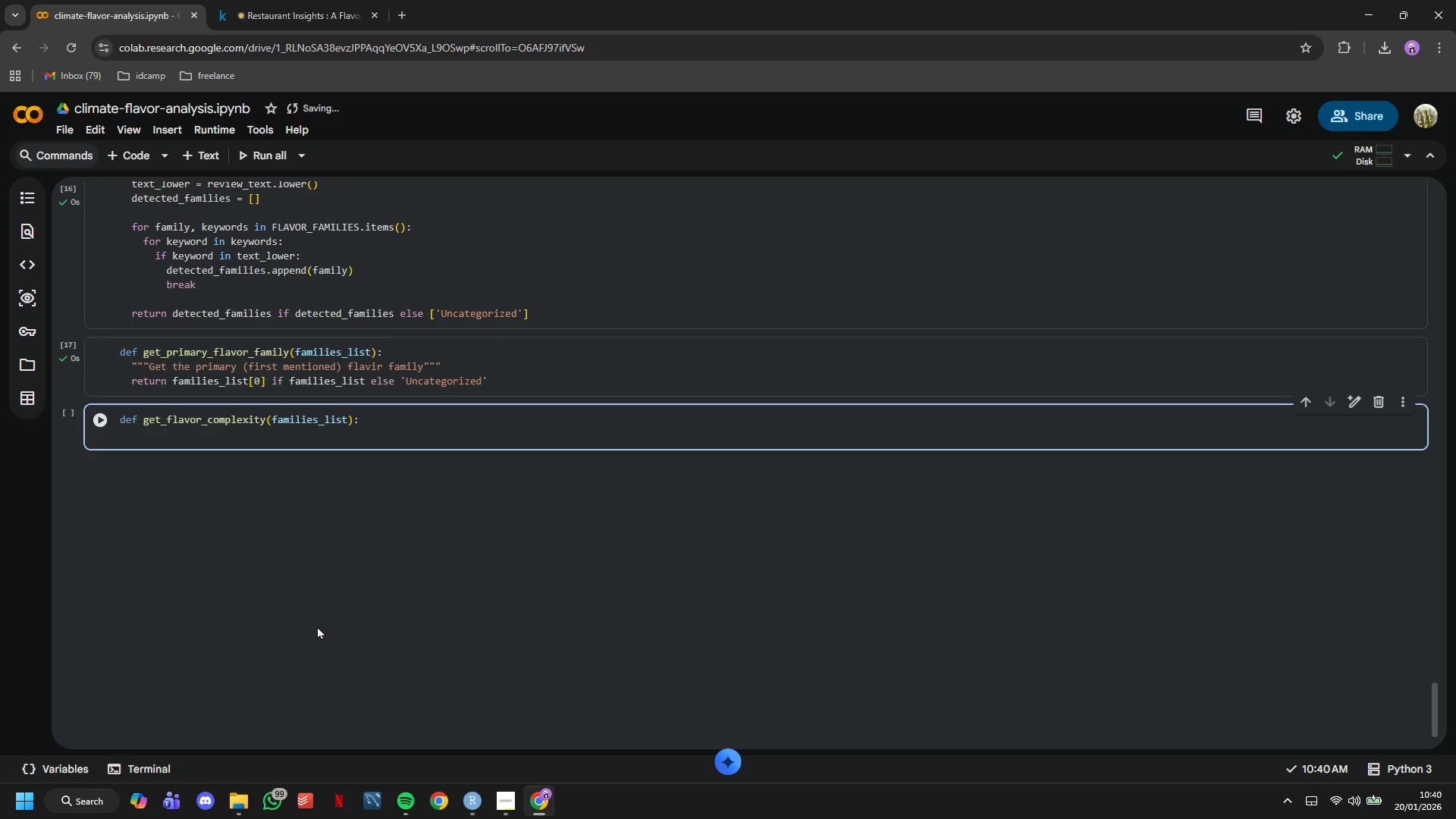 
key(Shift+Quote)
 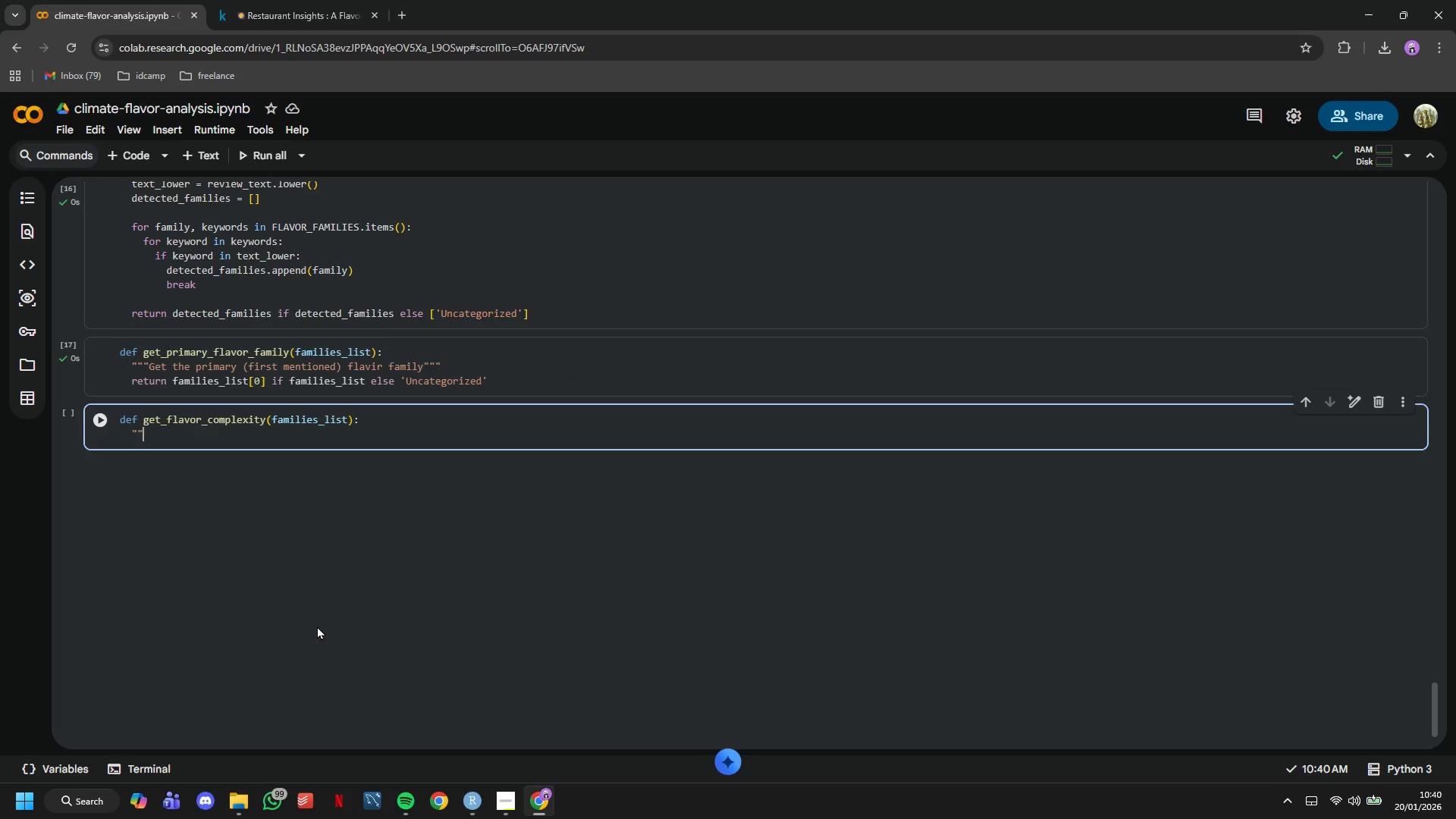 
key(Shift+Quote)
 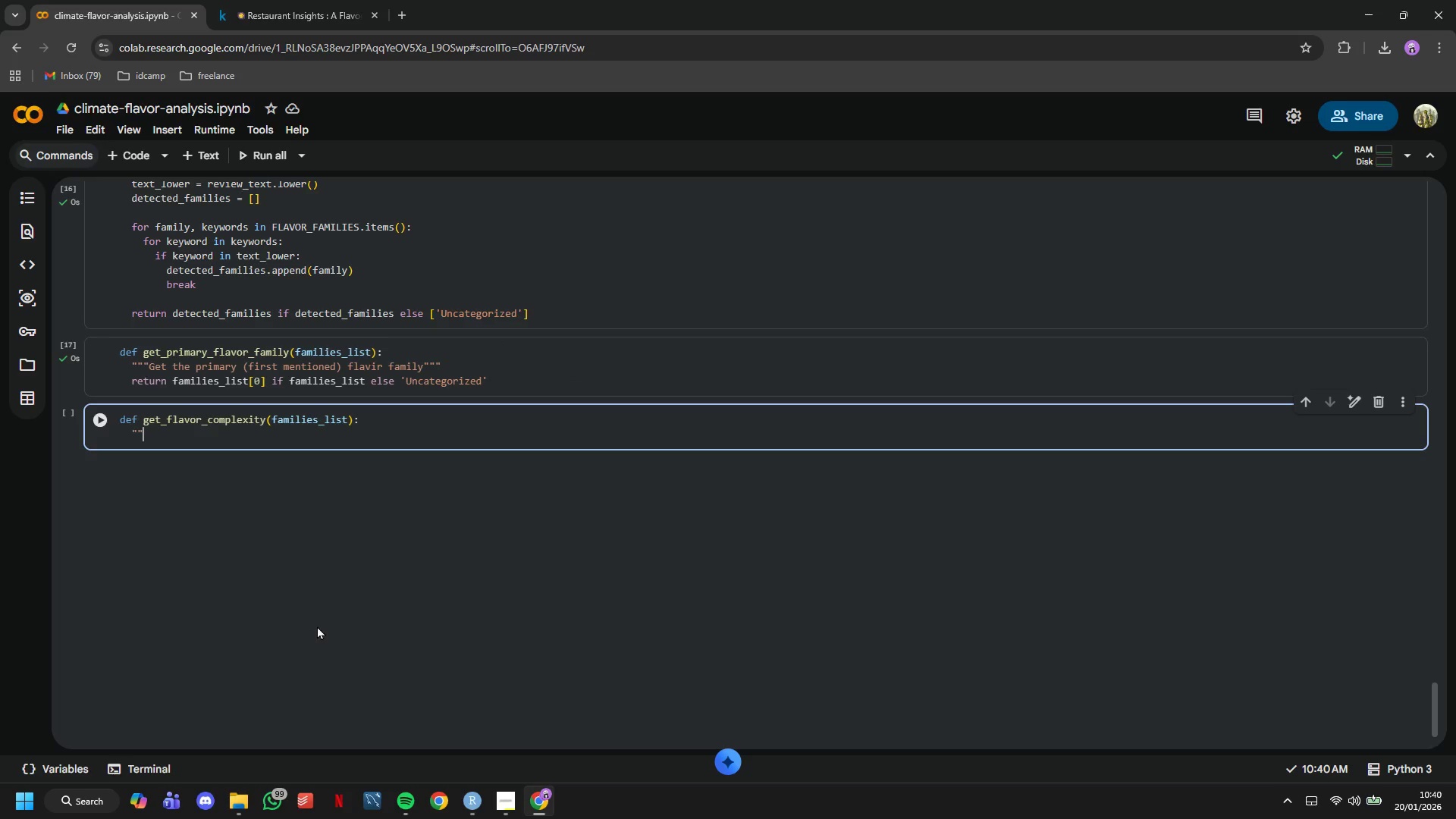 
key(Shift+Quote)
 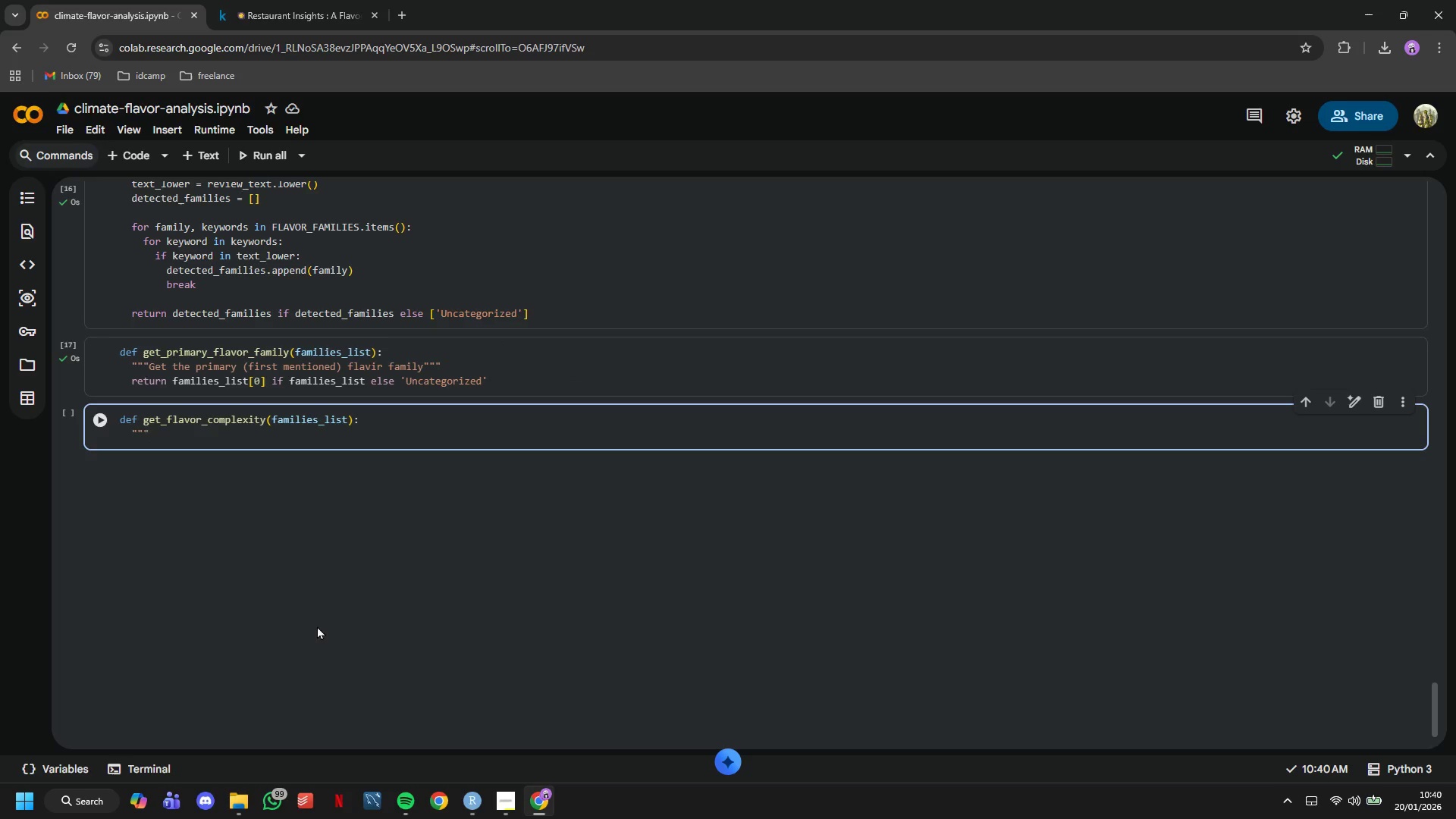 
key(Shift+Quote)
 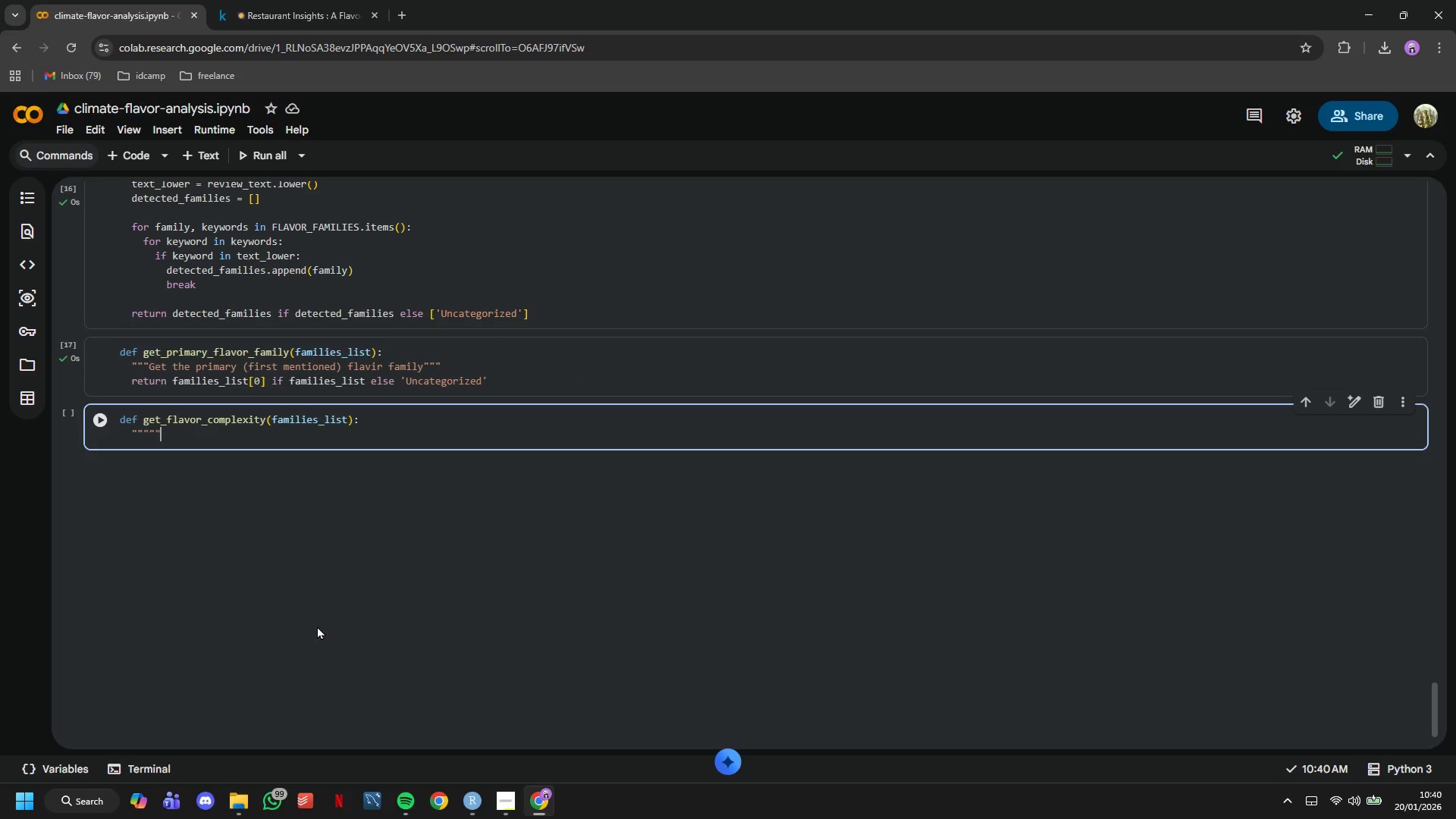 
key(Shift+Quote)
 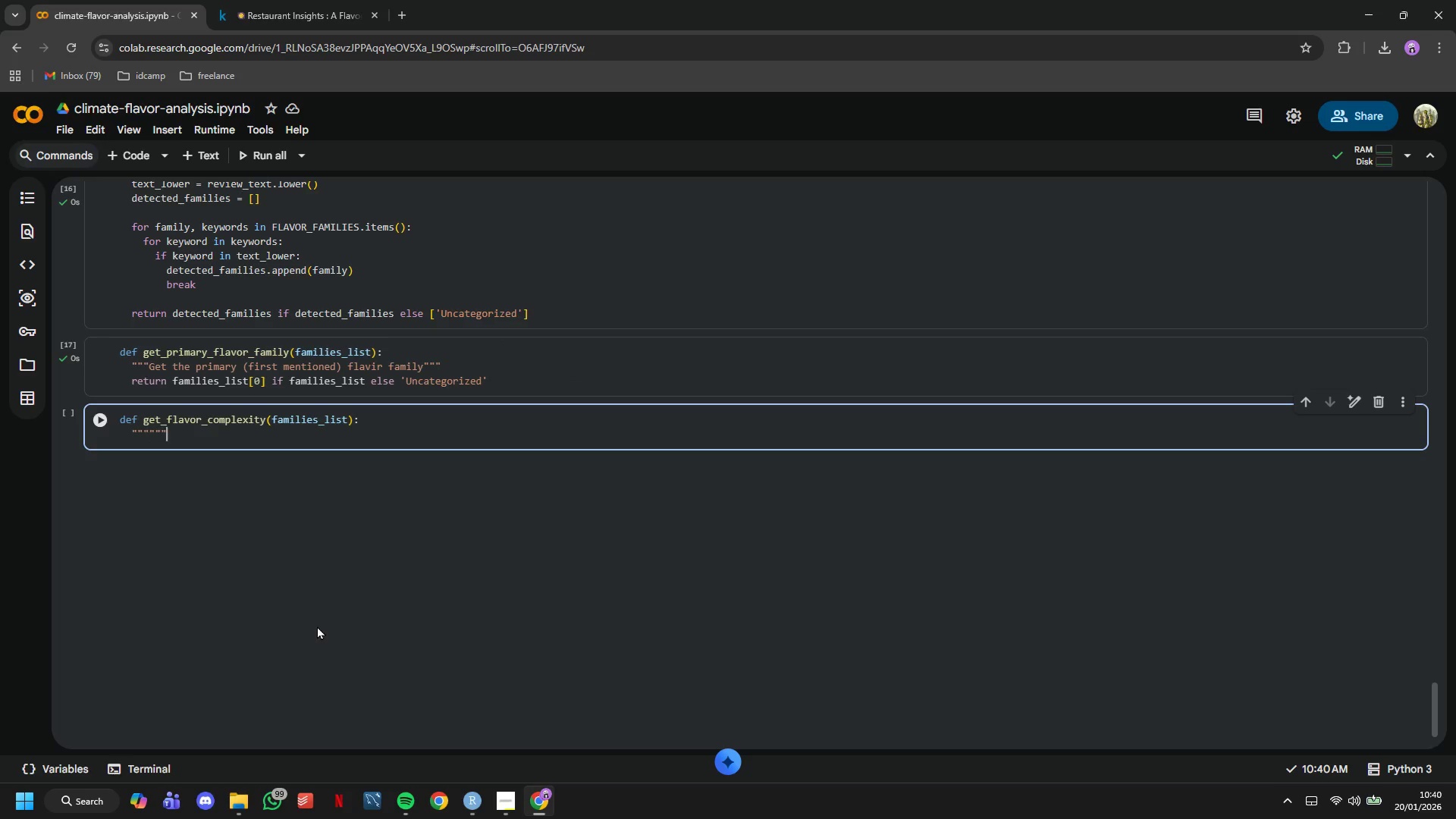 
key(Shift+Quote)
 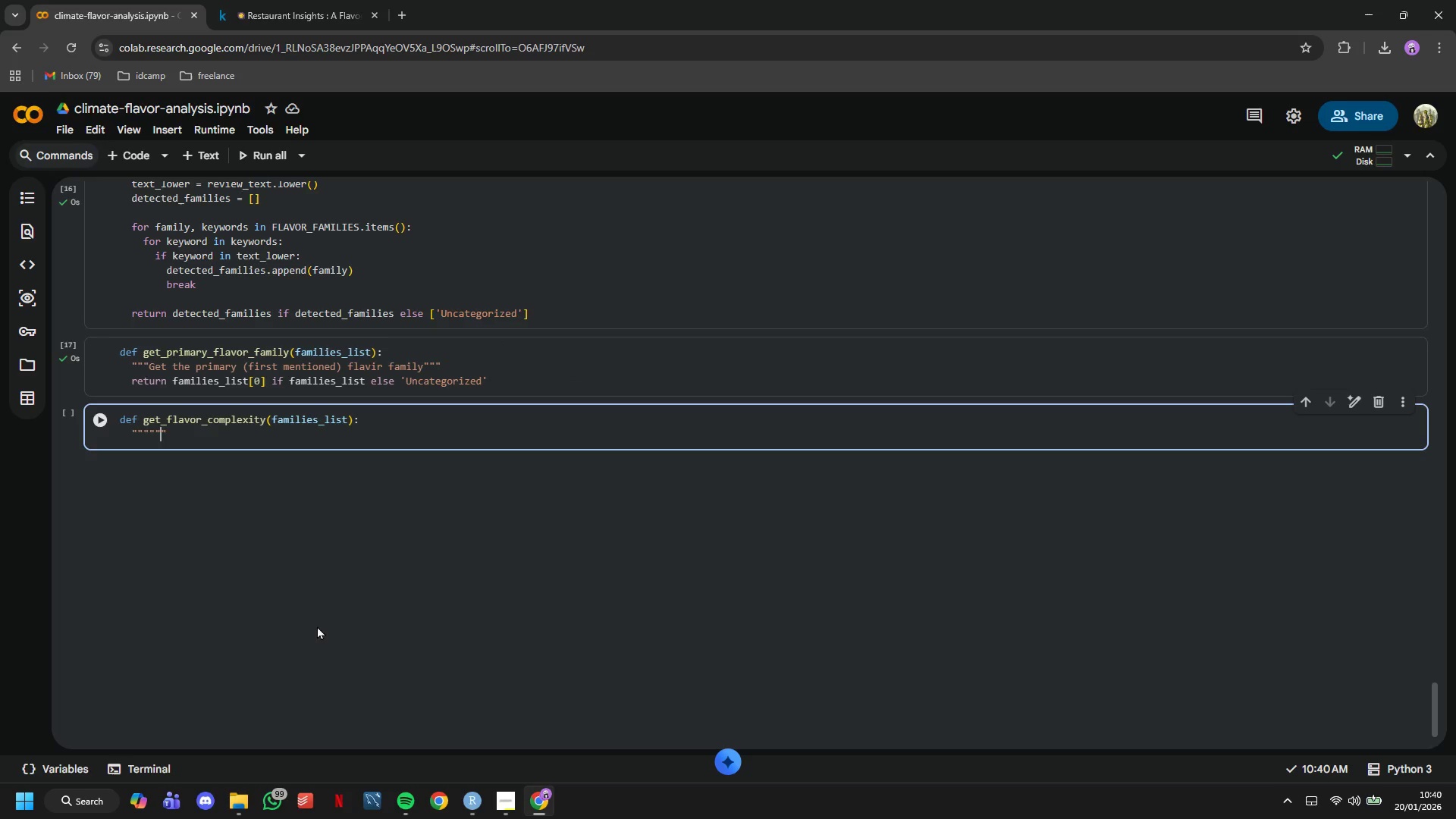 
key(ArrowLeft)
 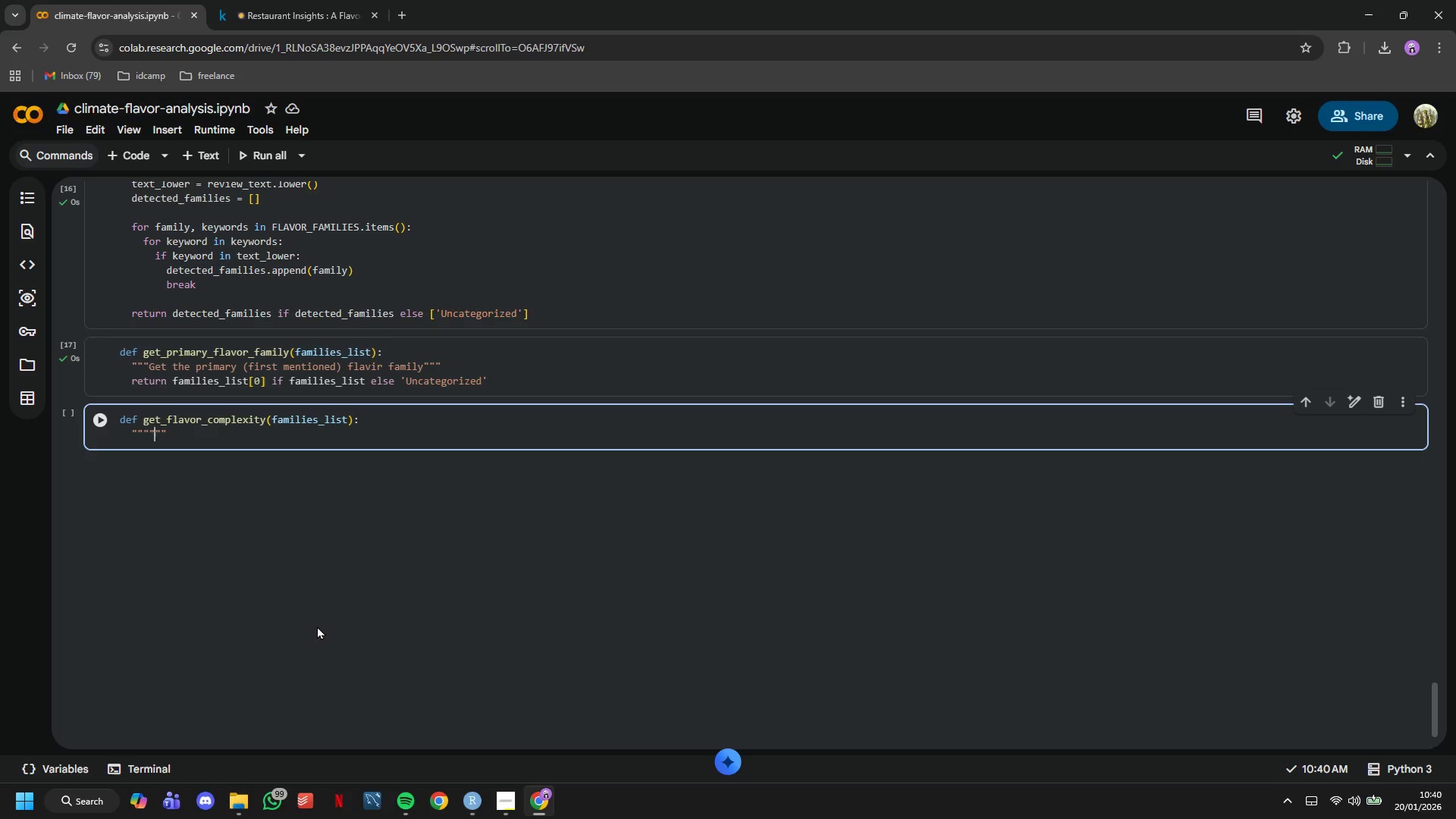 
key(ArrowLeft)
 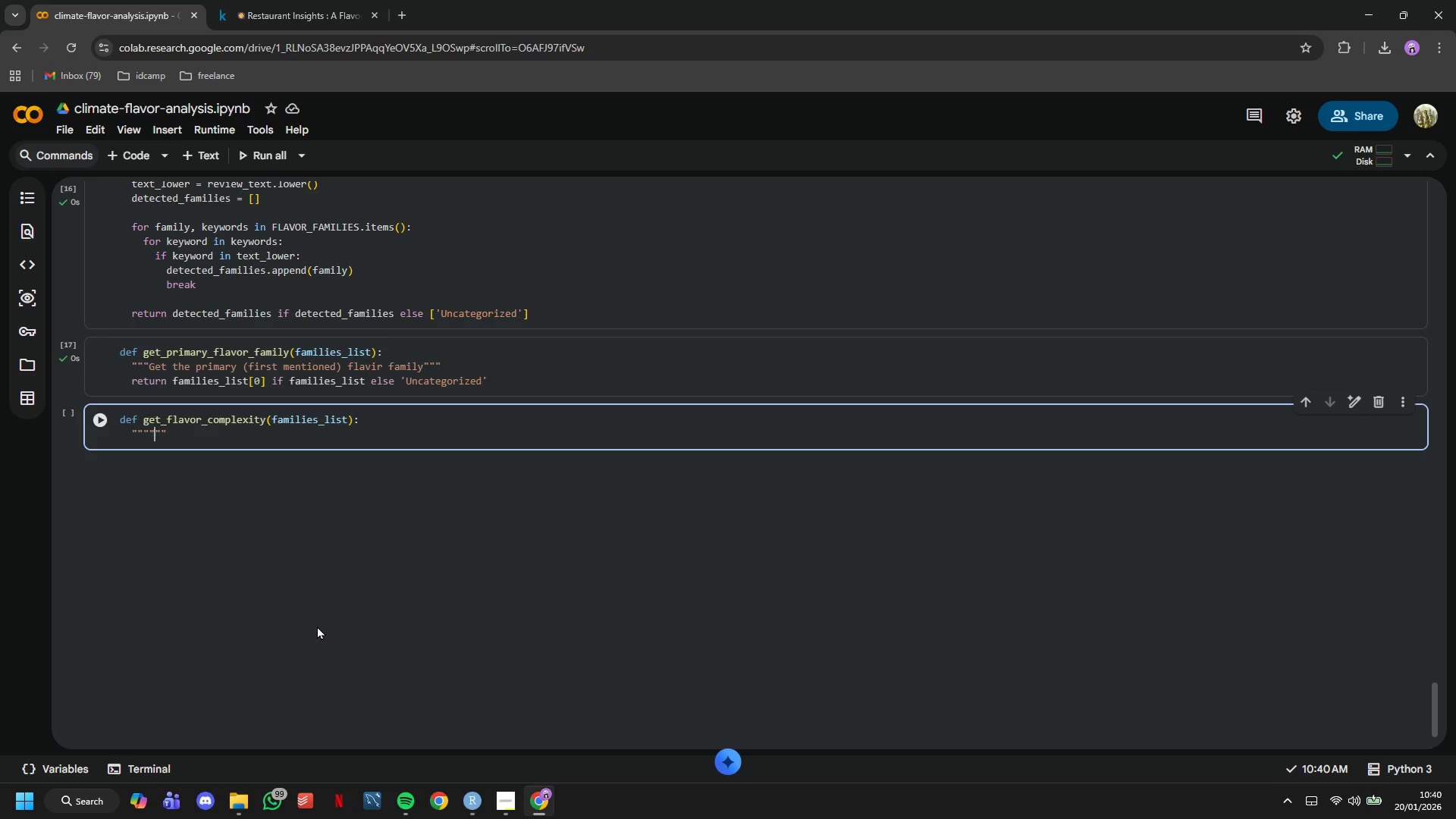 
key(ArrowLeft)
 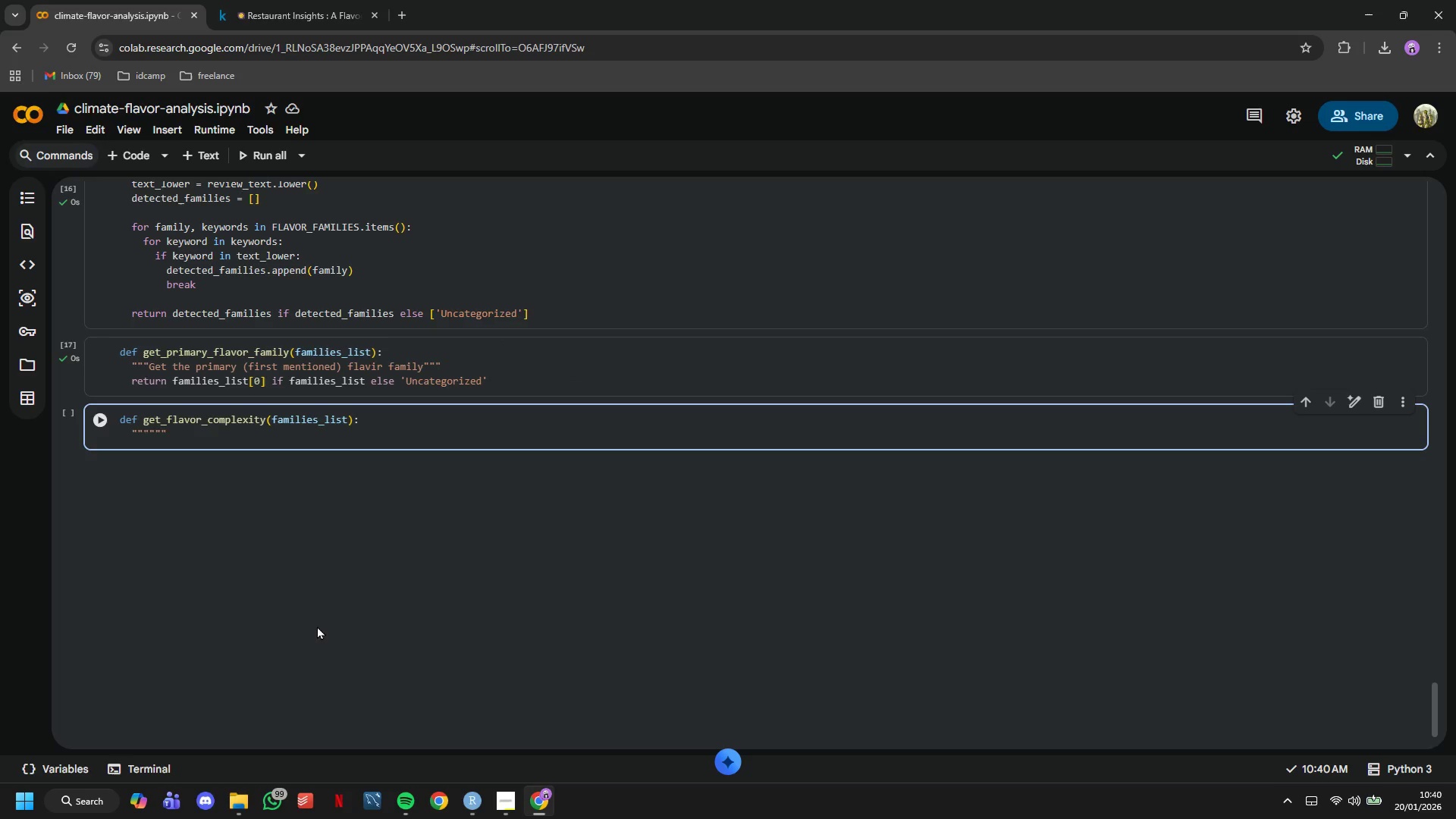 
key(C)
 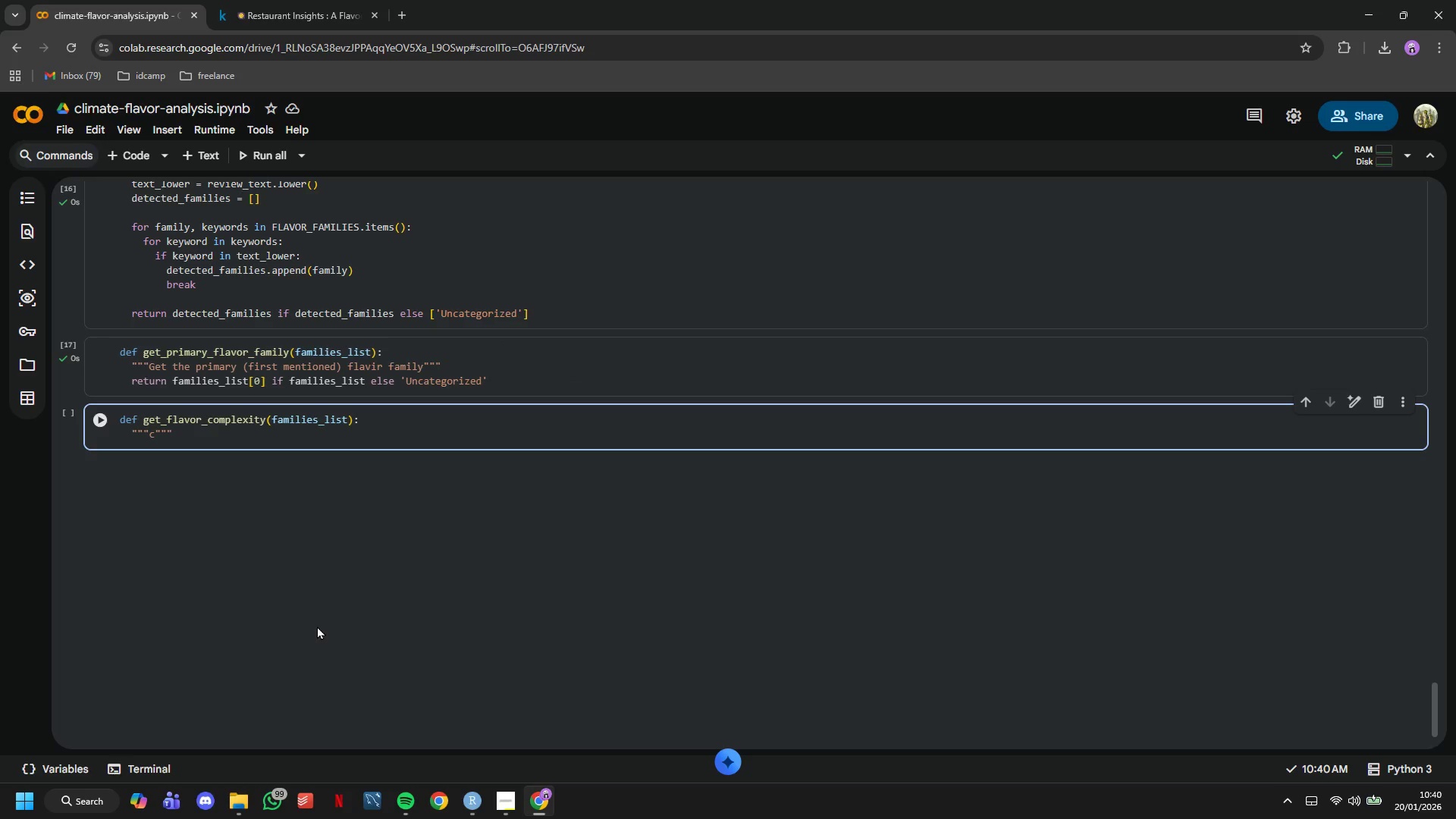 
key(Backspace)
 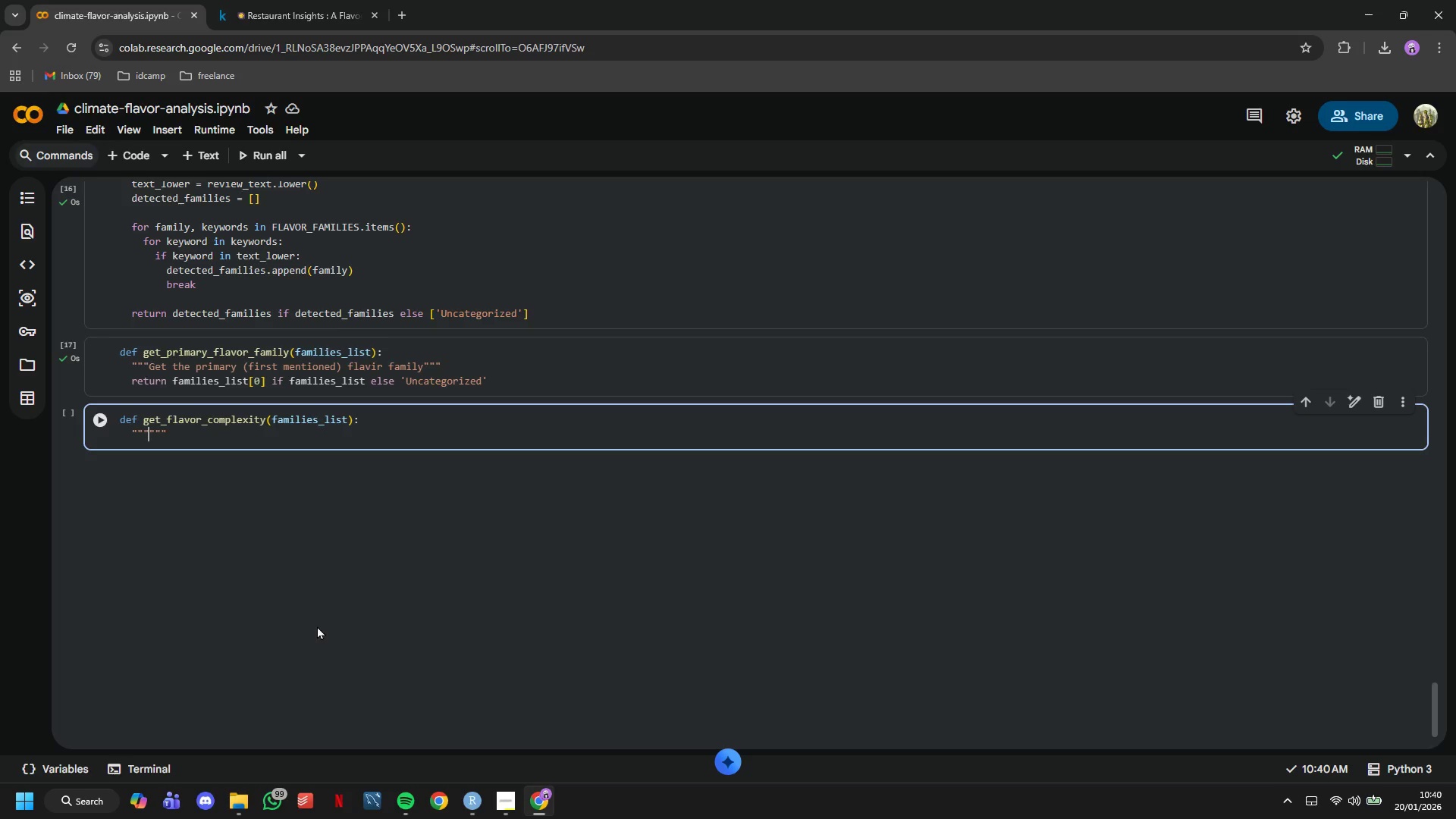 
key(ArrowLeft)
 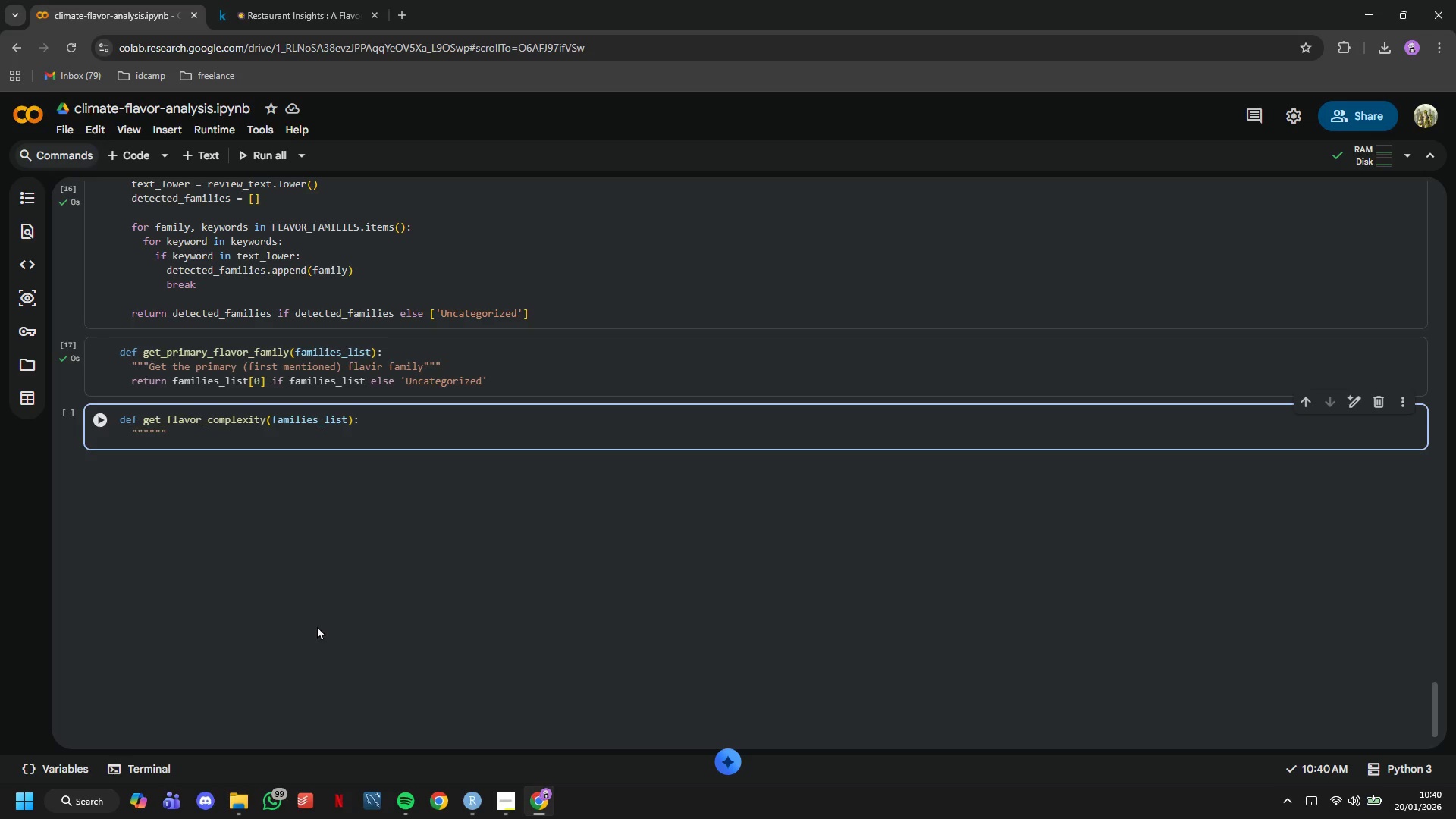 
key(ArrowRight)
 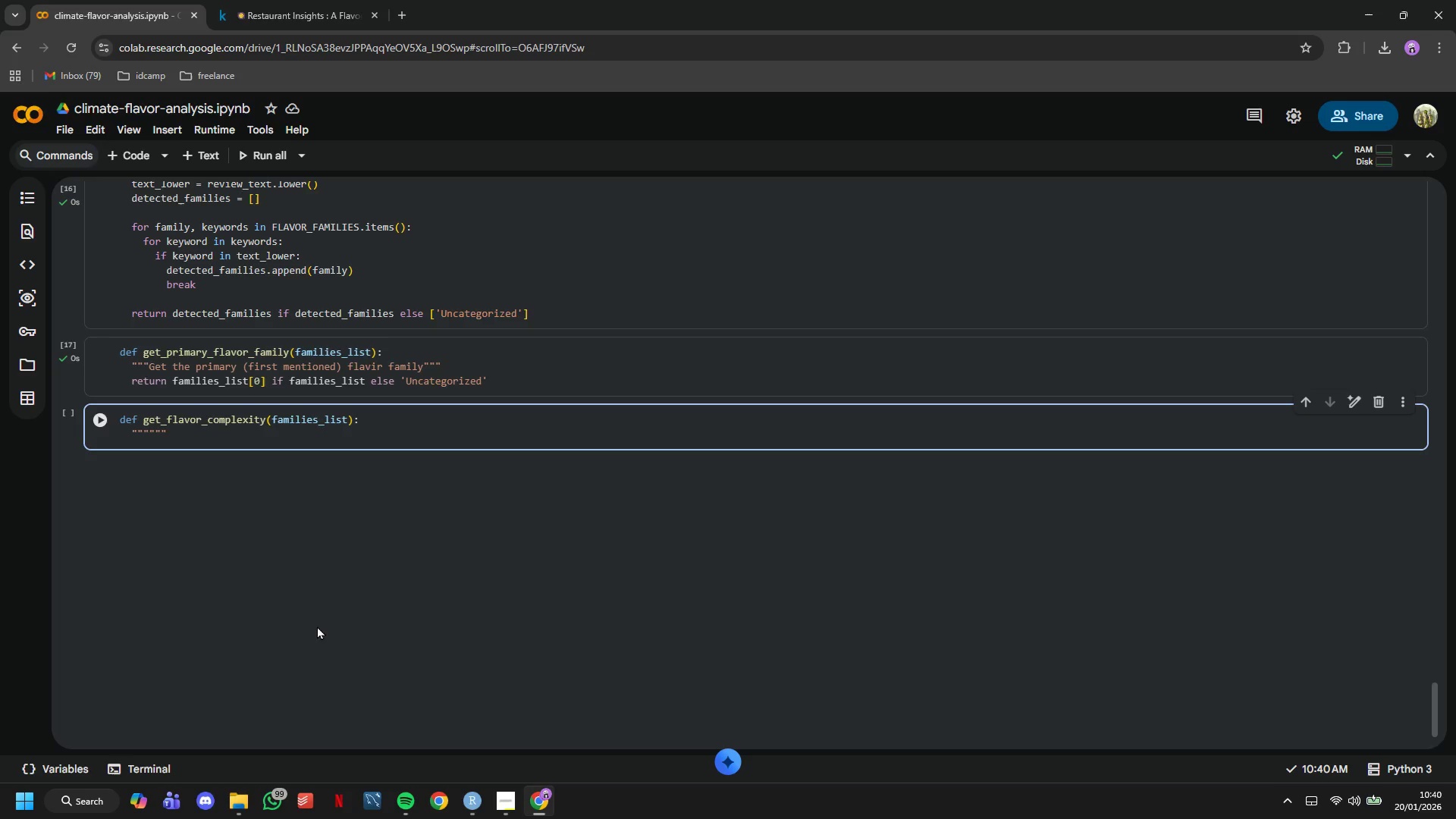 
type(CA)
key(Backspace)
type(alculate how many distinct flavour)
key(Tab)
key(Backspace)
 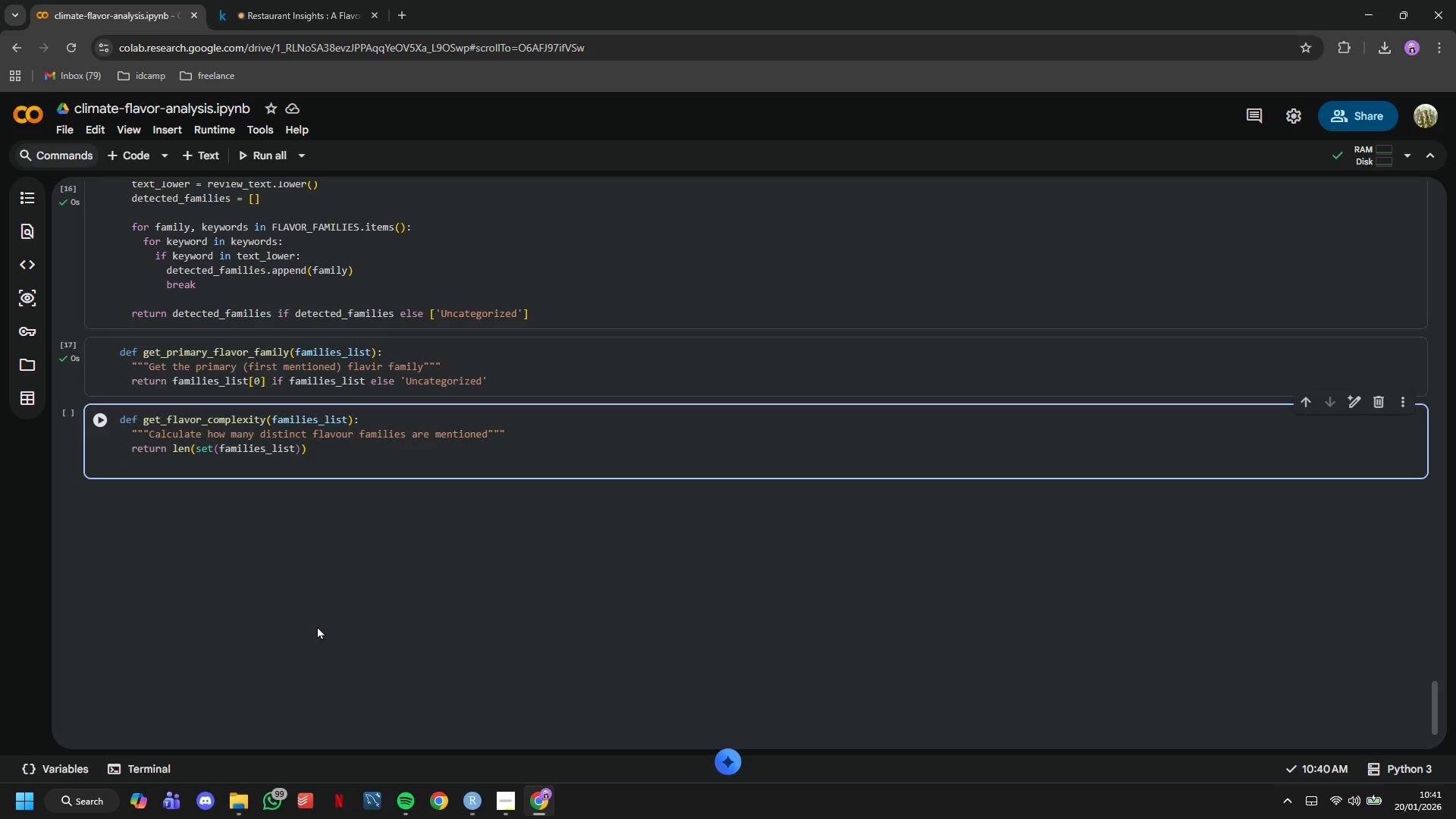 
hold_key(key=Backspace, duration=1.09)
 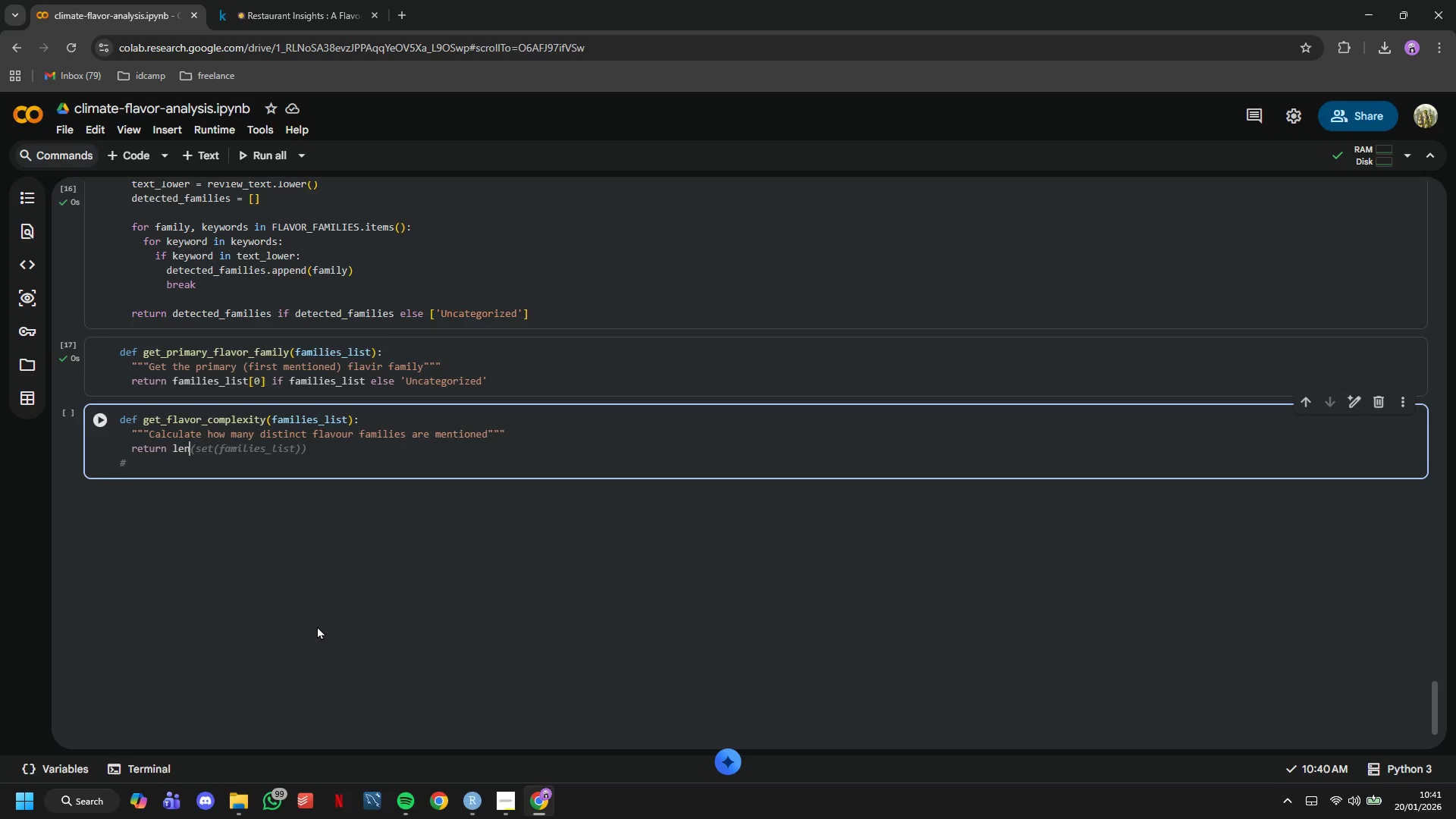 
type(([f for f)
key(Tab)
 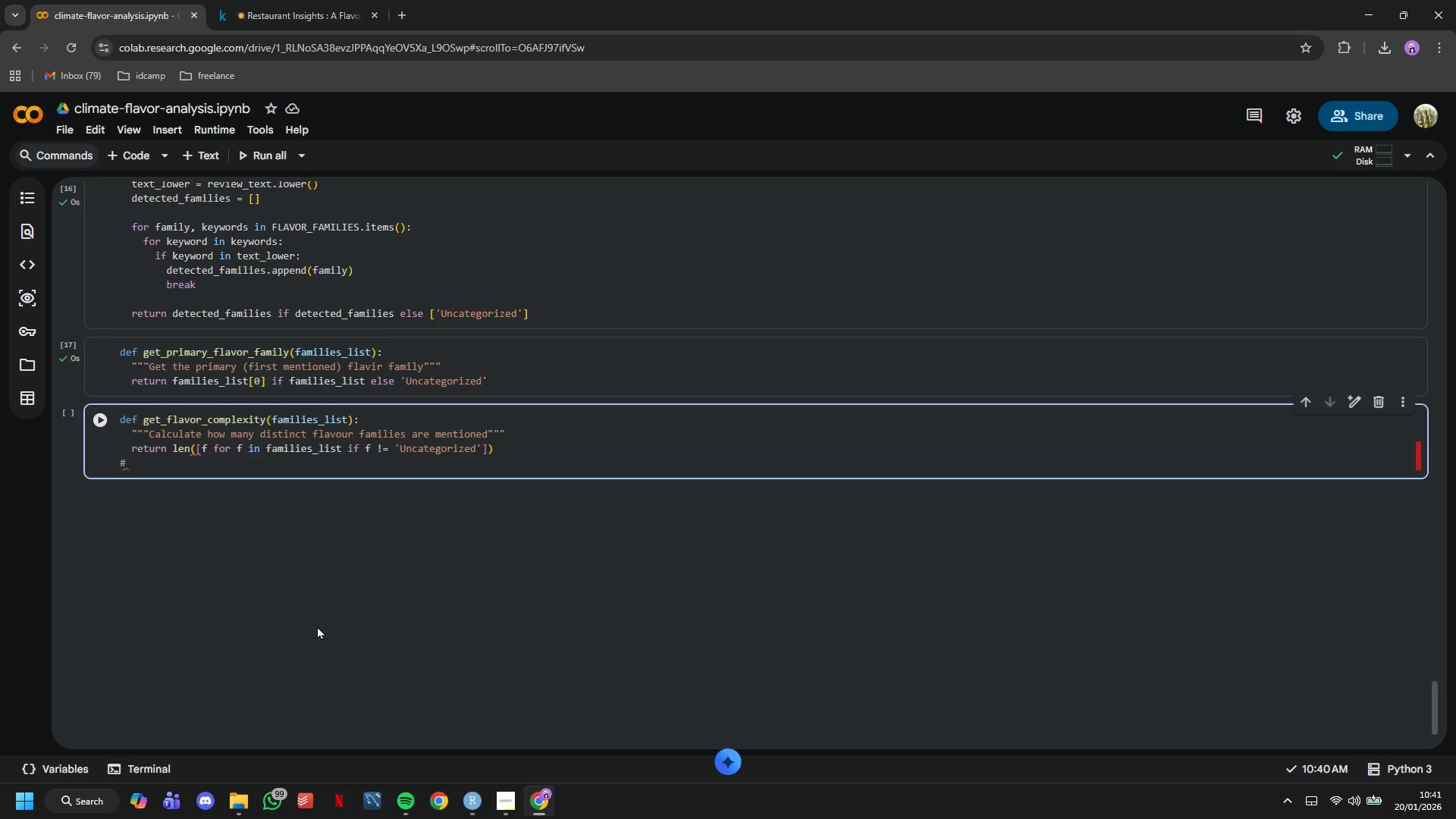 
key(ArrowRight)
 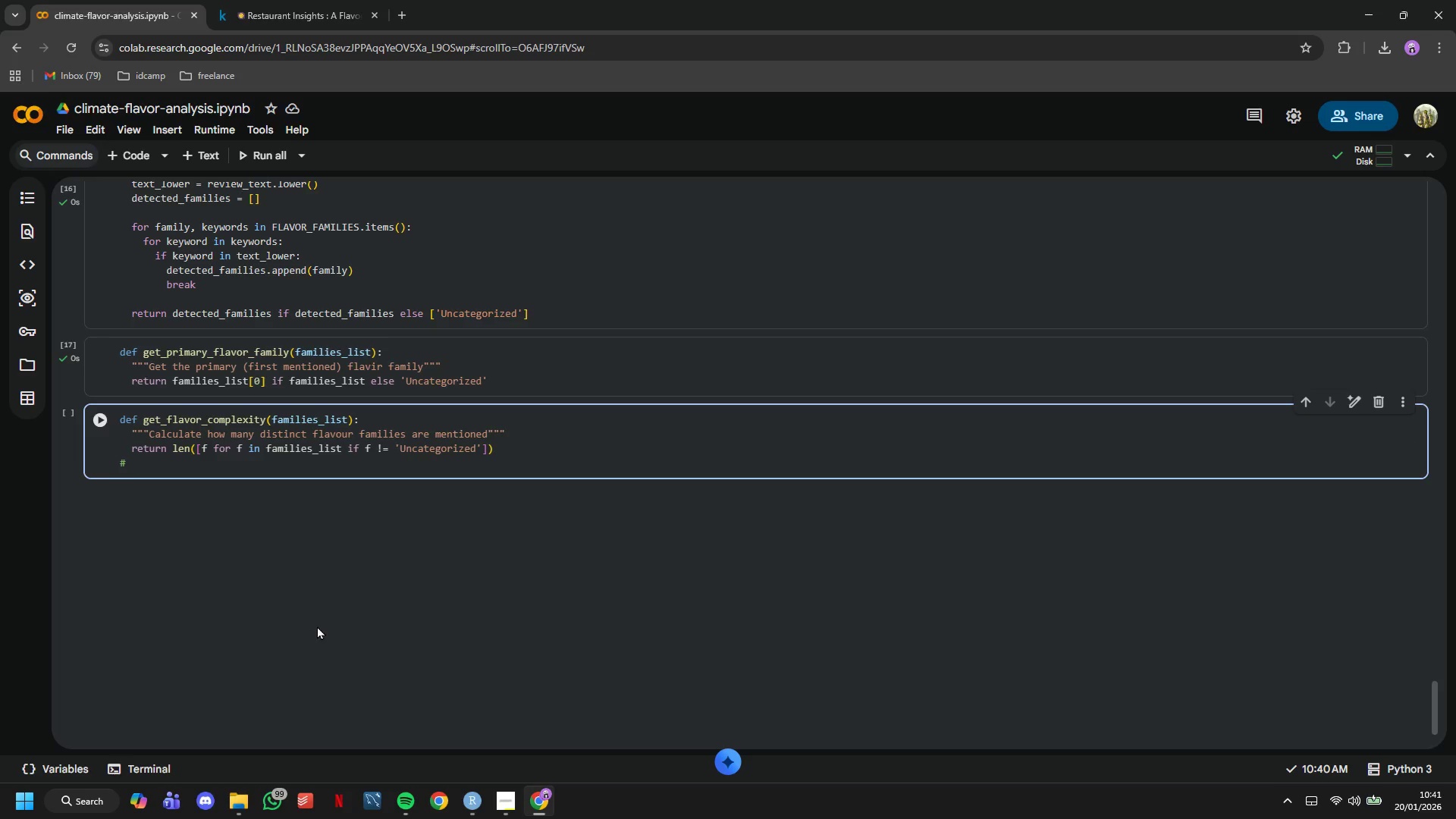 
key(Backspace)
 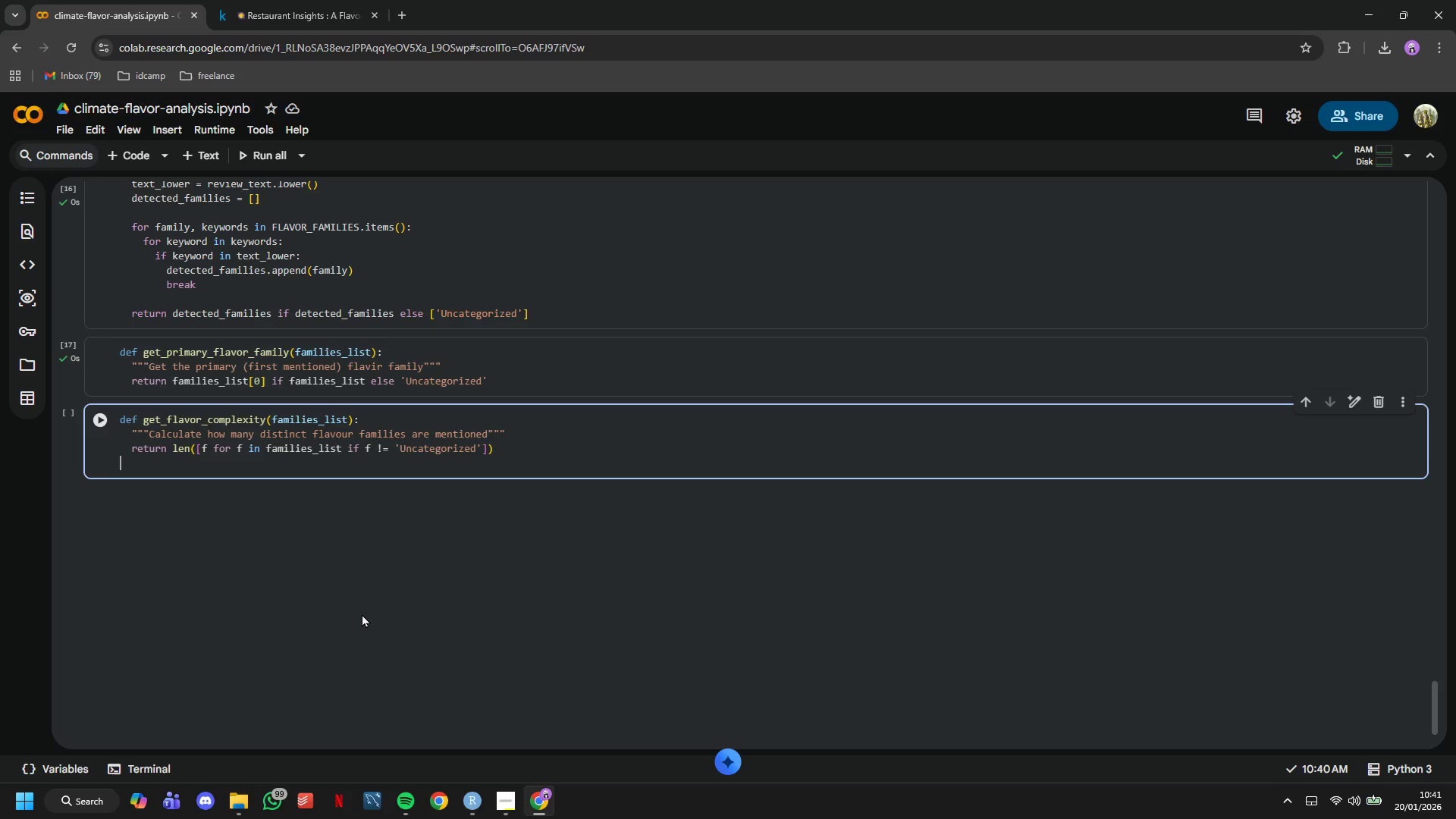 
key(Backspace)
 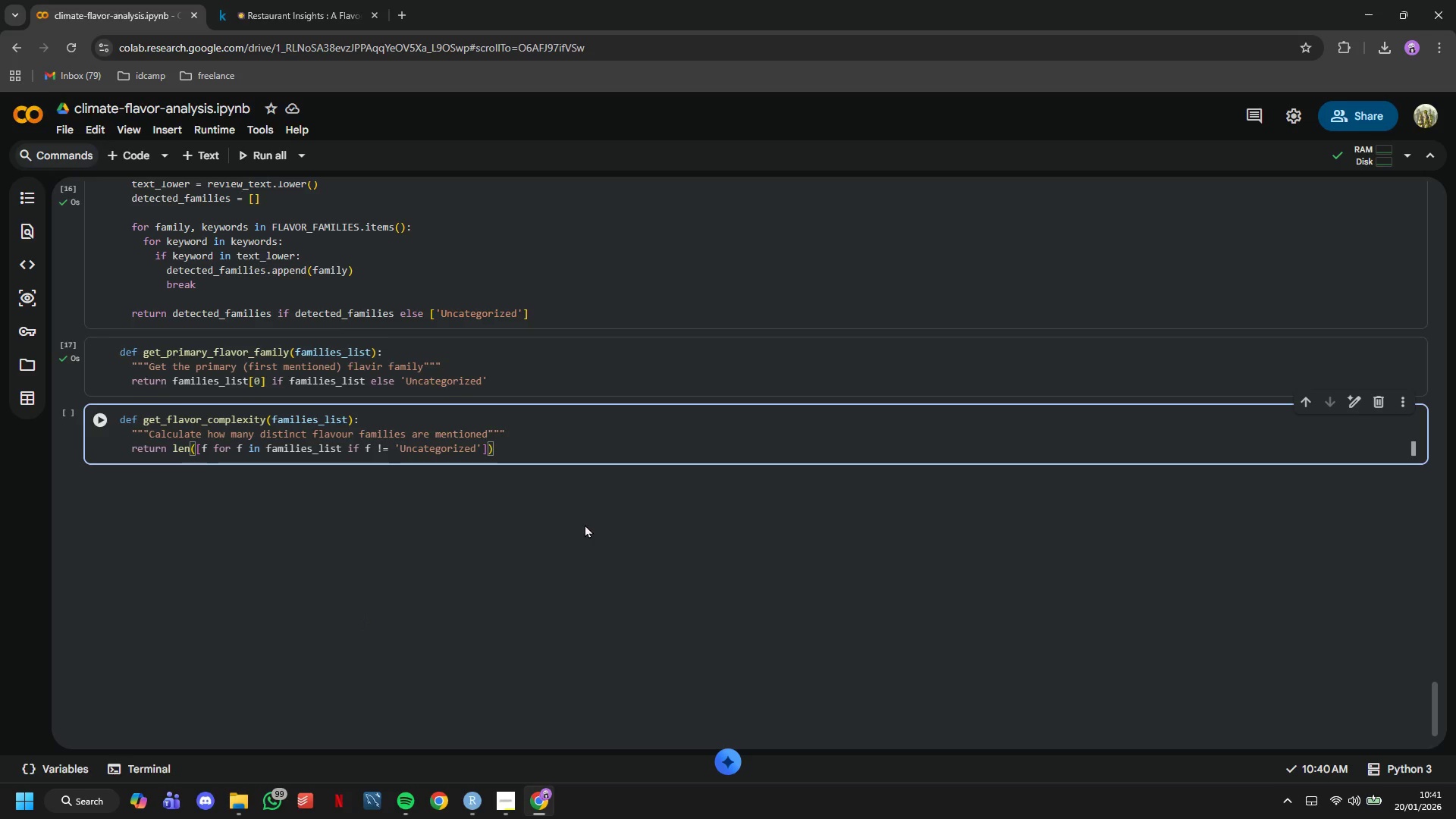 
scroll: coordinate [585, 524], scroll_direction: down, amount: 3.0
 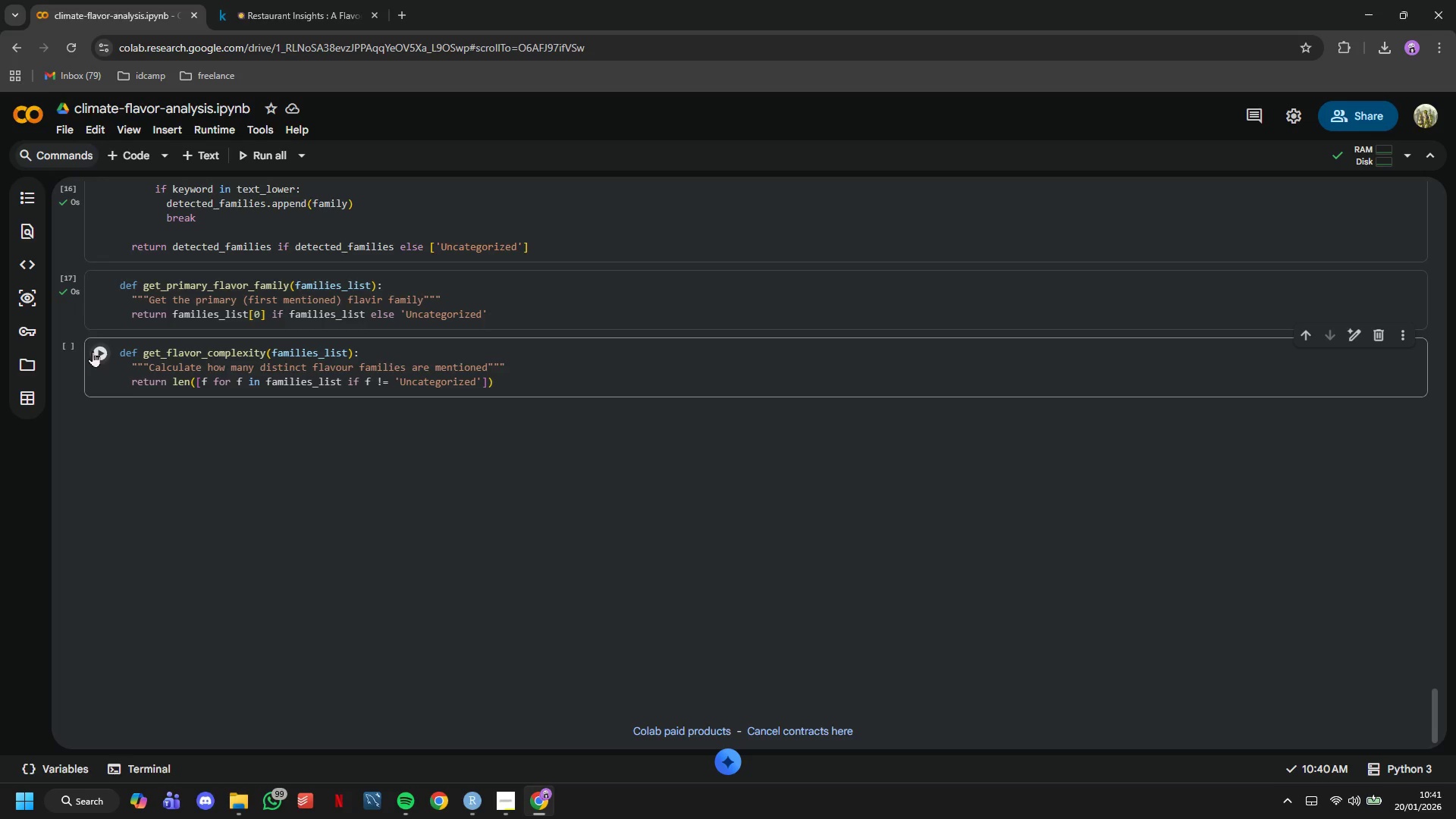 
wait(5.59)
 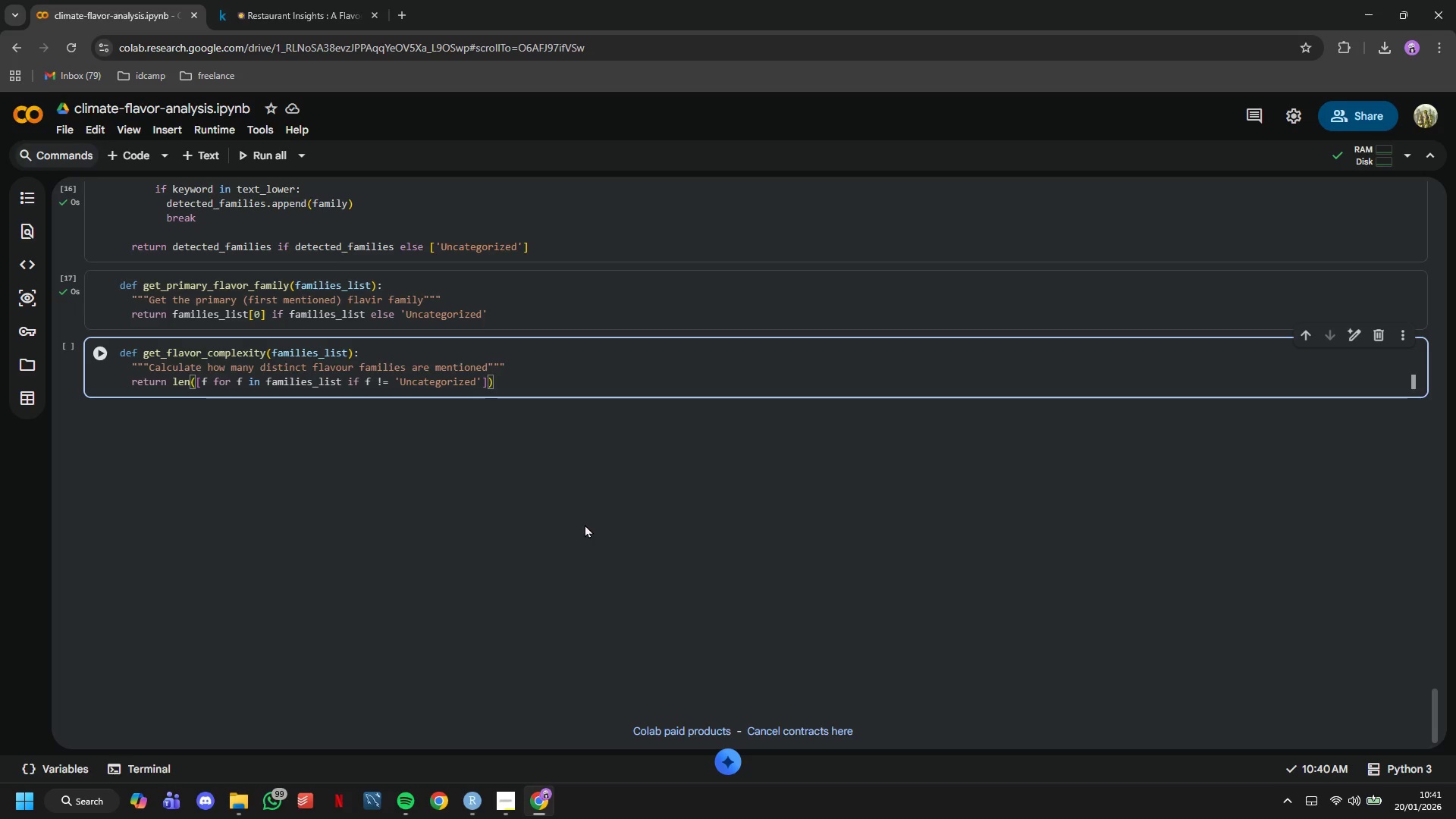 
left_click([142, 162])
 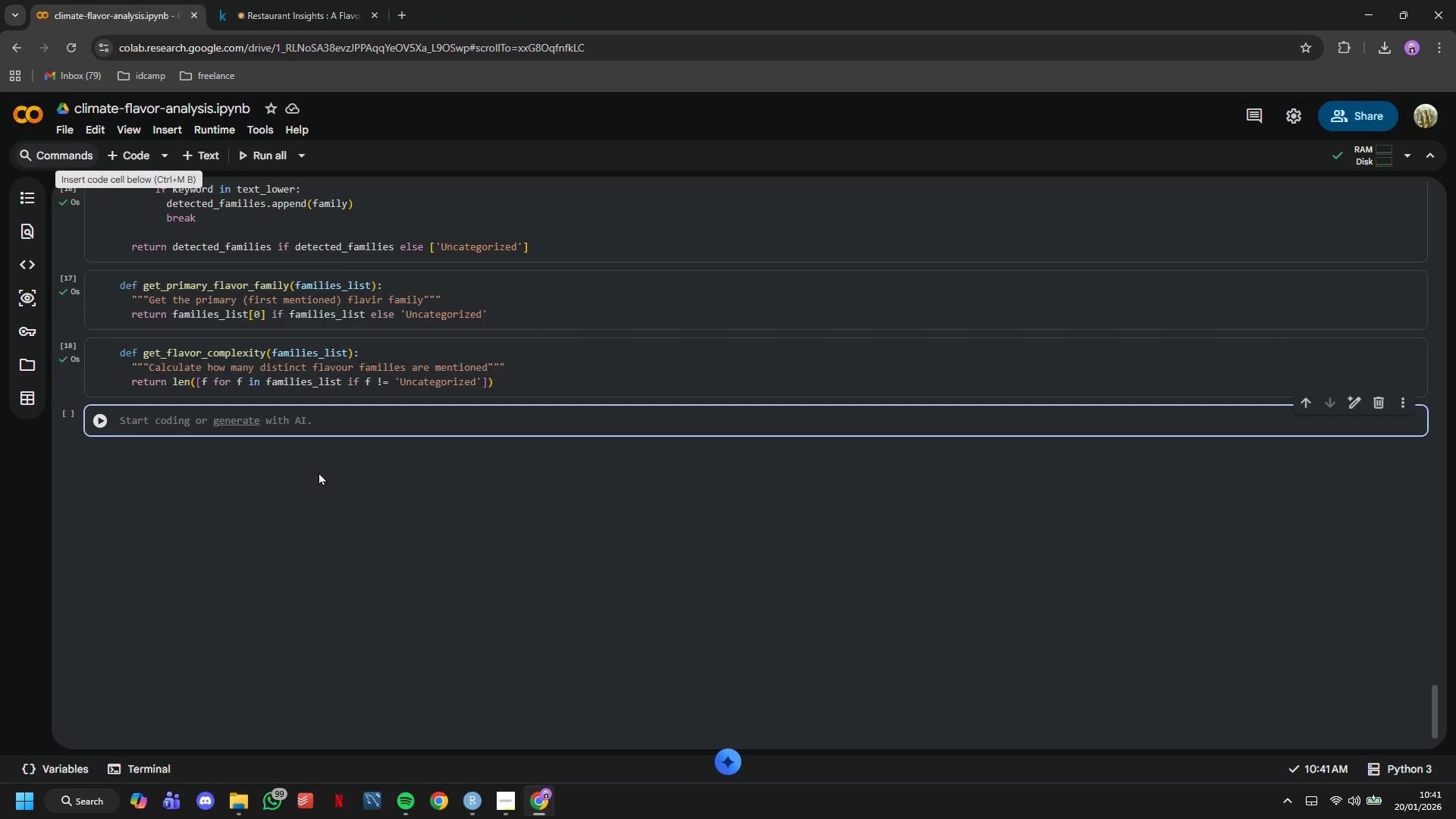 
type(print("Extracting flavor families from review text...)
 